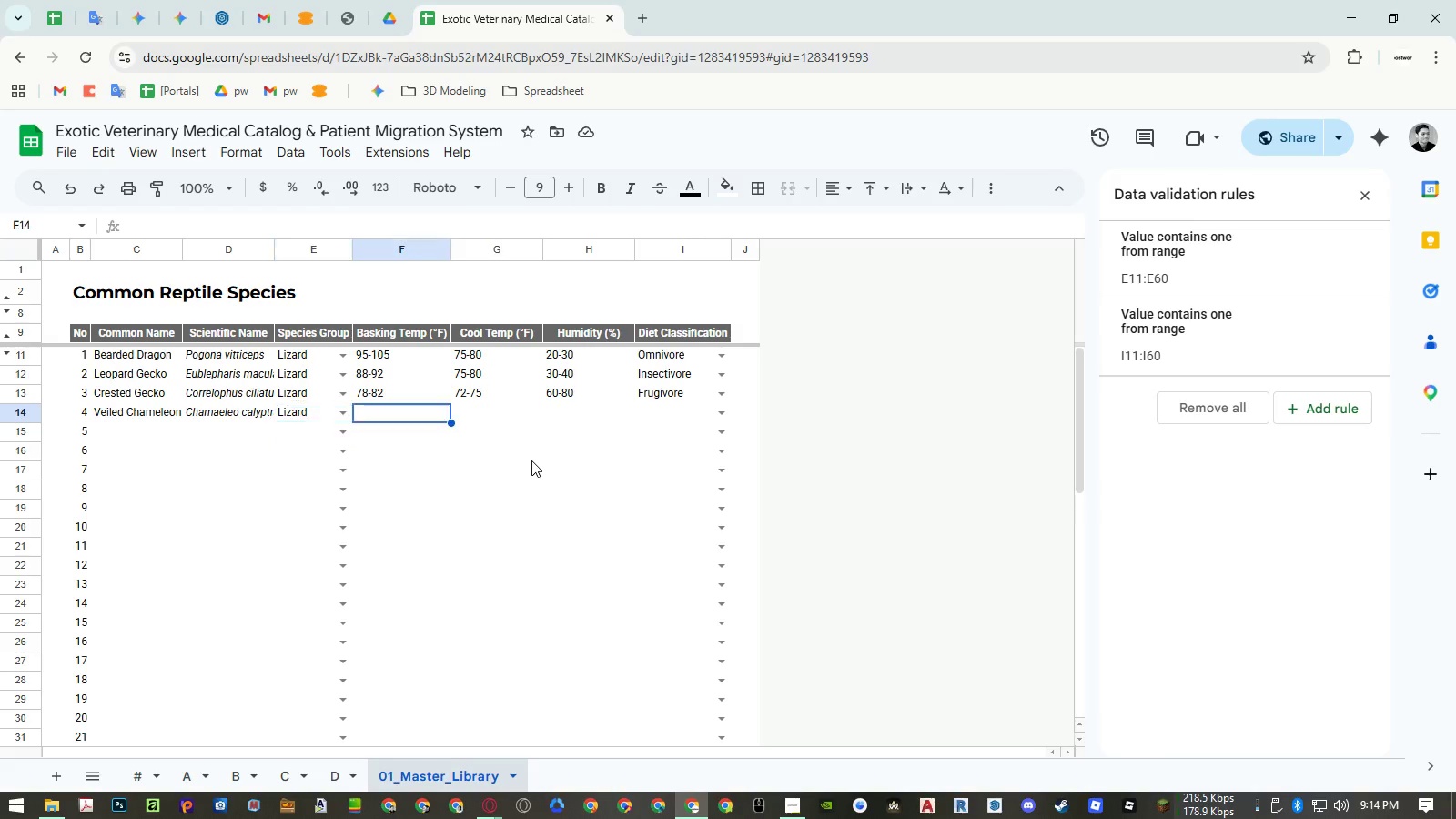 
key(ArrowRight)
 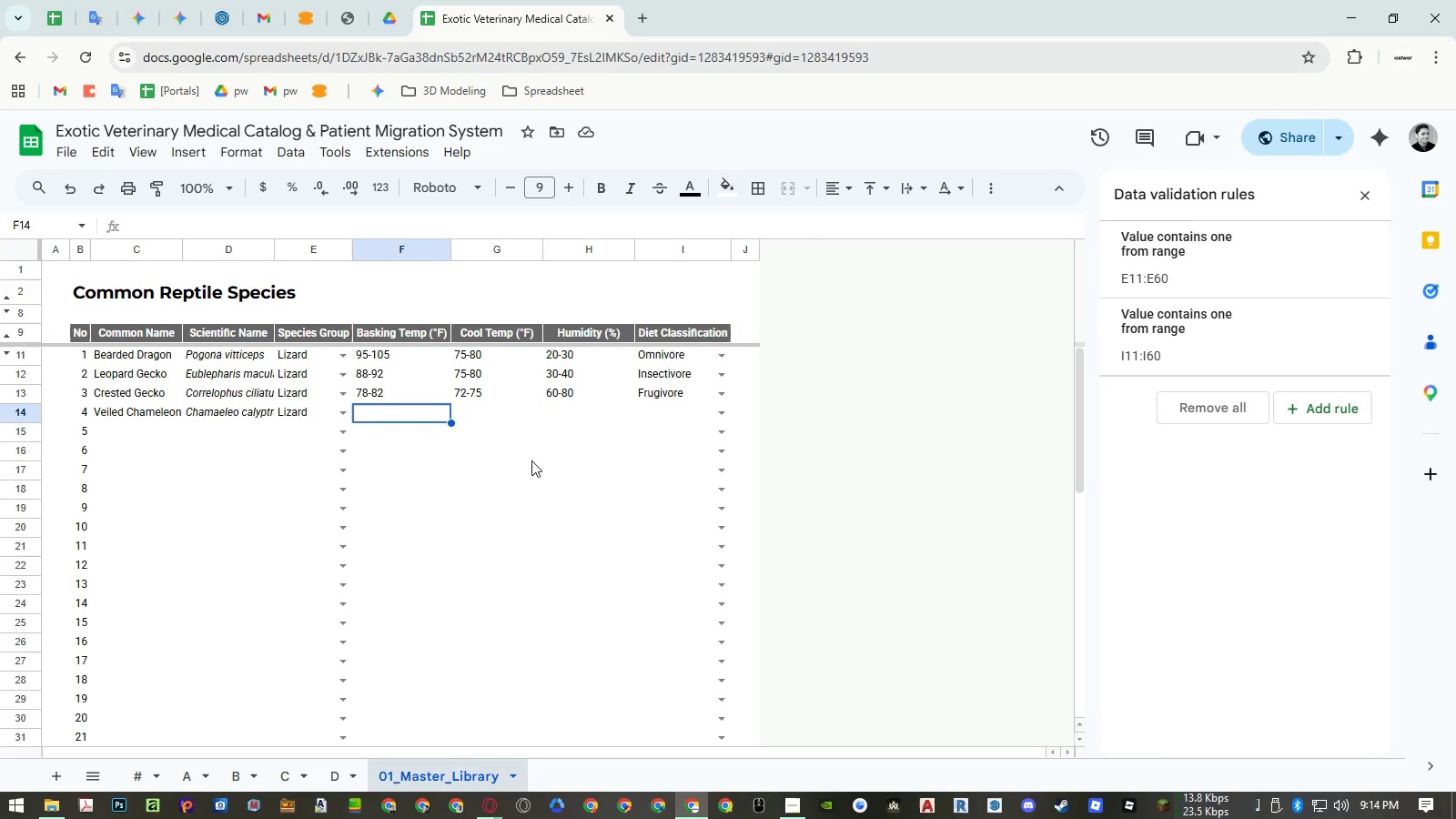 
key(Numpad8)
 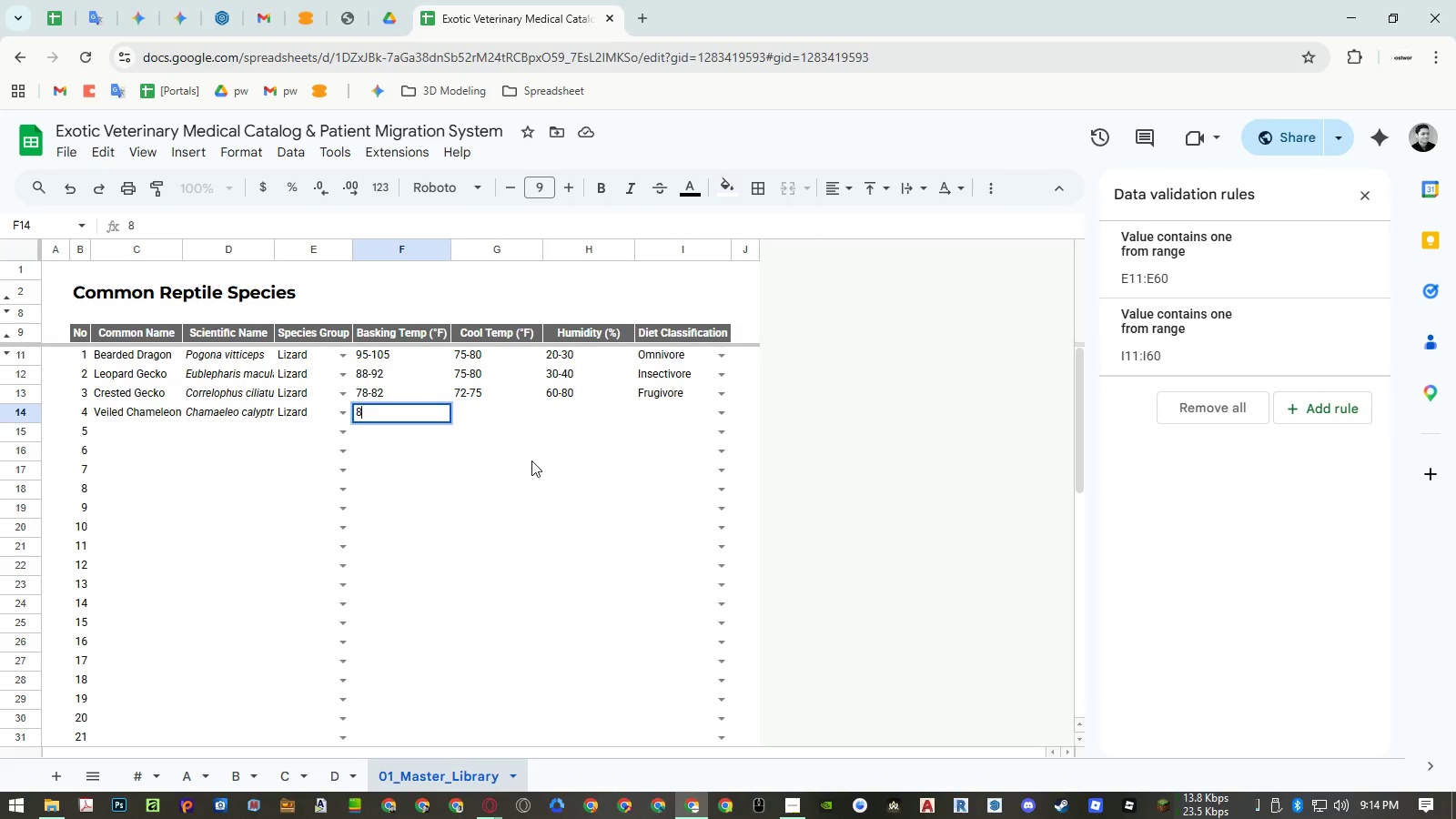 
key(Numpad5)
 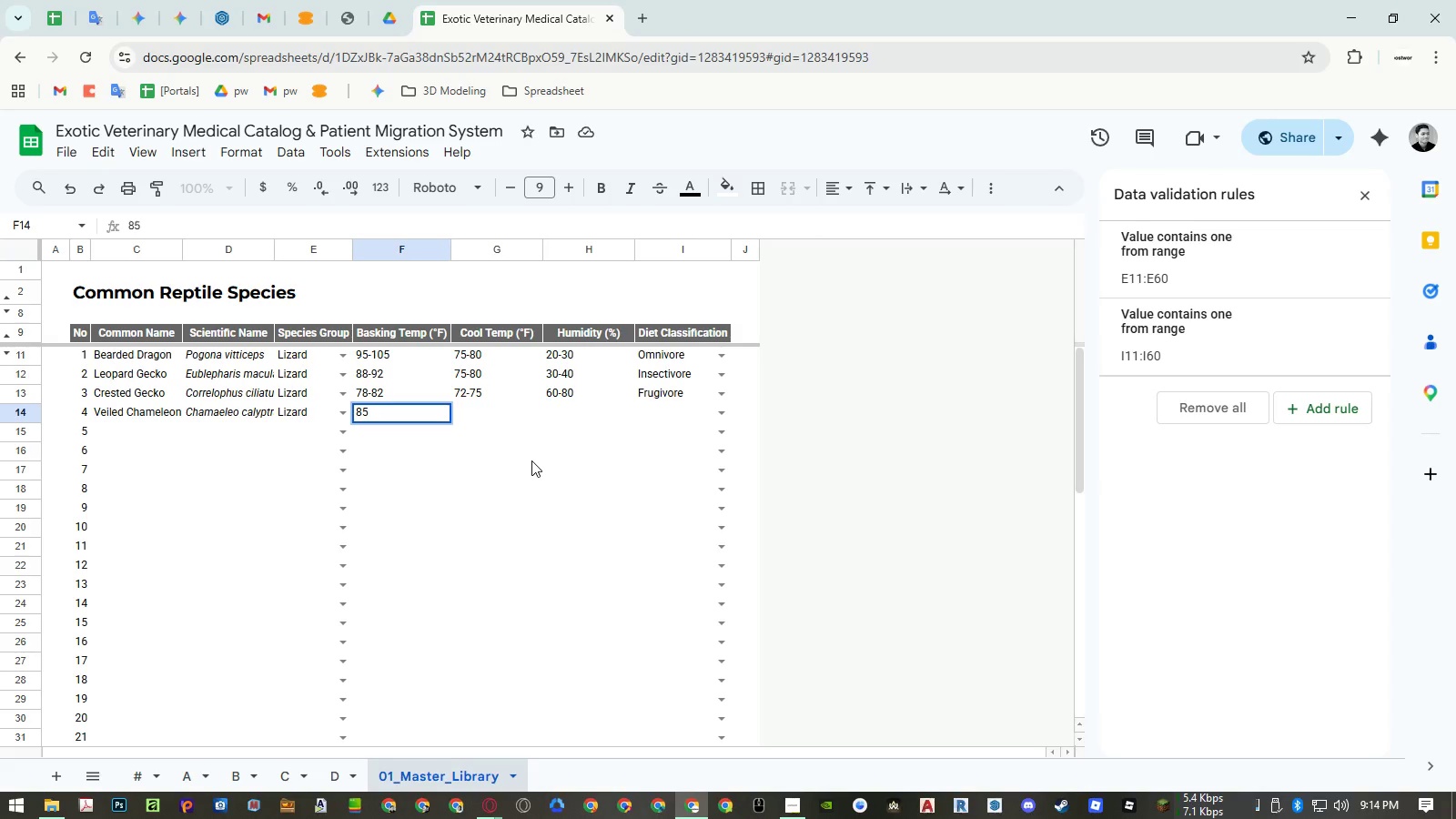 
key(NumpadSubtract)
 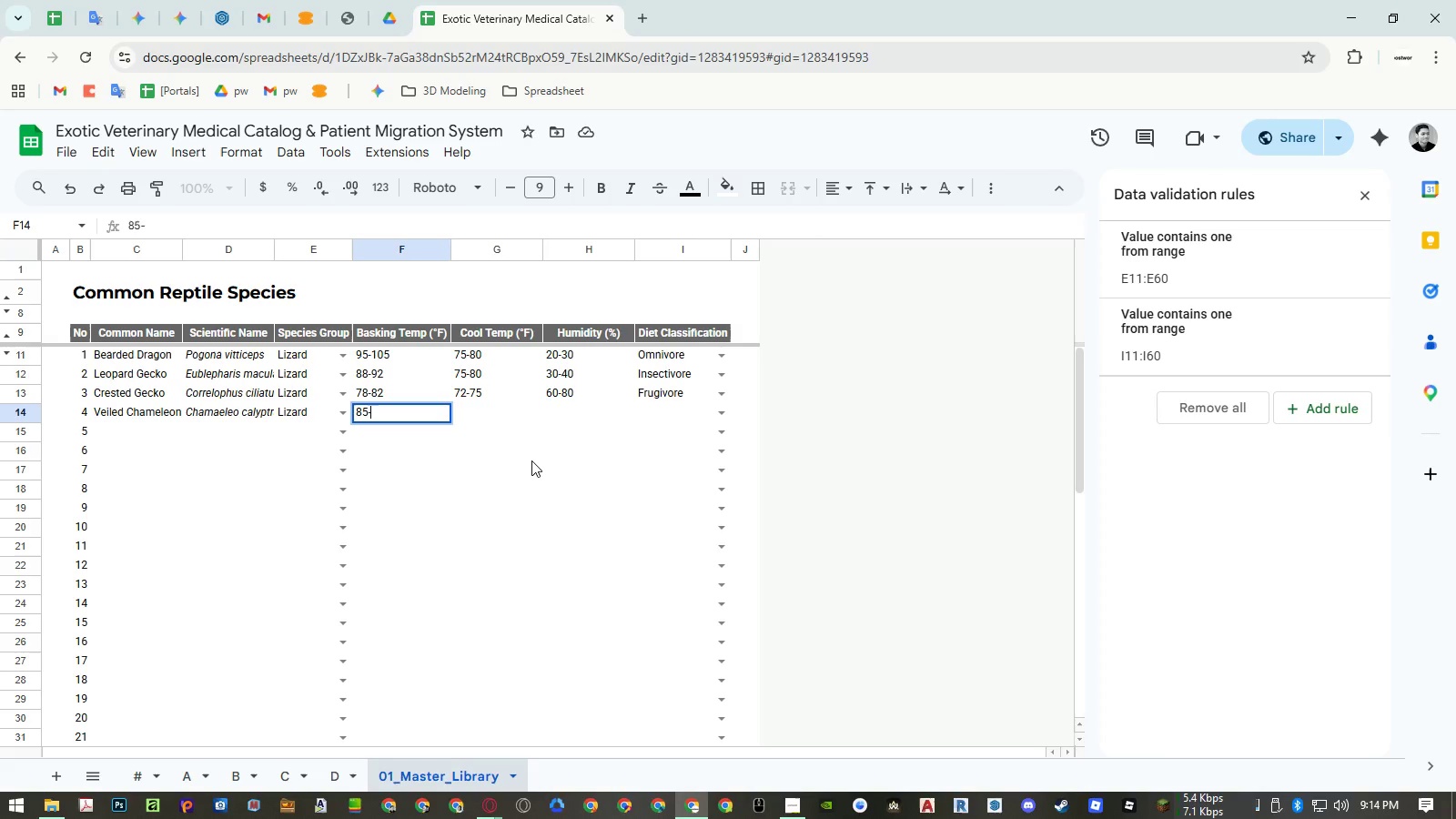 
key(Numpad9)
 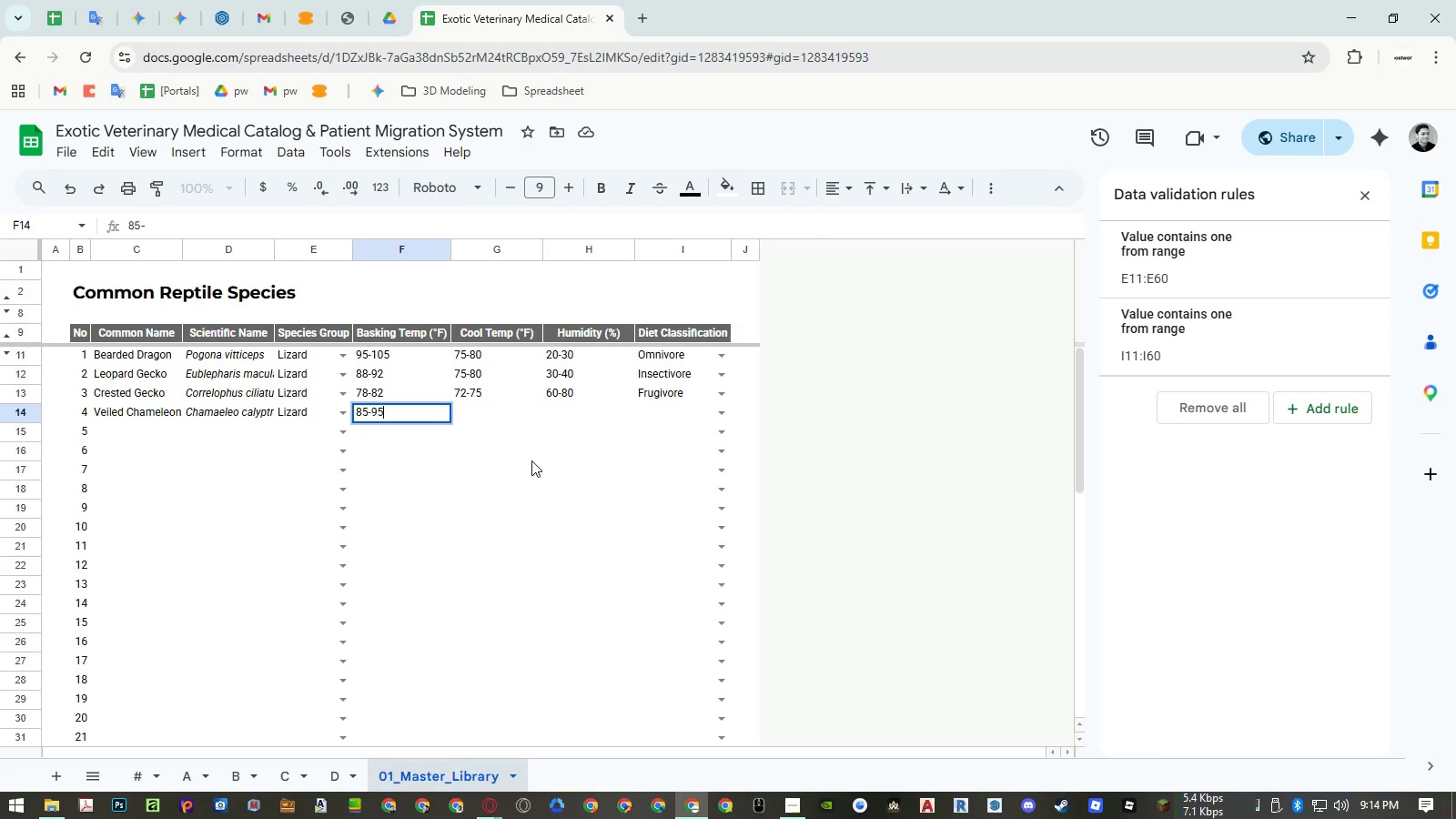 
key(Numpad5)
 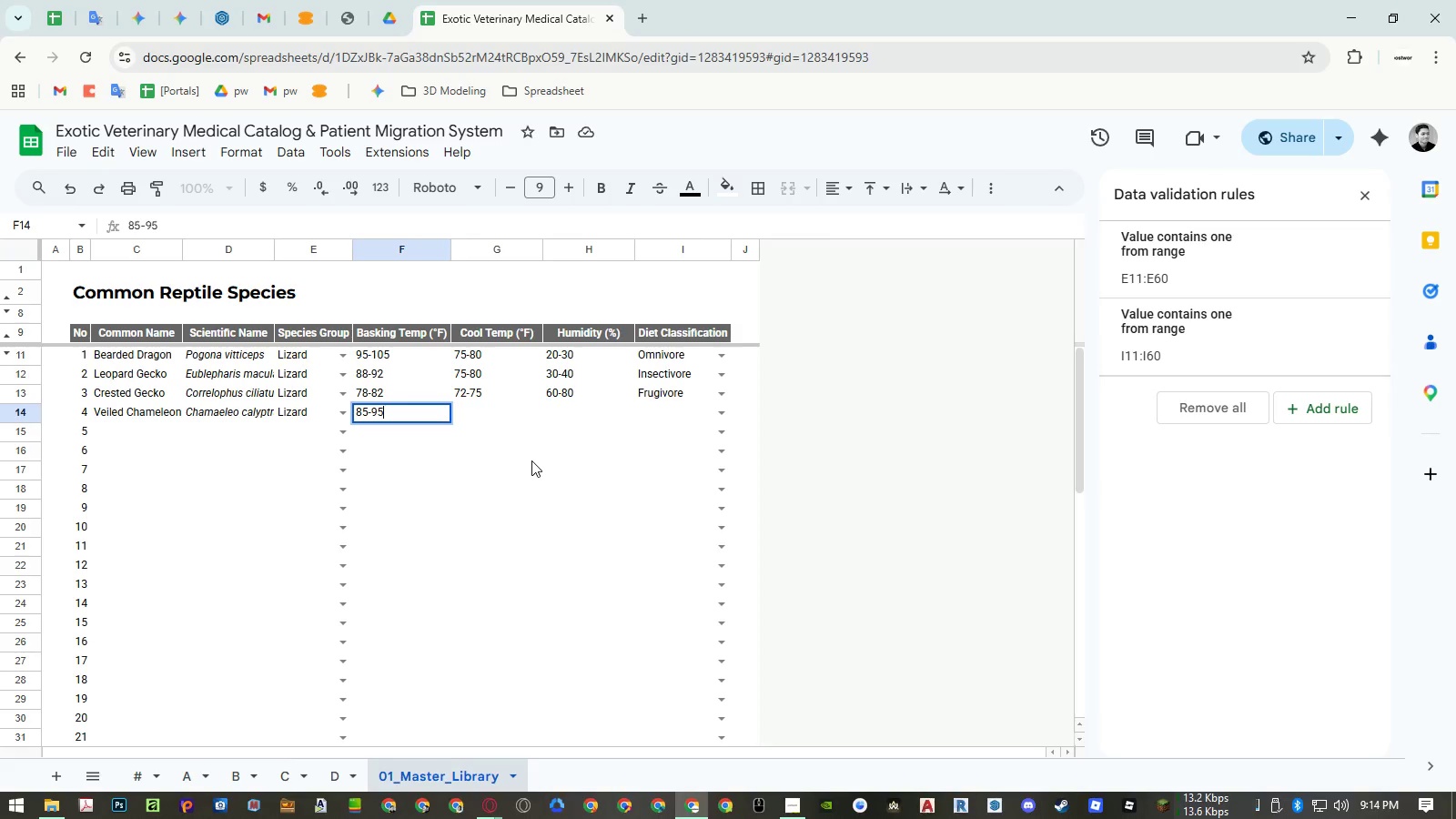 
key(ArrowRight)
 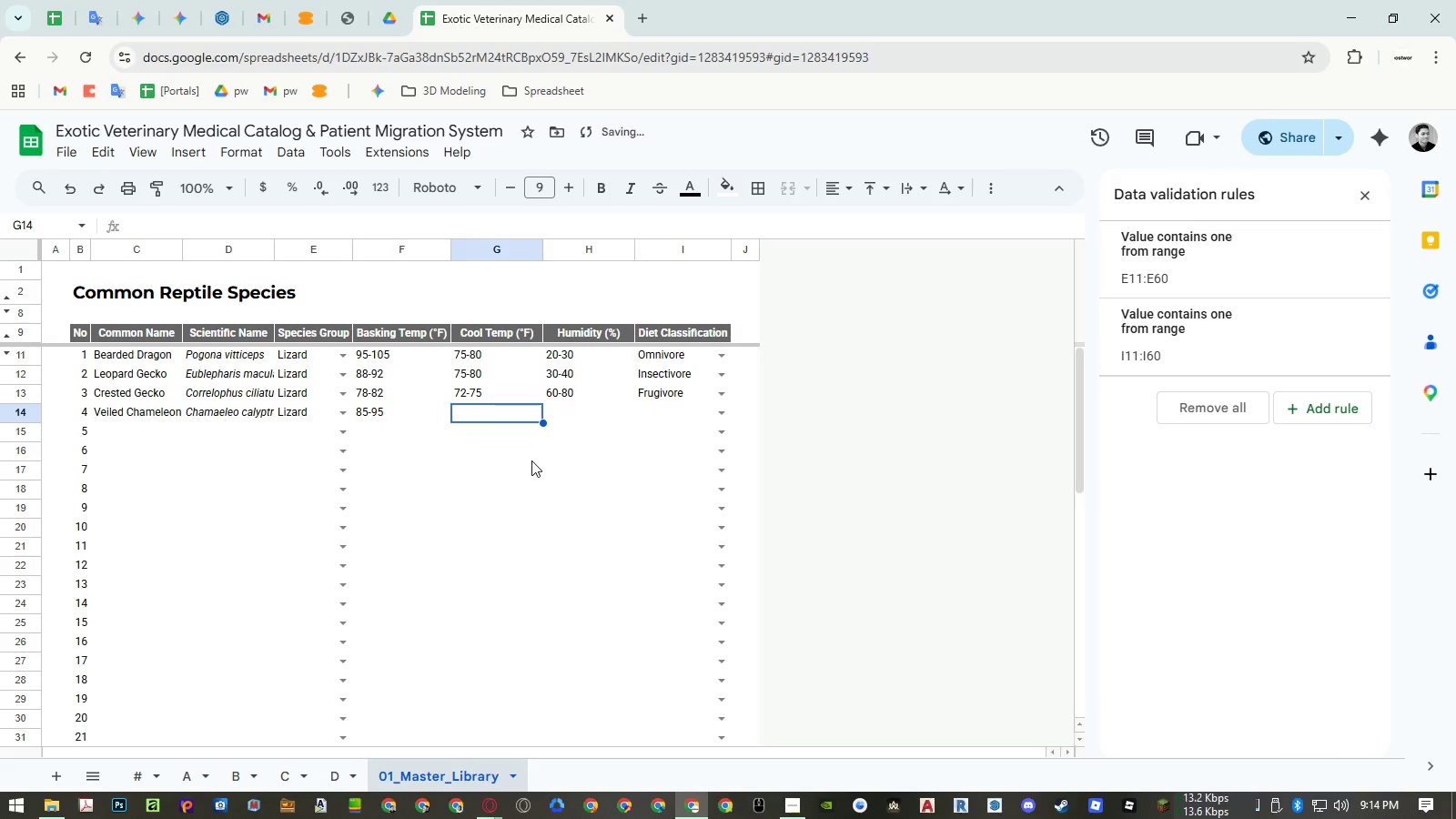 
key(Numpad7)
 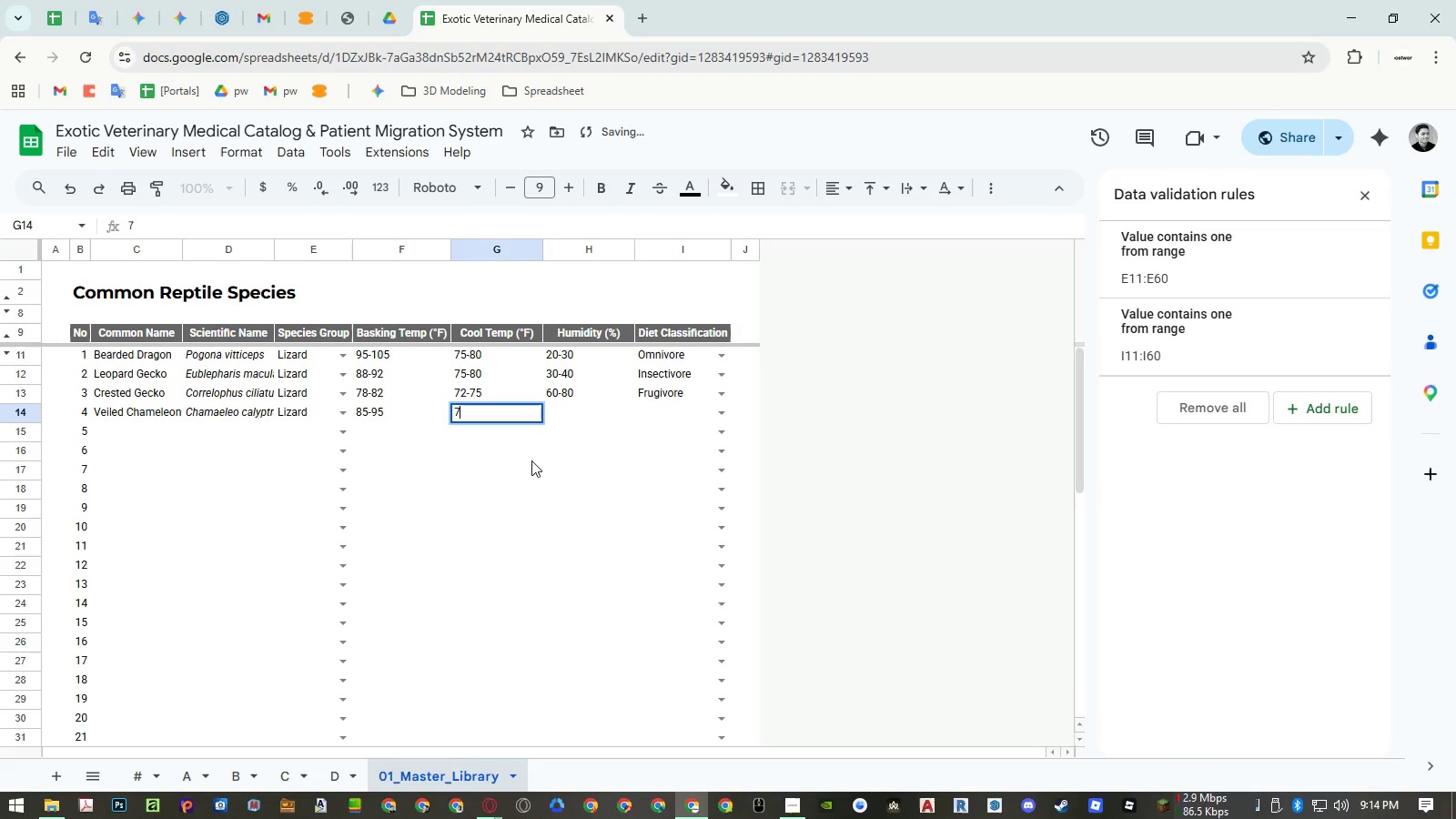 
key(Numpad2)
 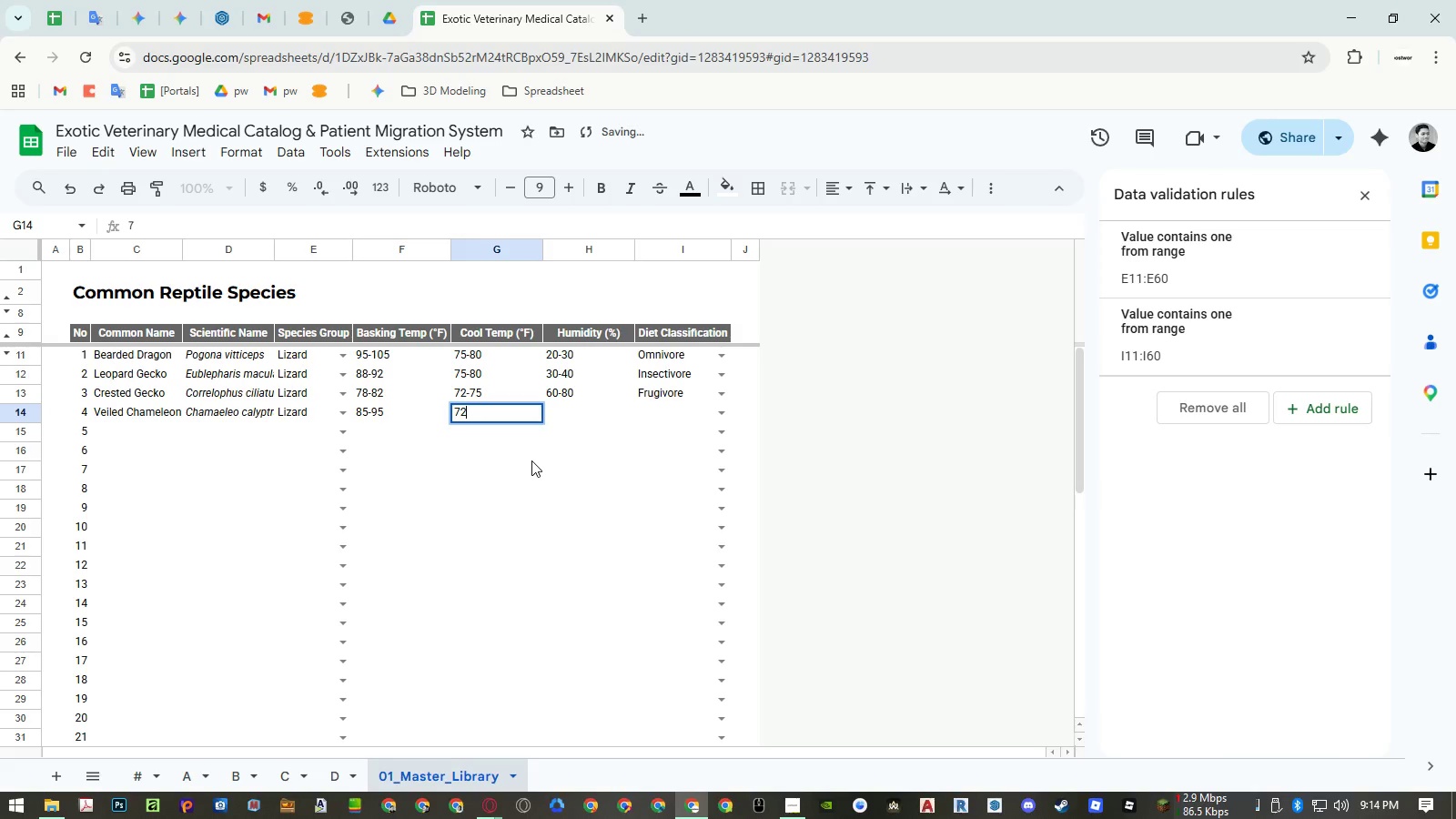 
key(NumpadSubtract)
 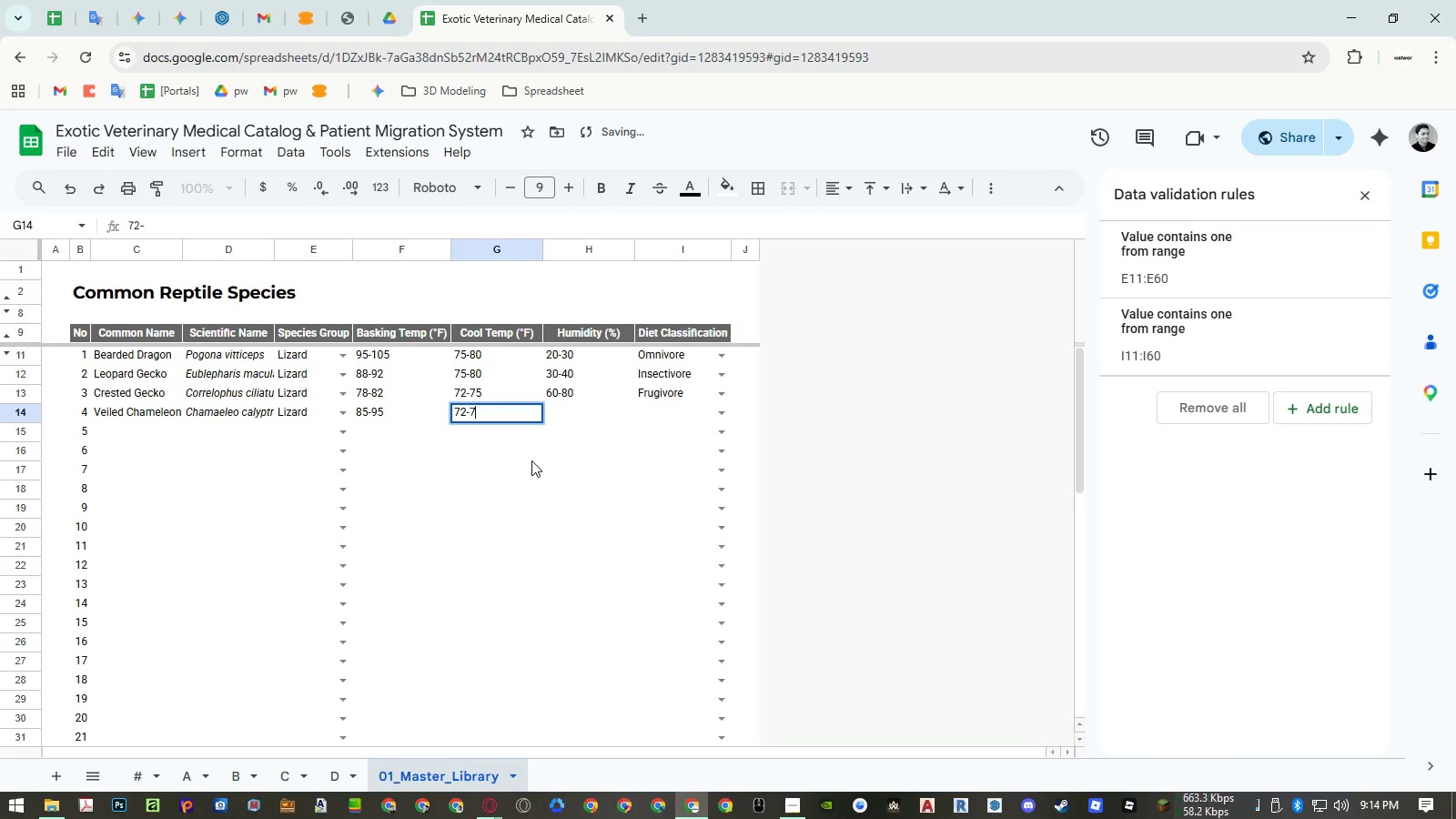 
key(Numpad7)
 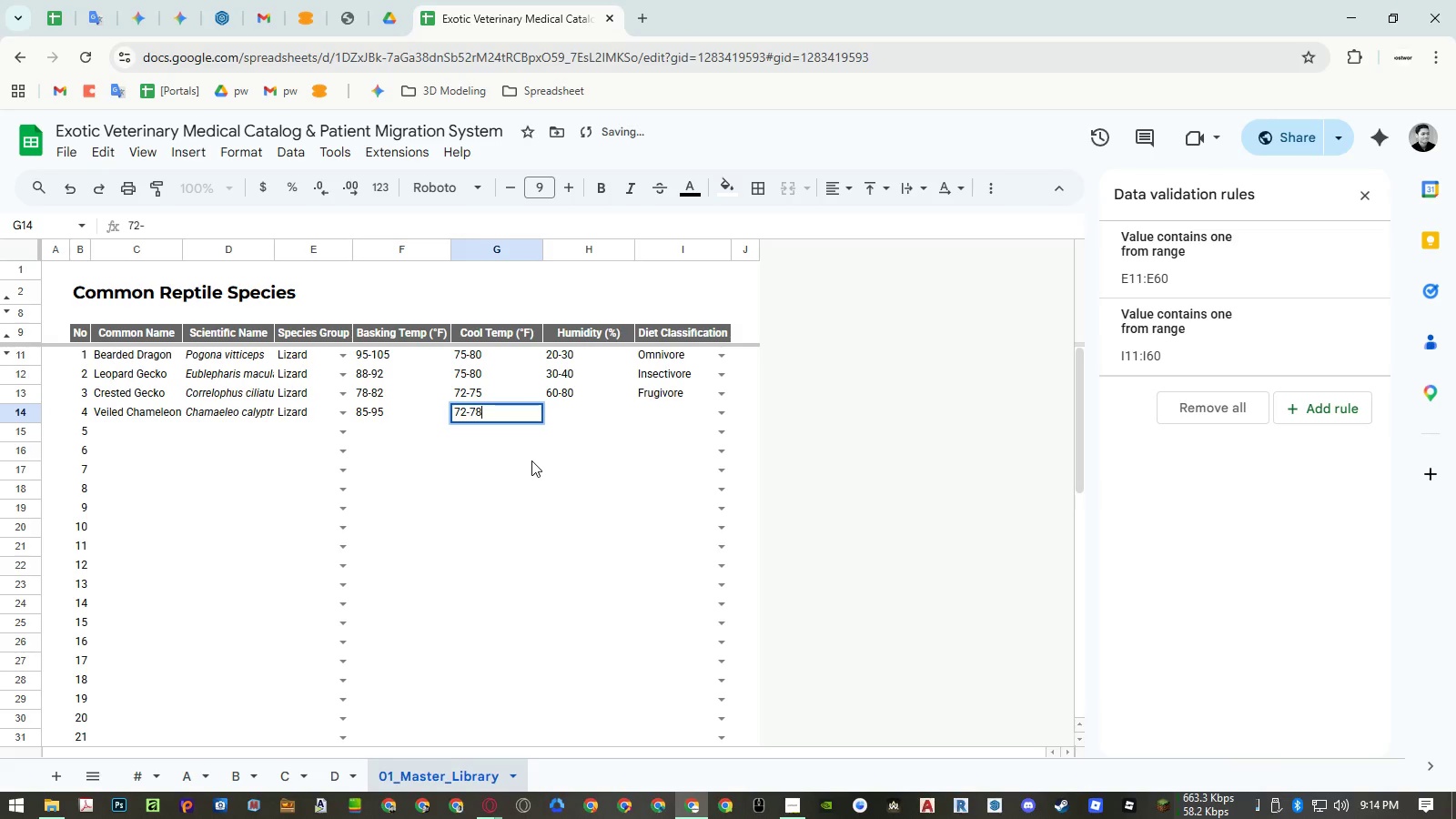 
key(Numpad8)
 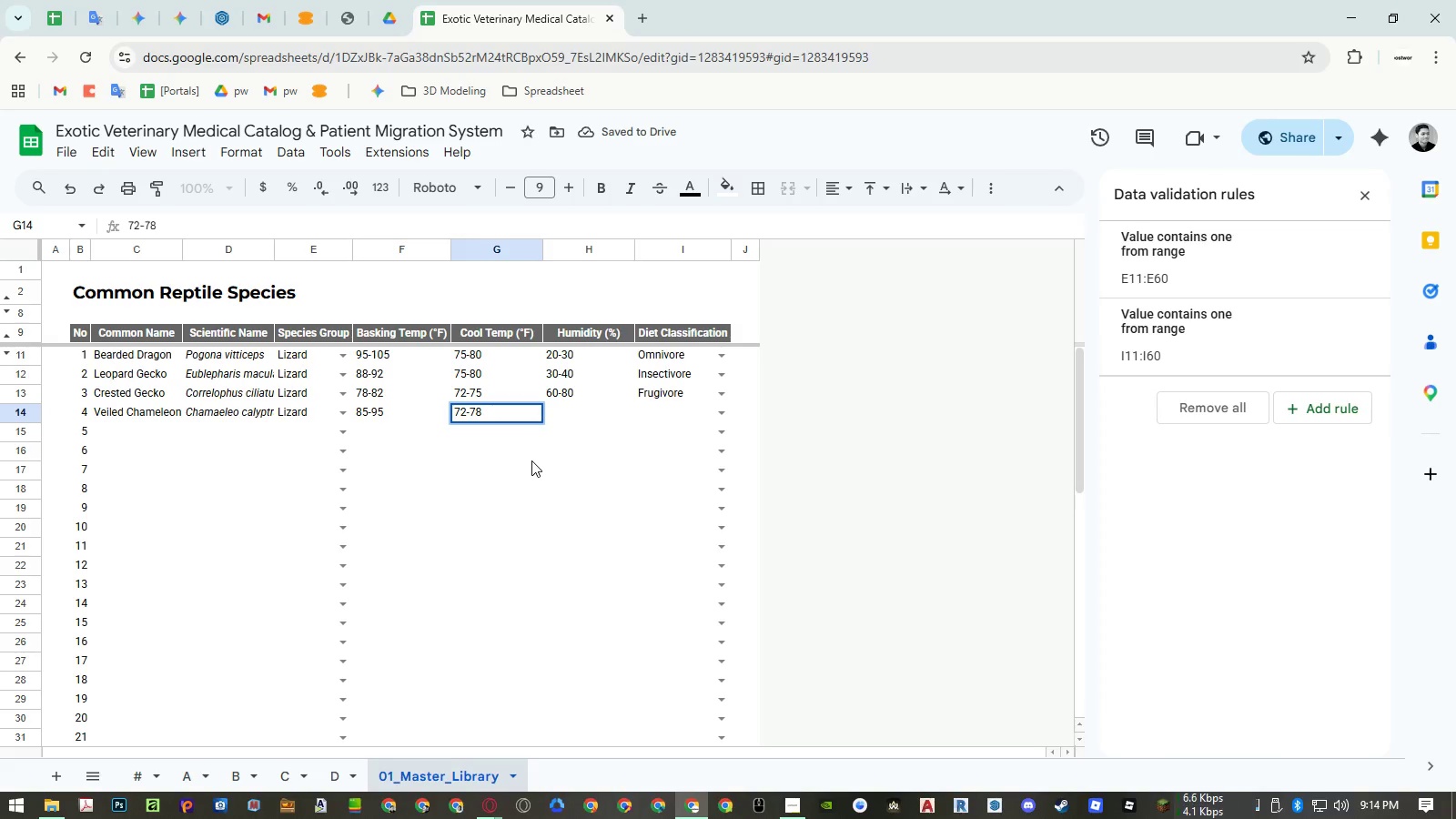 
key(ArrowRight)
 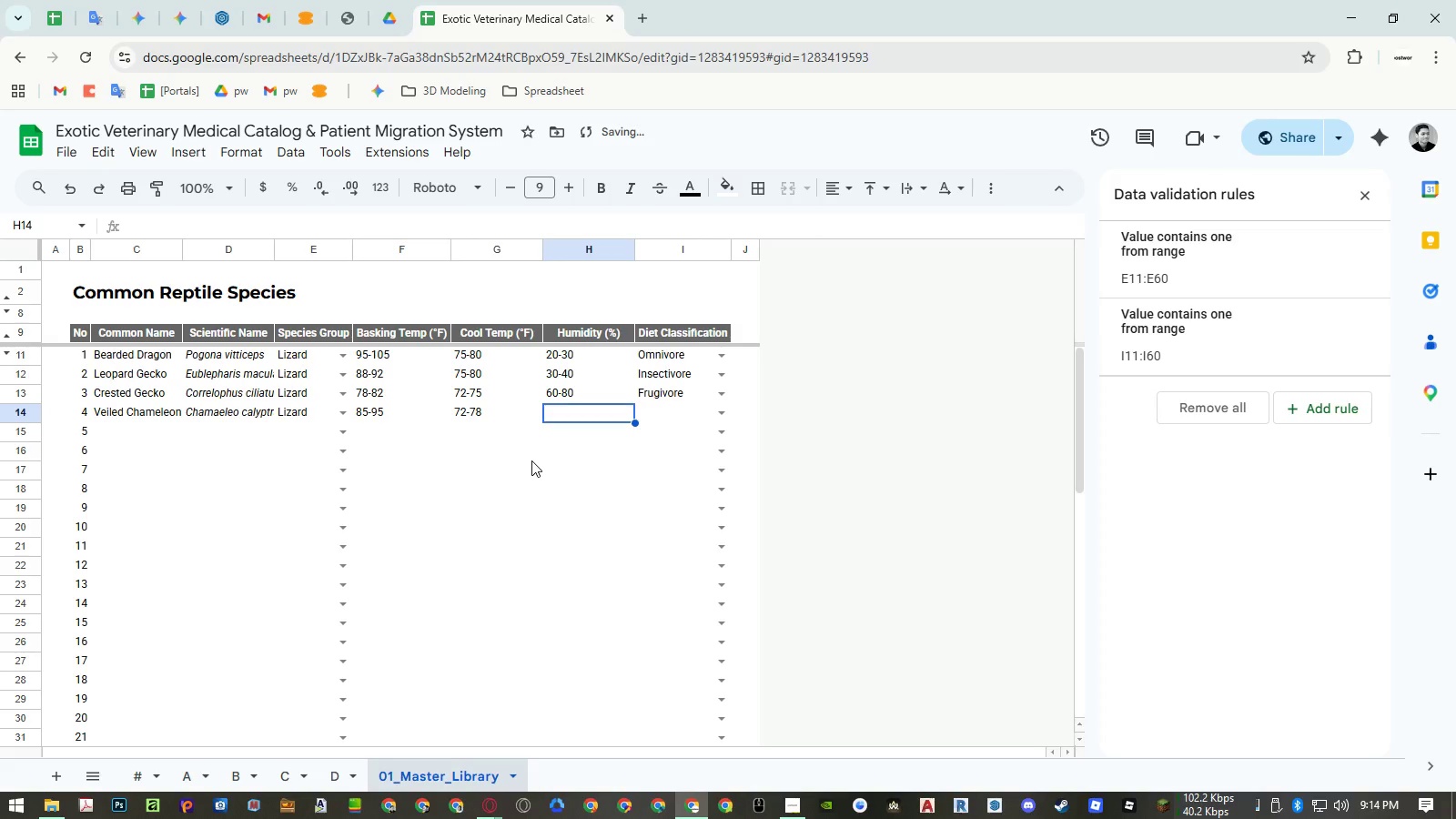 
key(Numpad5)
 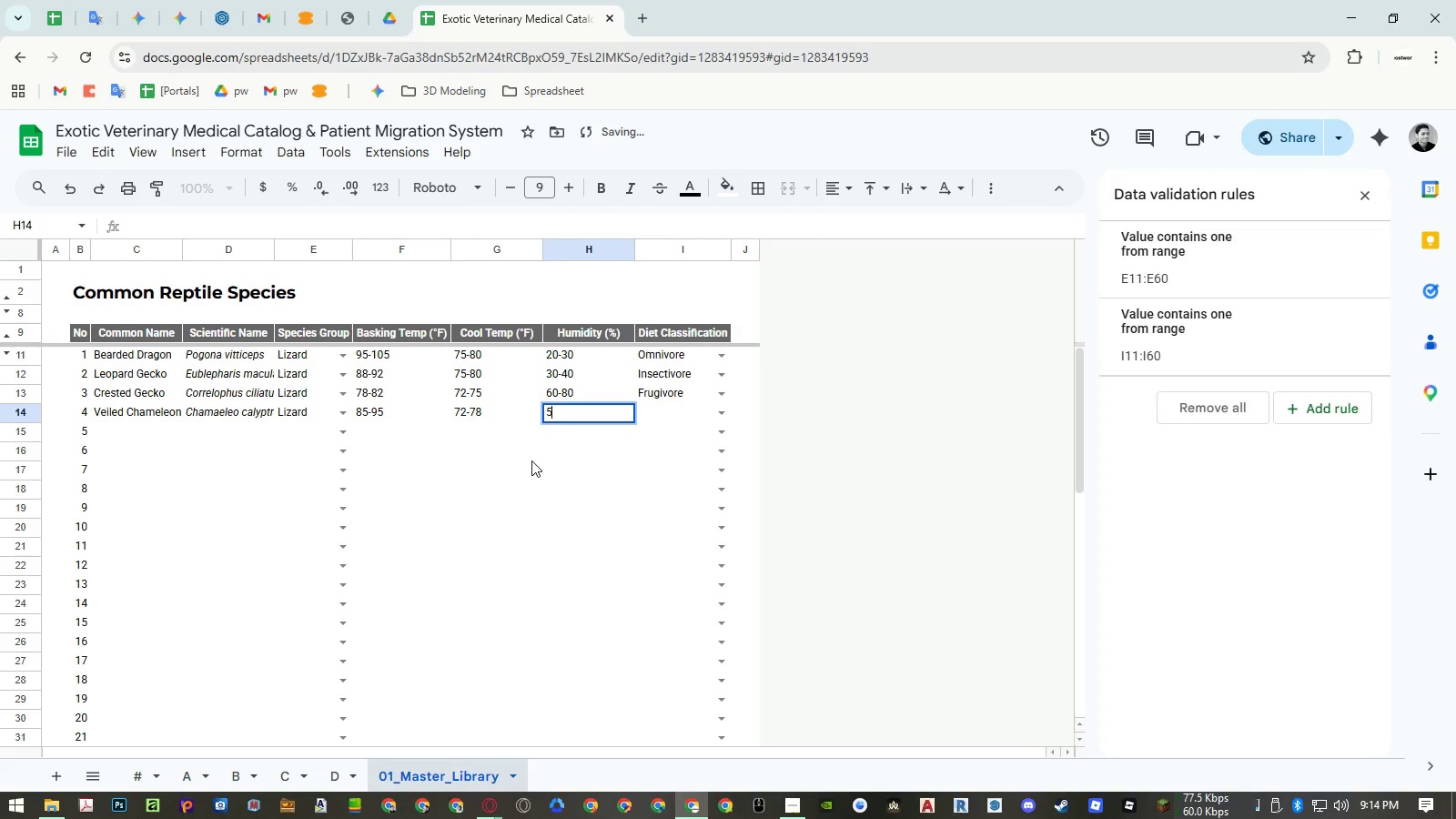 
key(Numpad0)
 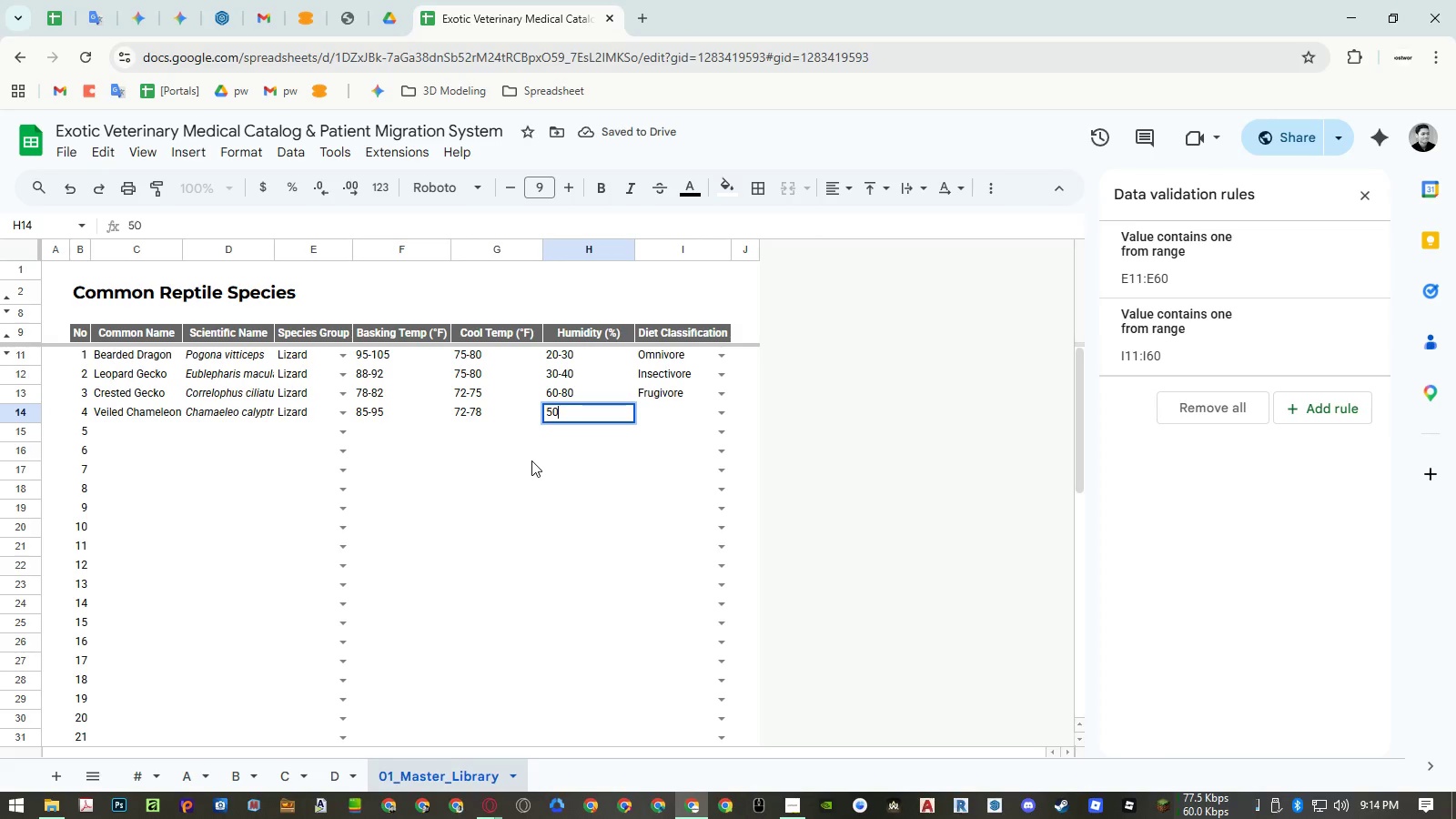 
key(NumpadSubtract)
 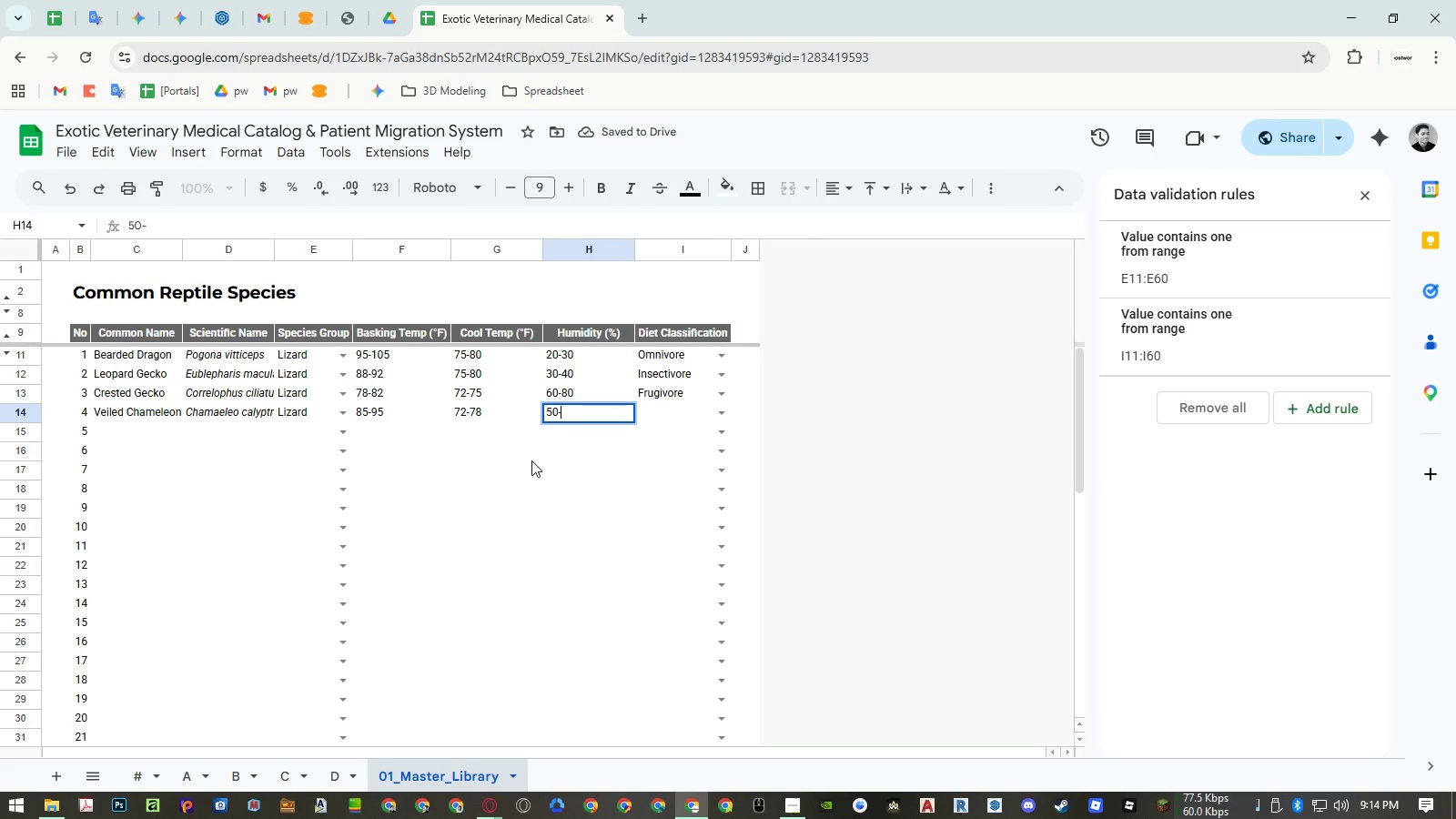 
key(Numpad6)
 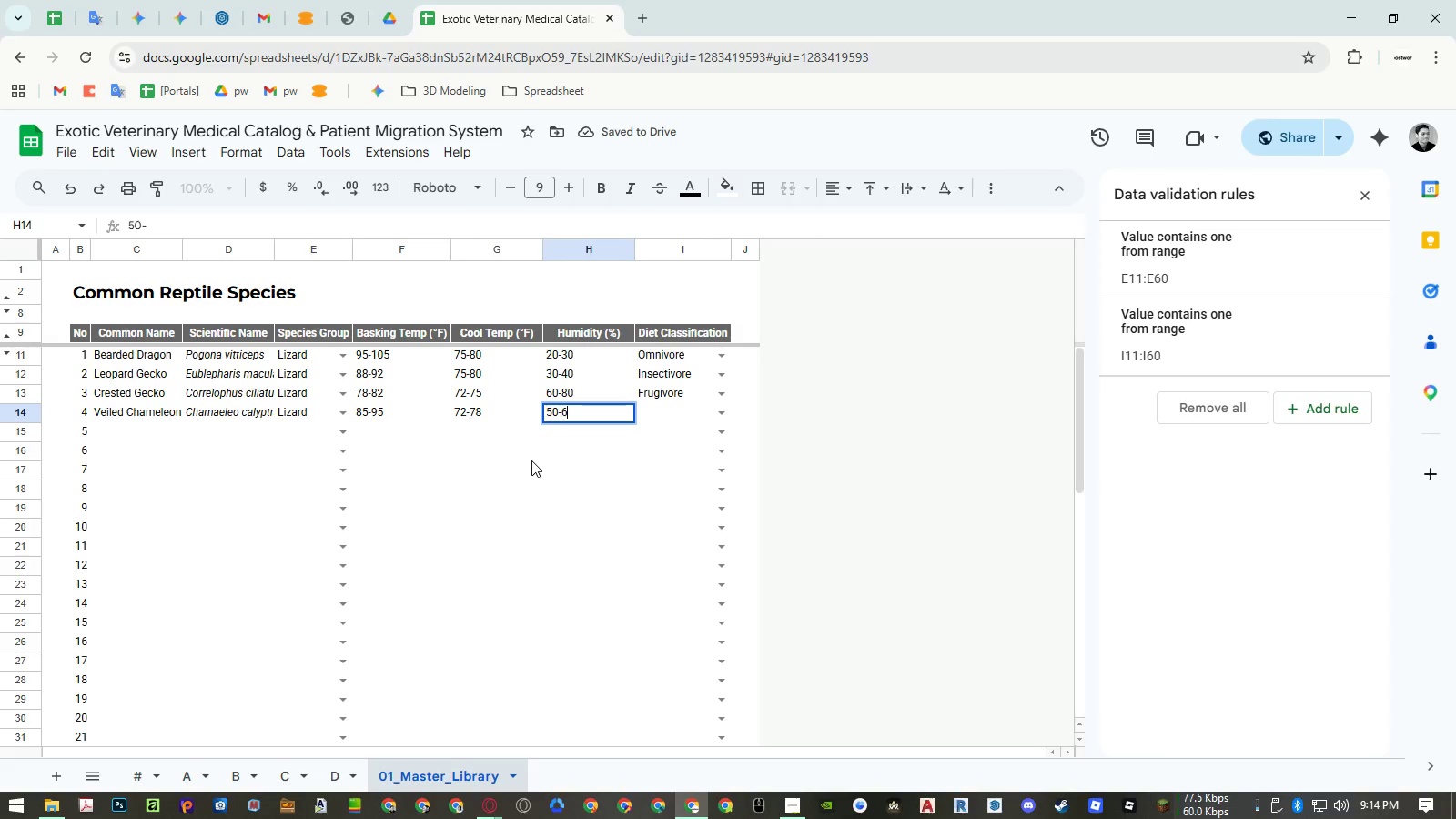 
key(Numpad0)
 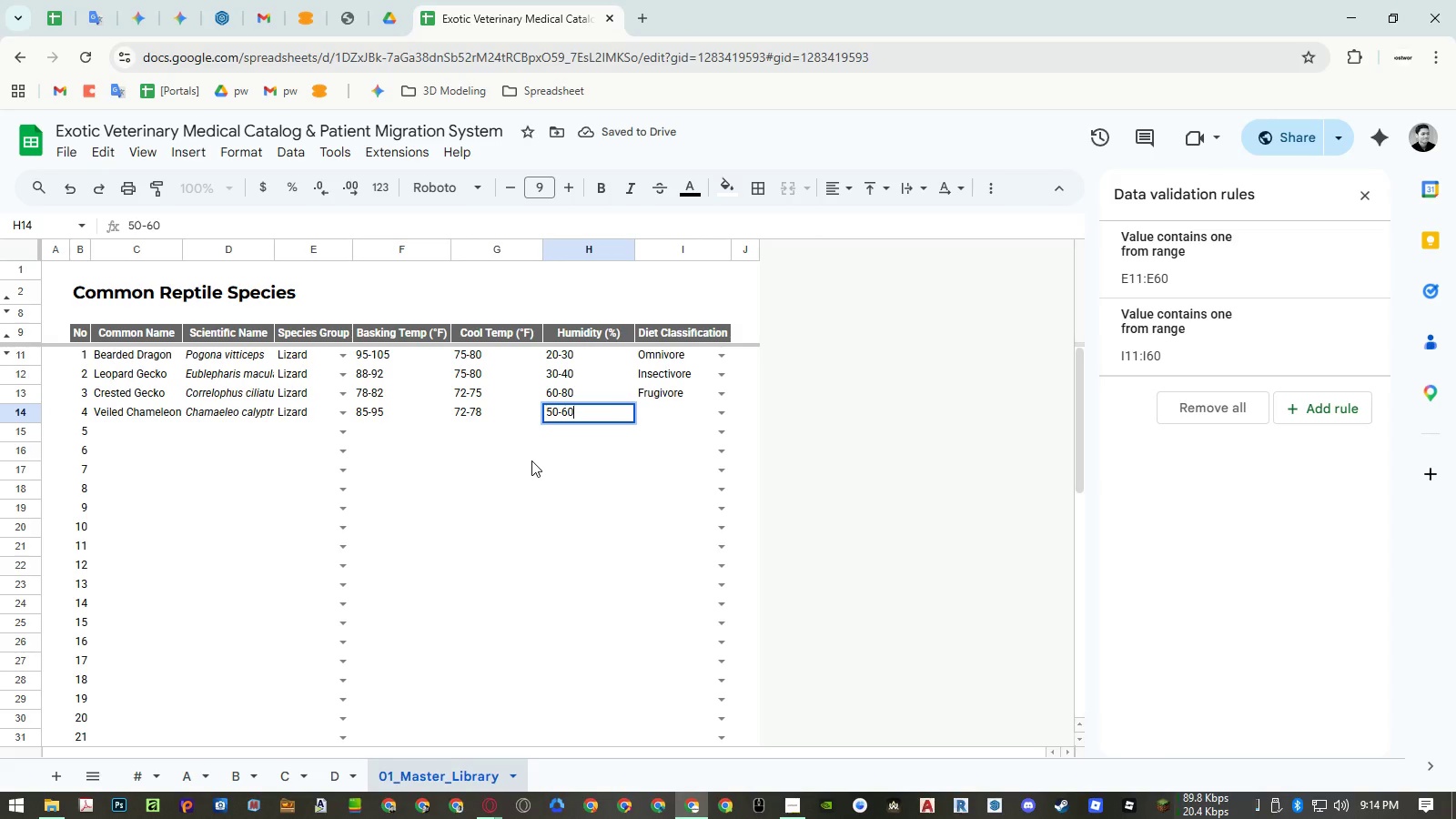 
key(ArrowRight)
 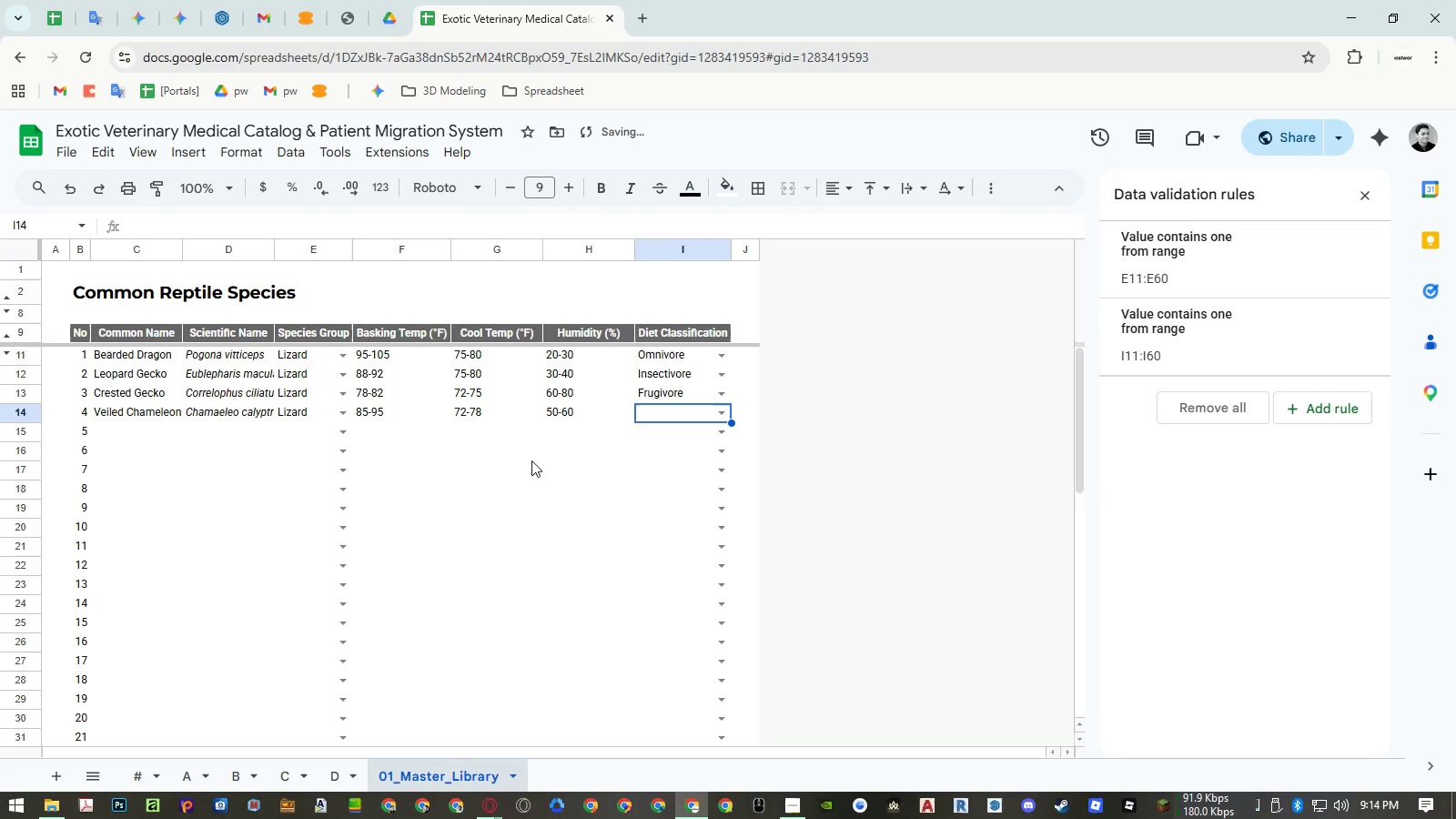 
type(inse)
 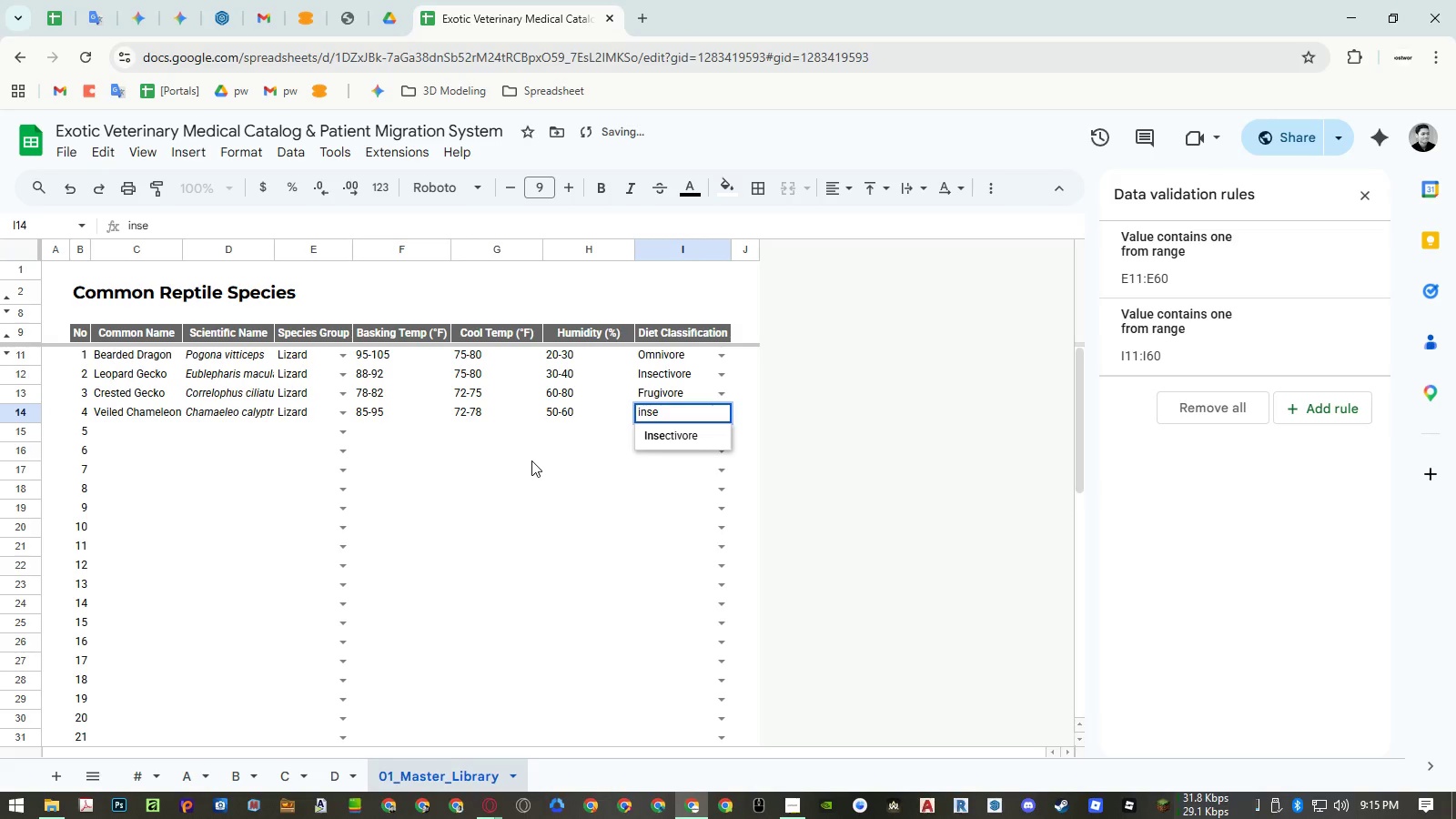 
key(ArrowDown)
 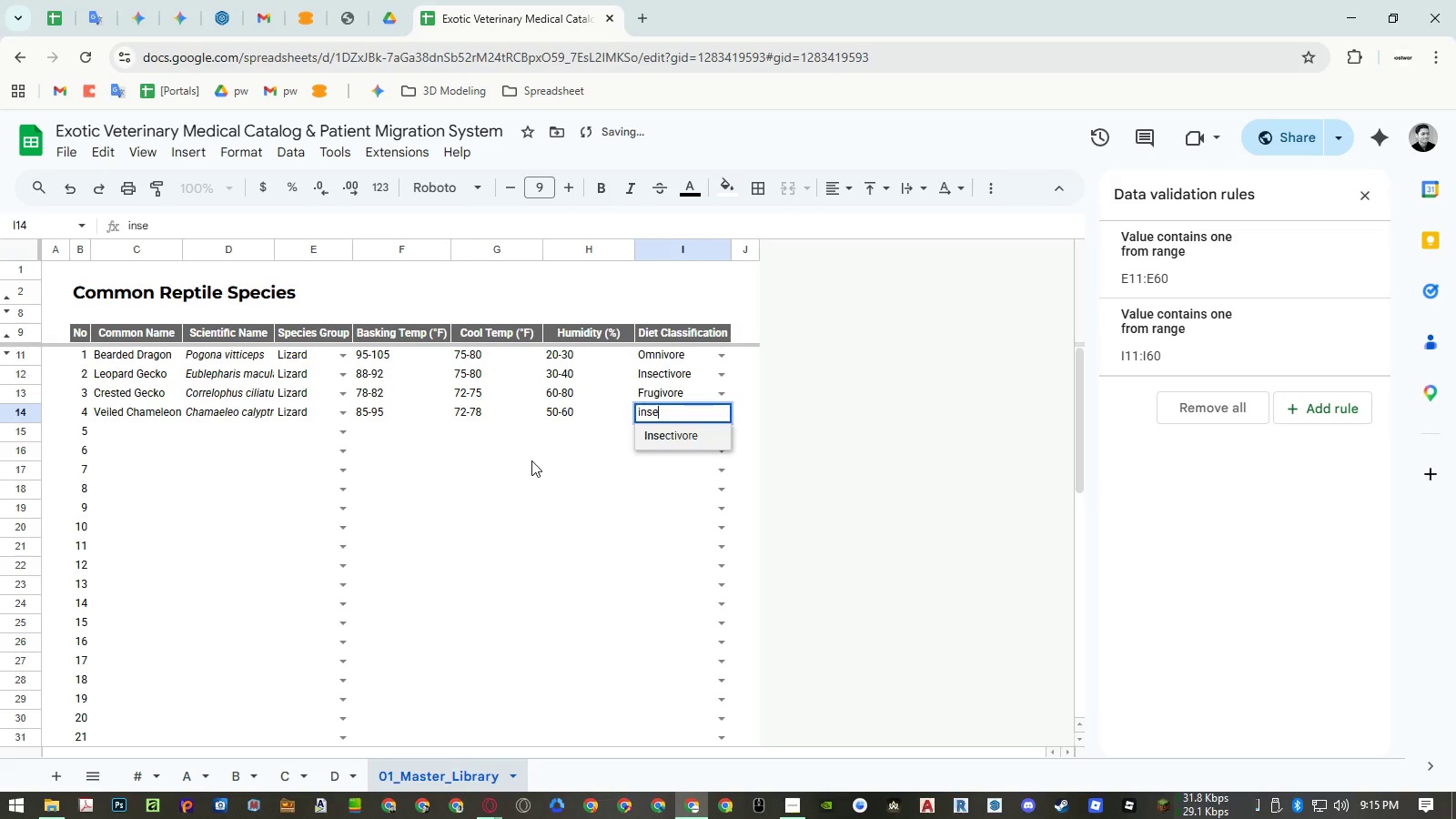 
key(Enter)
 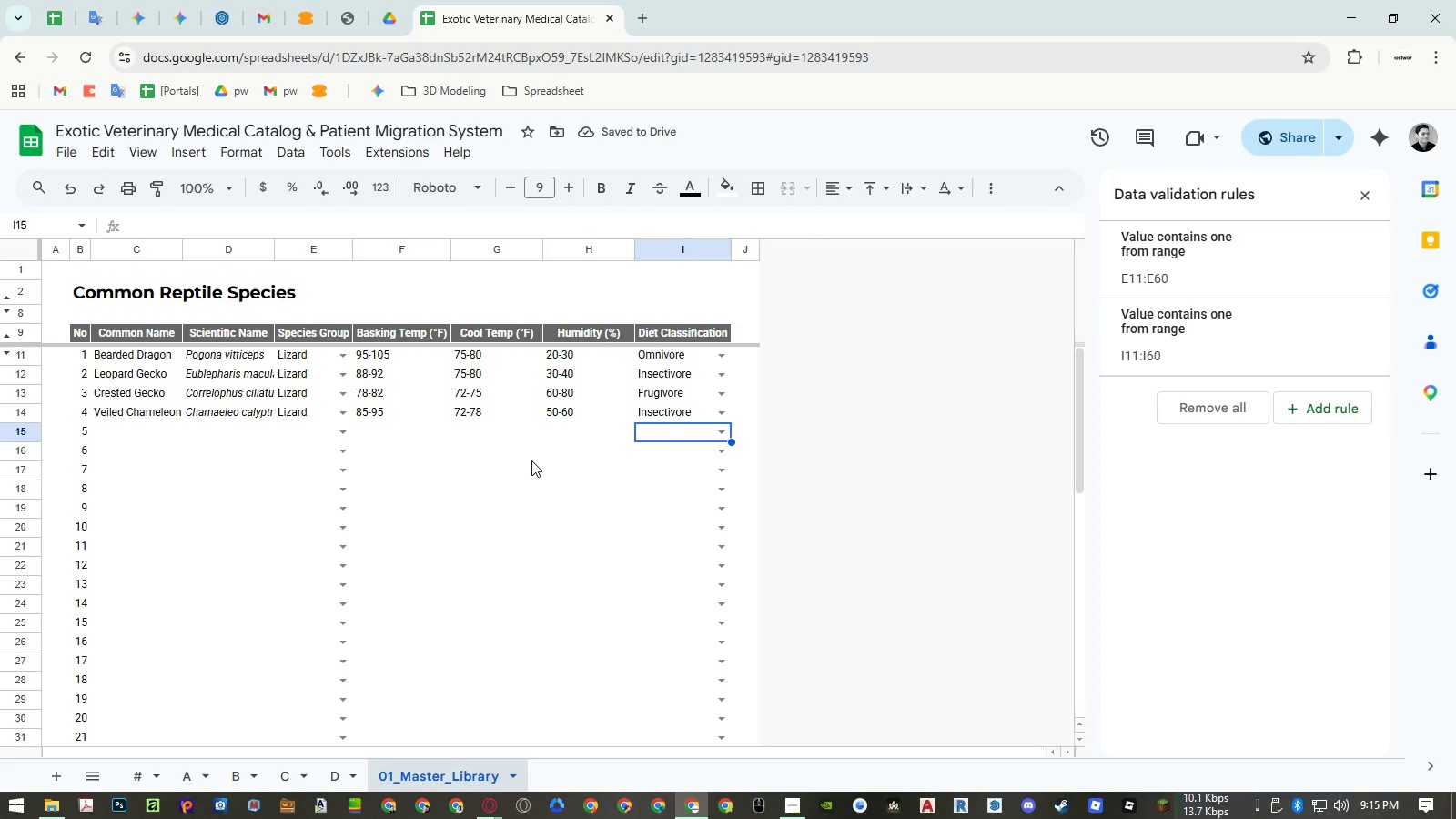 
wait(6.11)
 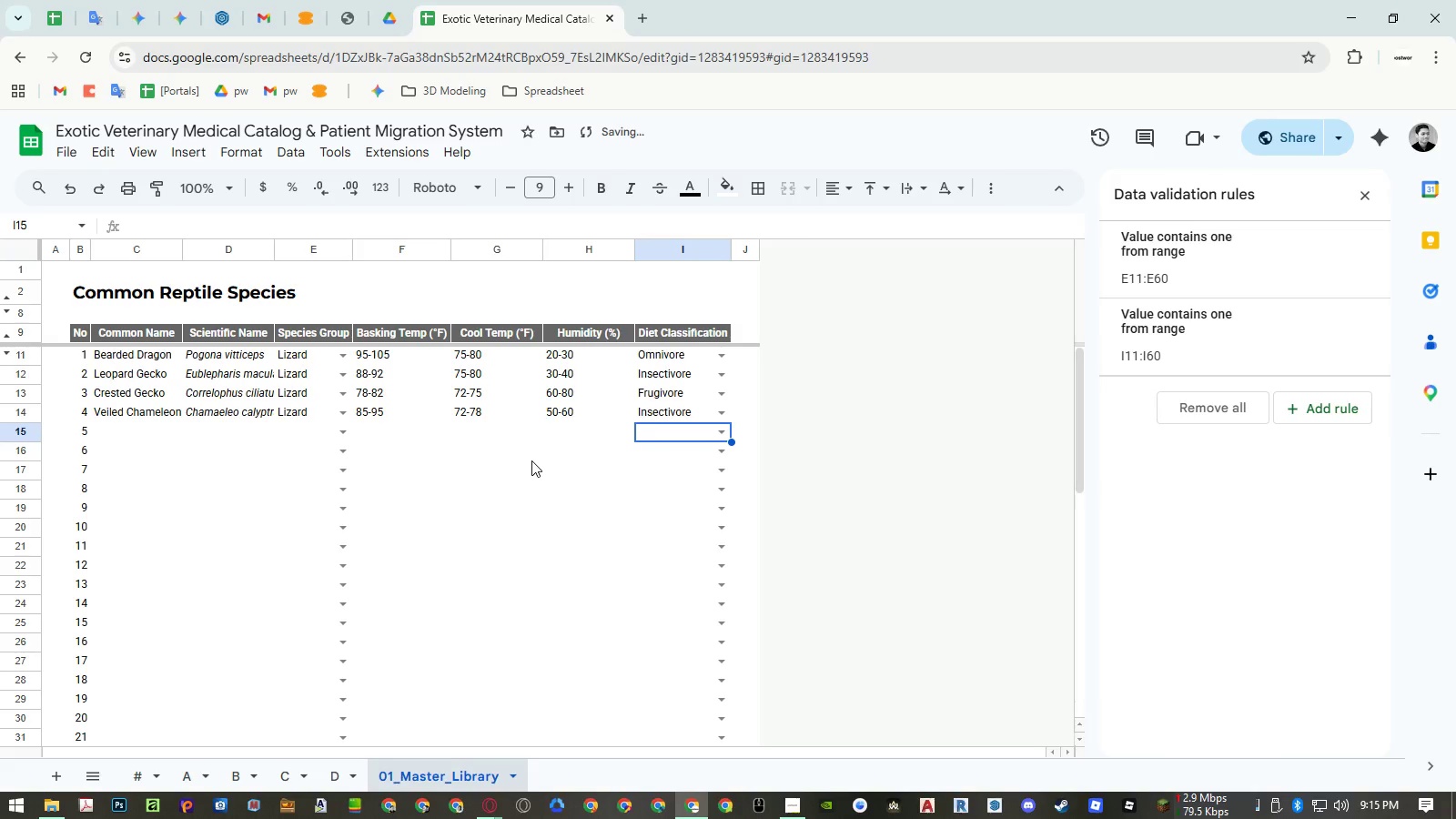 
key(Control+ControlLeft)
 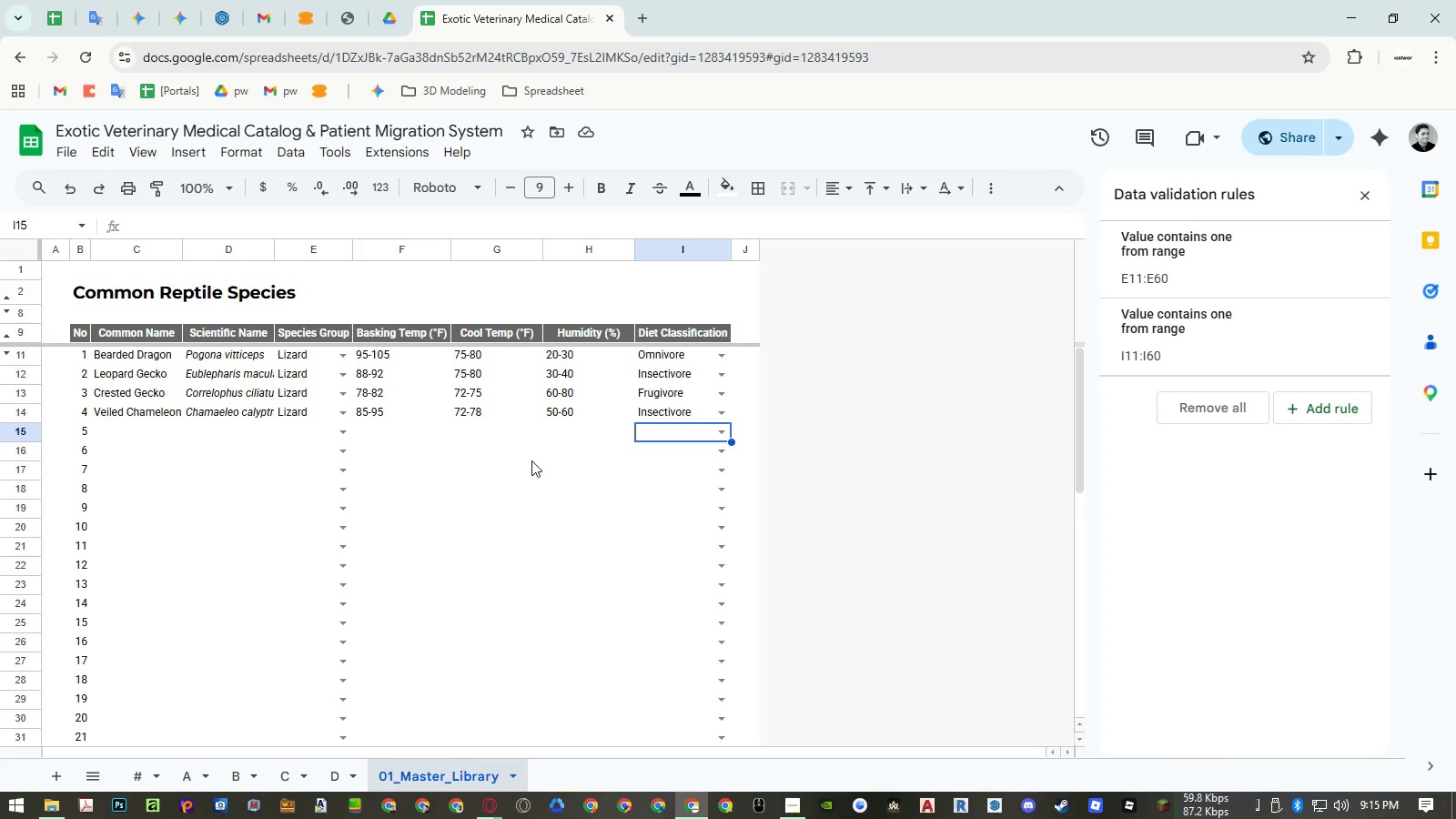 
key(Control+ArrowLeft)
 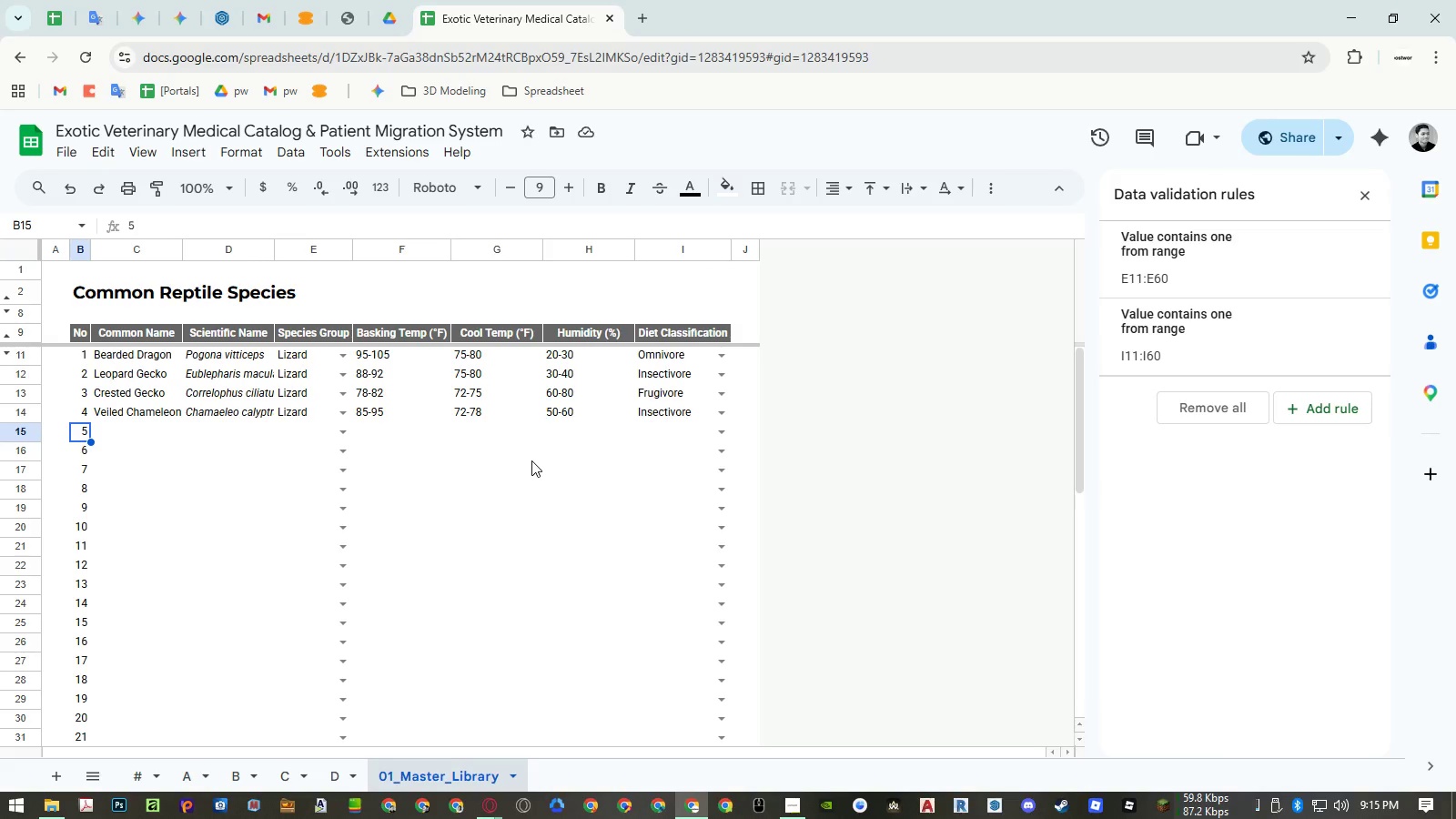 
key(ArrowRight)
 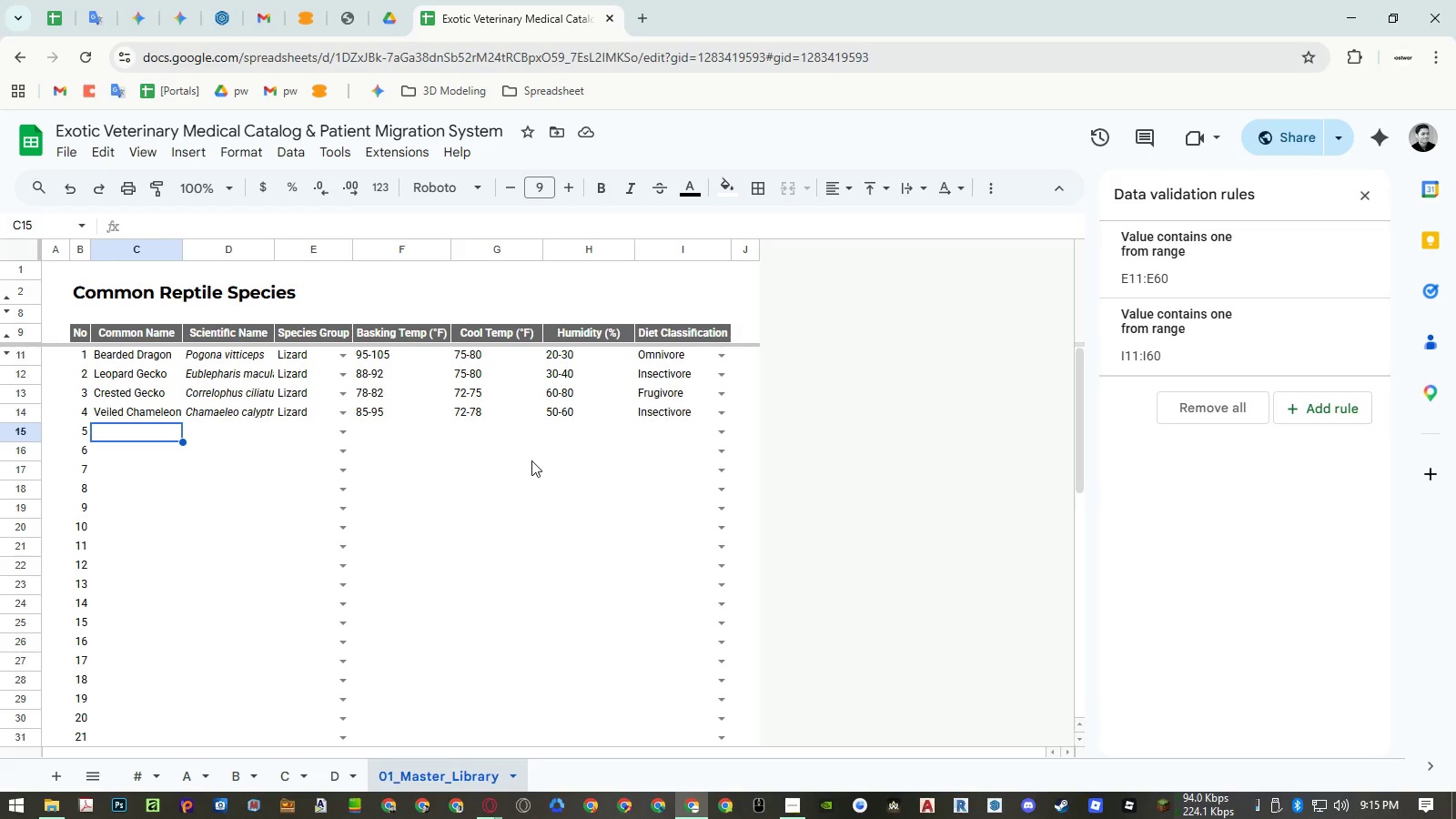 
type(V)
key(Backspace)
type(Blue)
key(Escape)
type(Blue-Tongued Skink)
 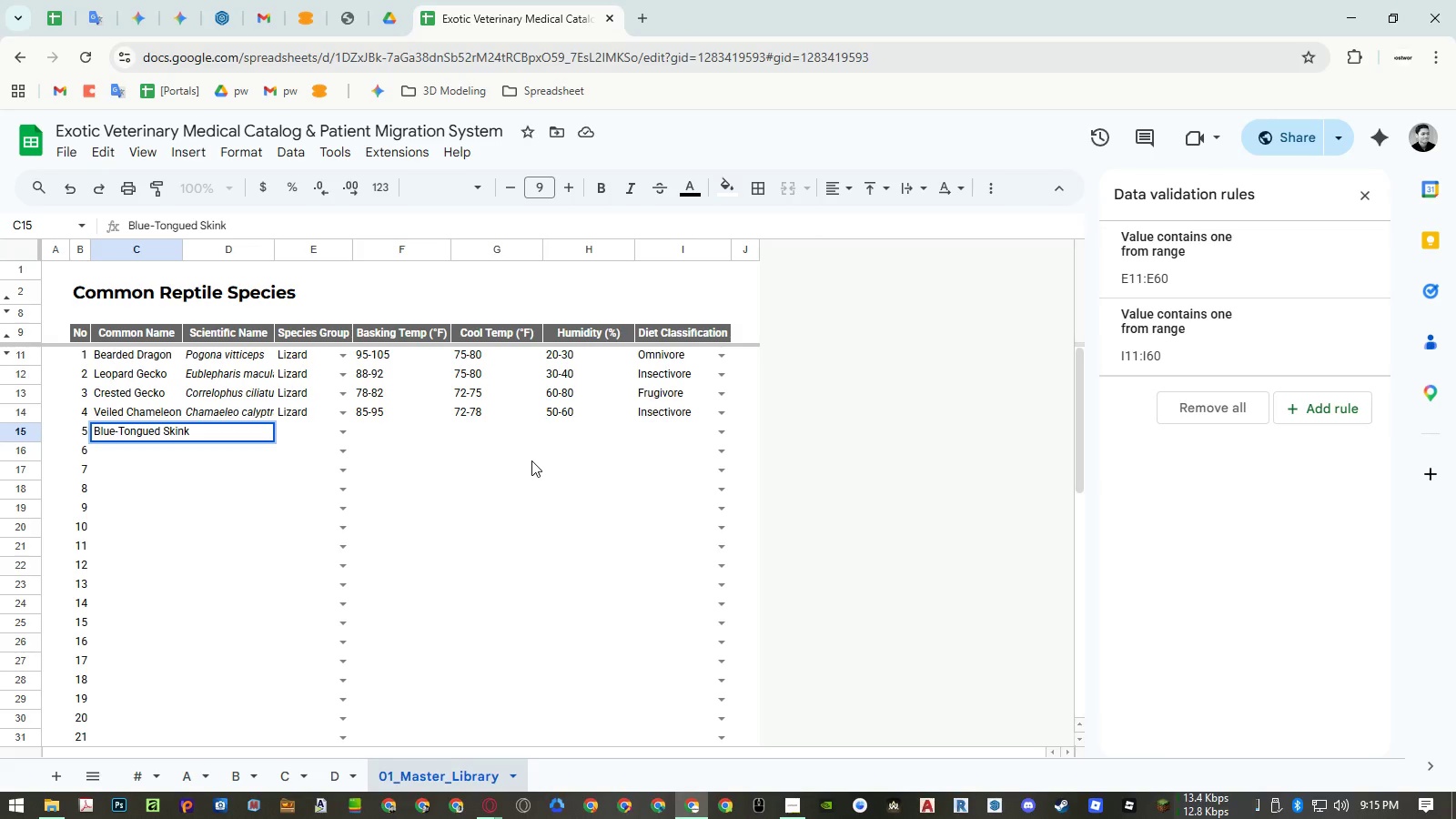 
key(ArrowRight)
 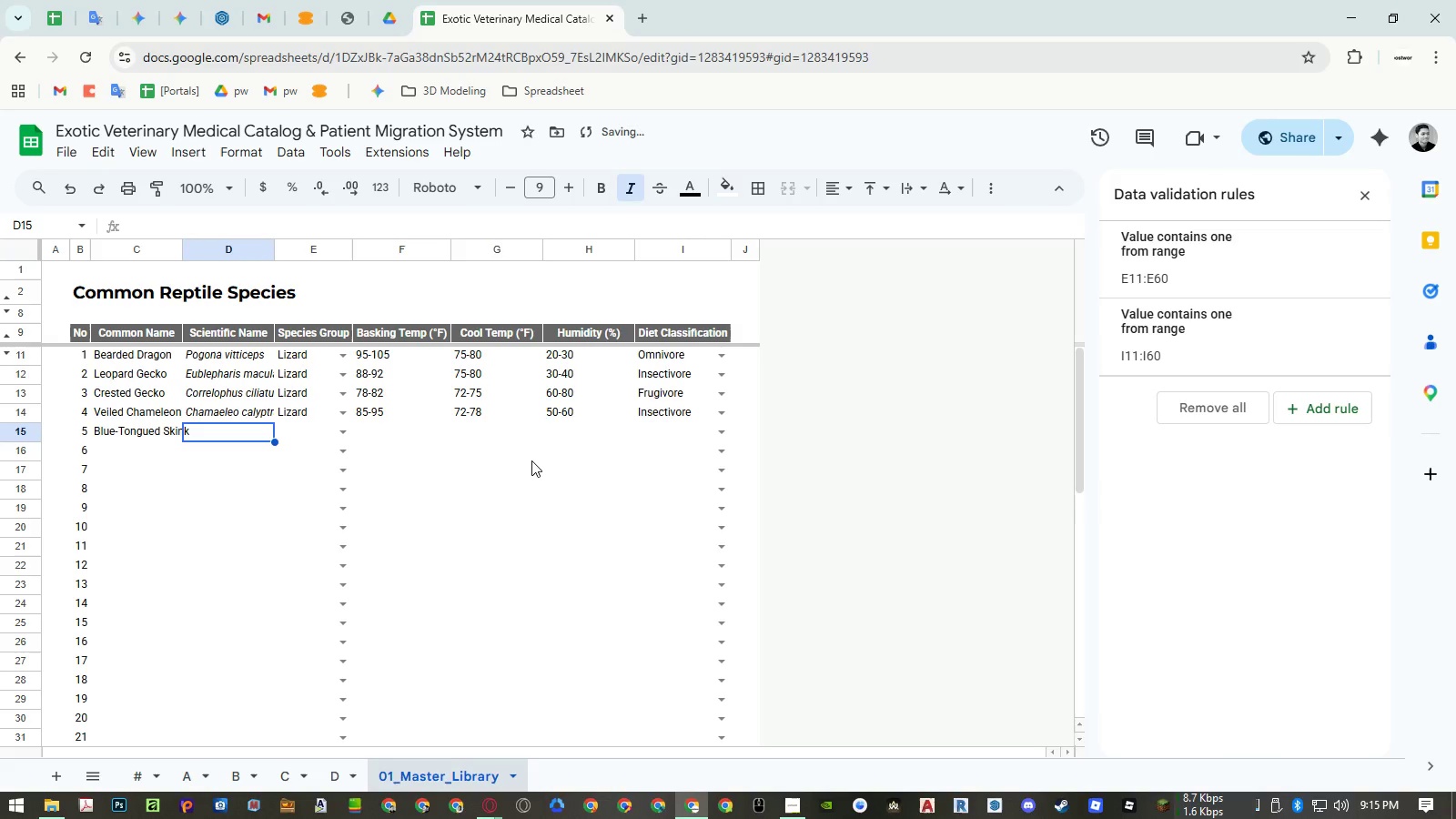 
type(Tiliqua scincoides)
 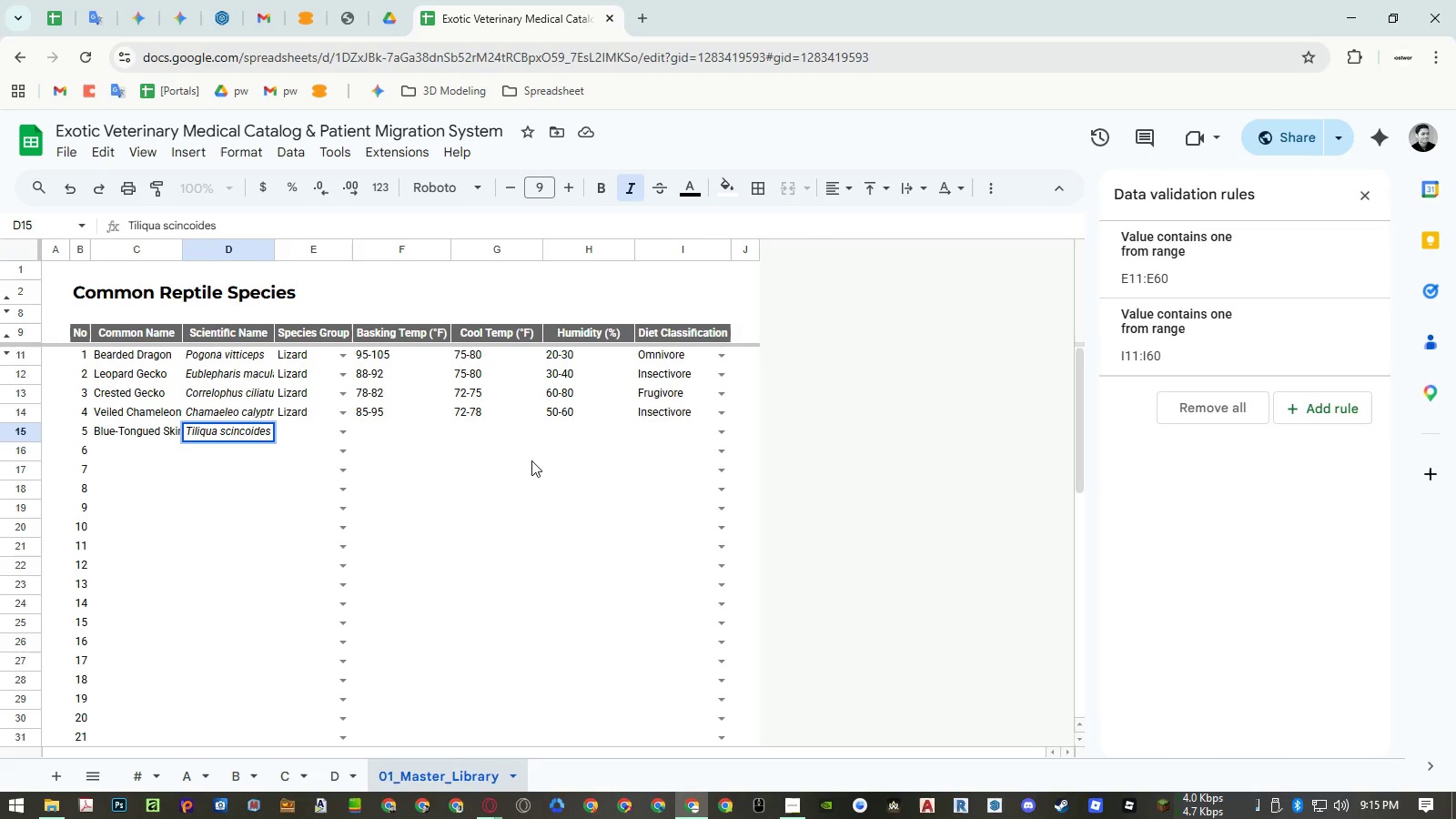 
key(ArrowRight)
 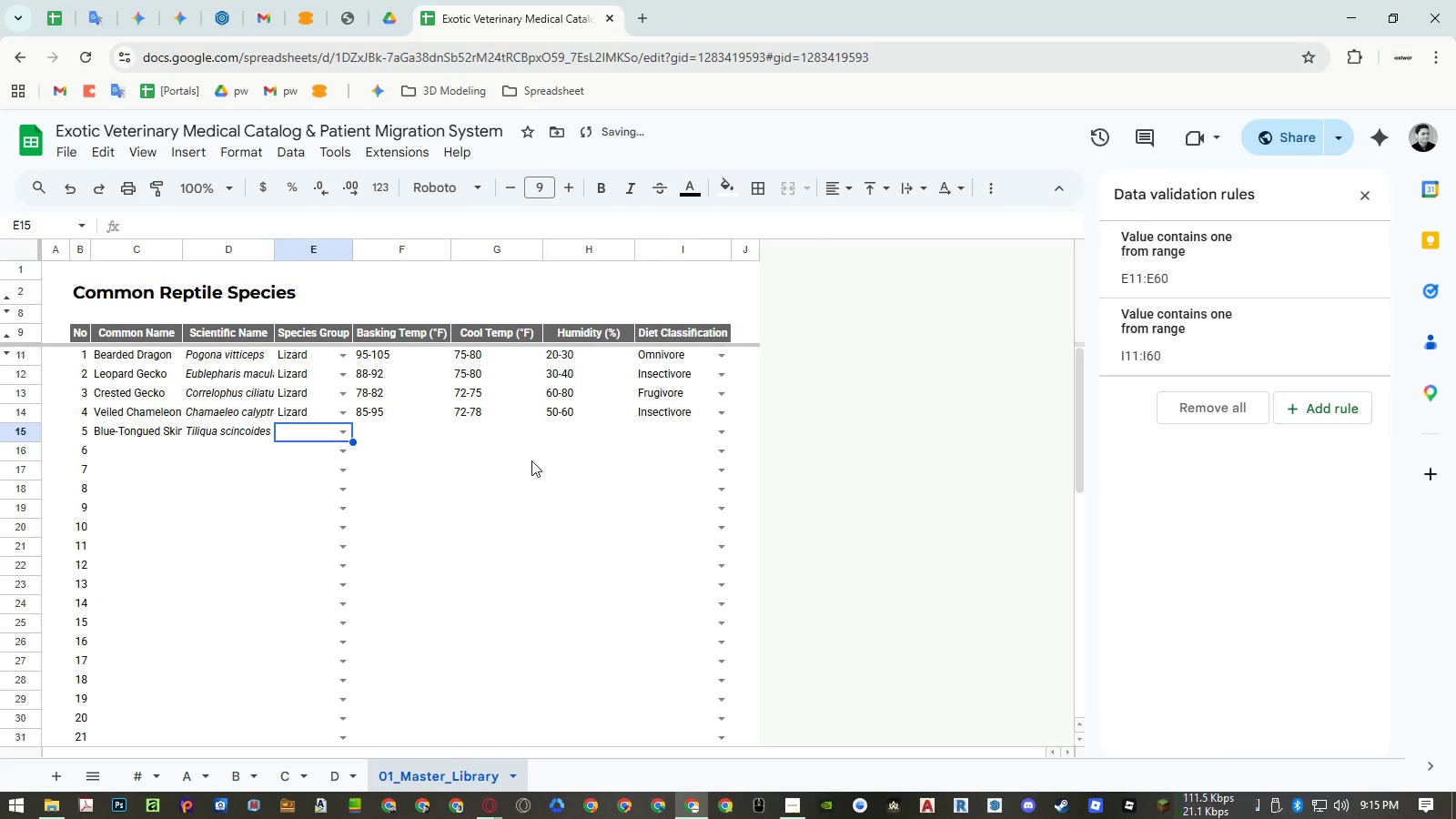 
type(liz)
 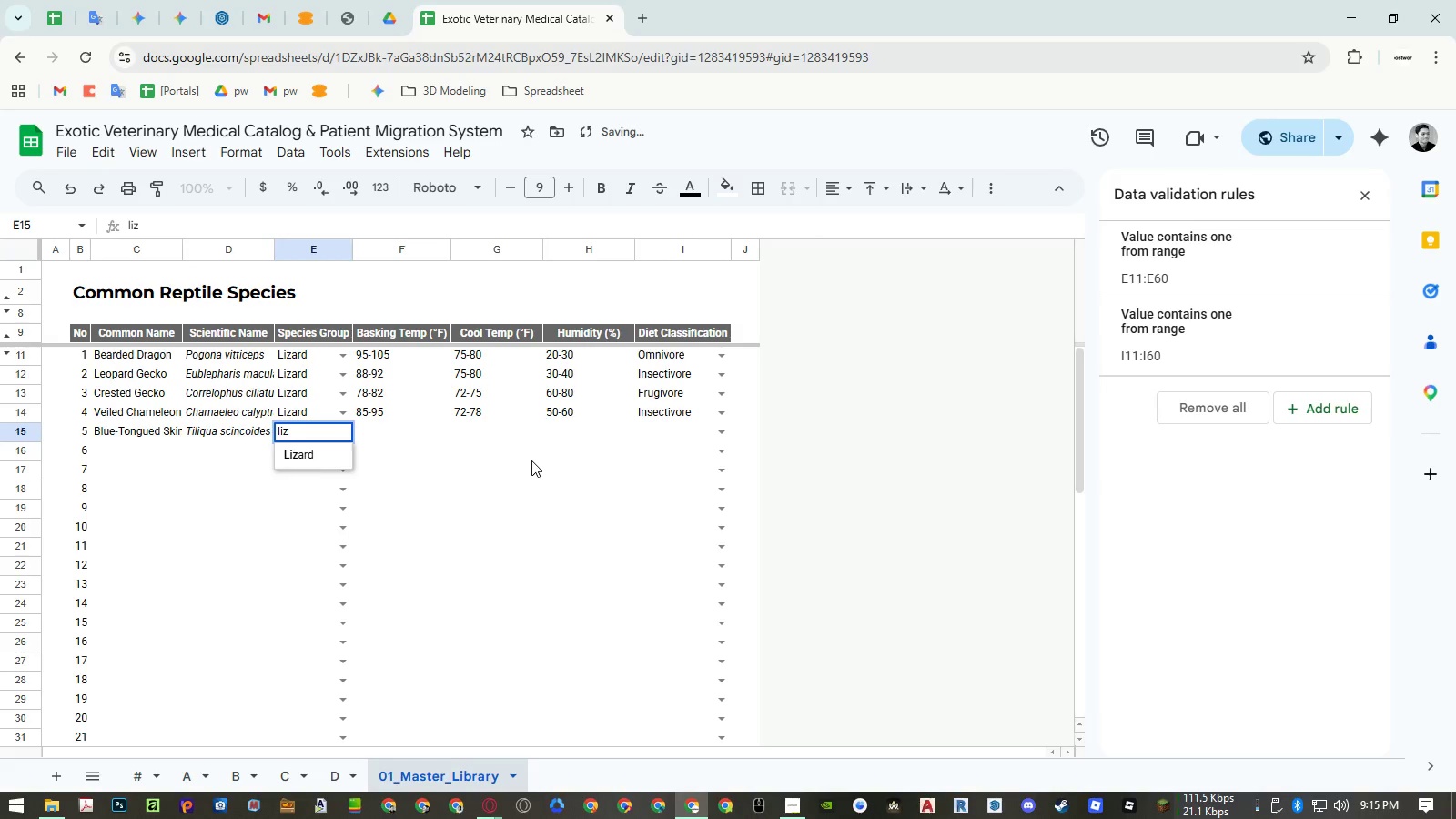 
key(ArrowDown)
 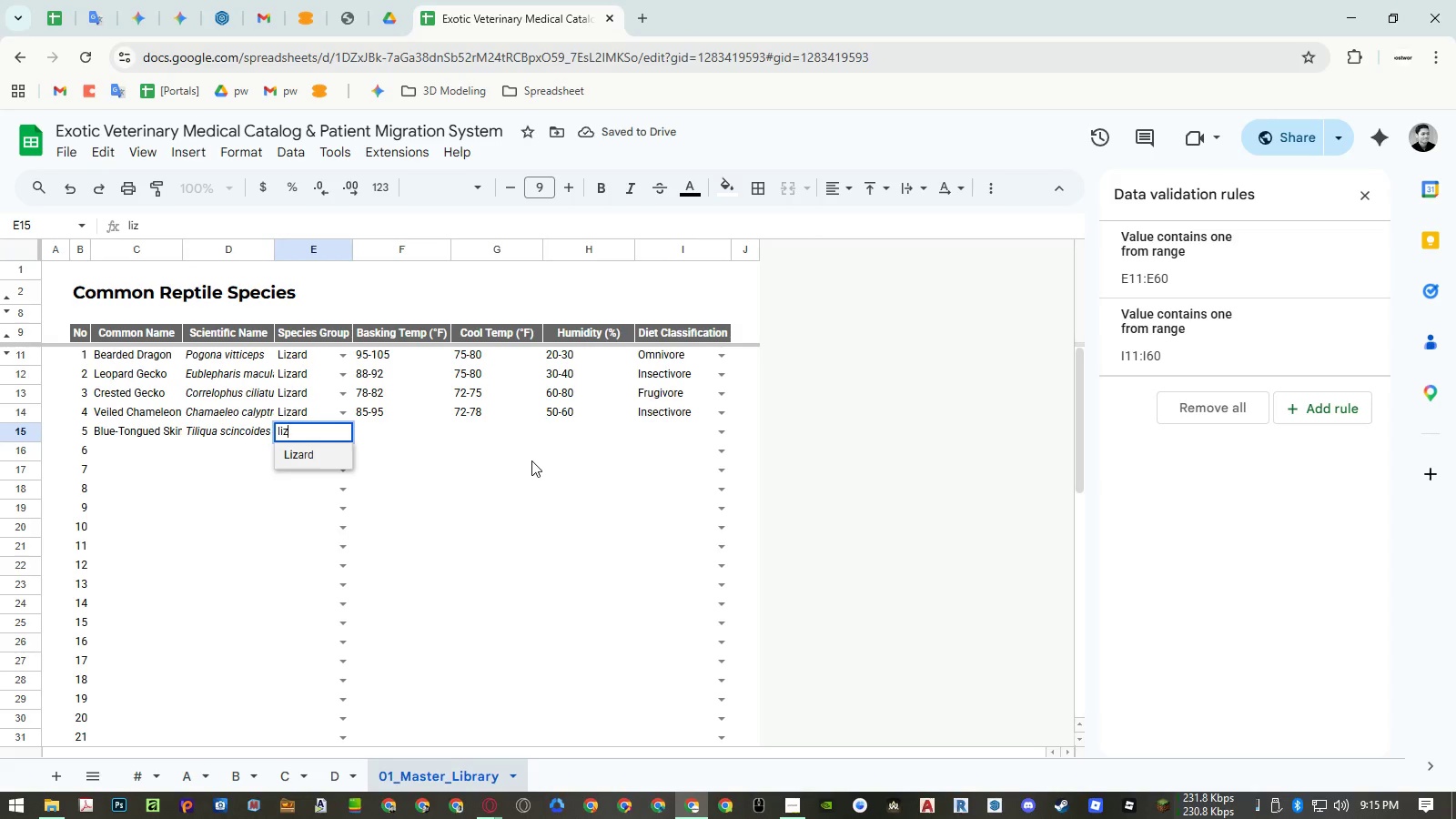 
key(Enter)
 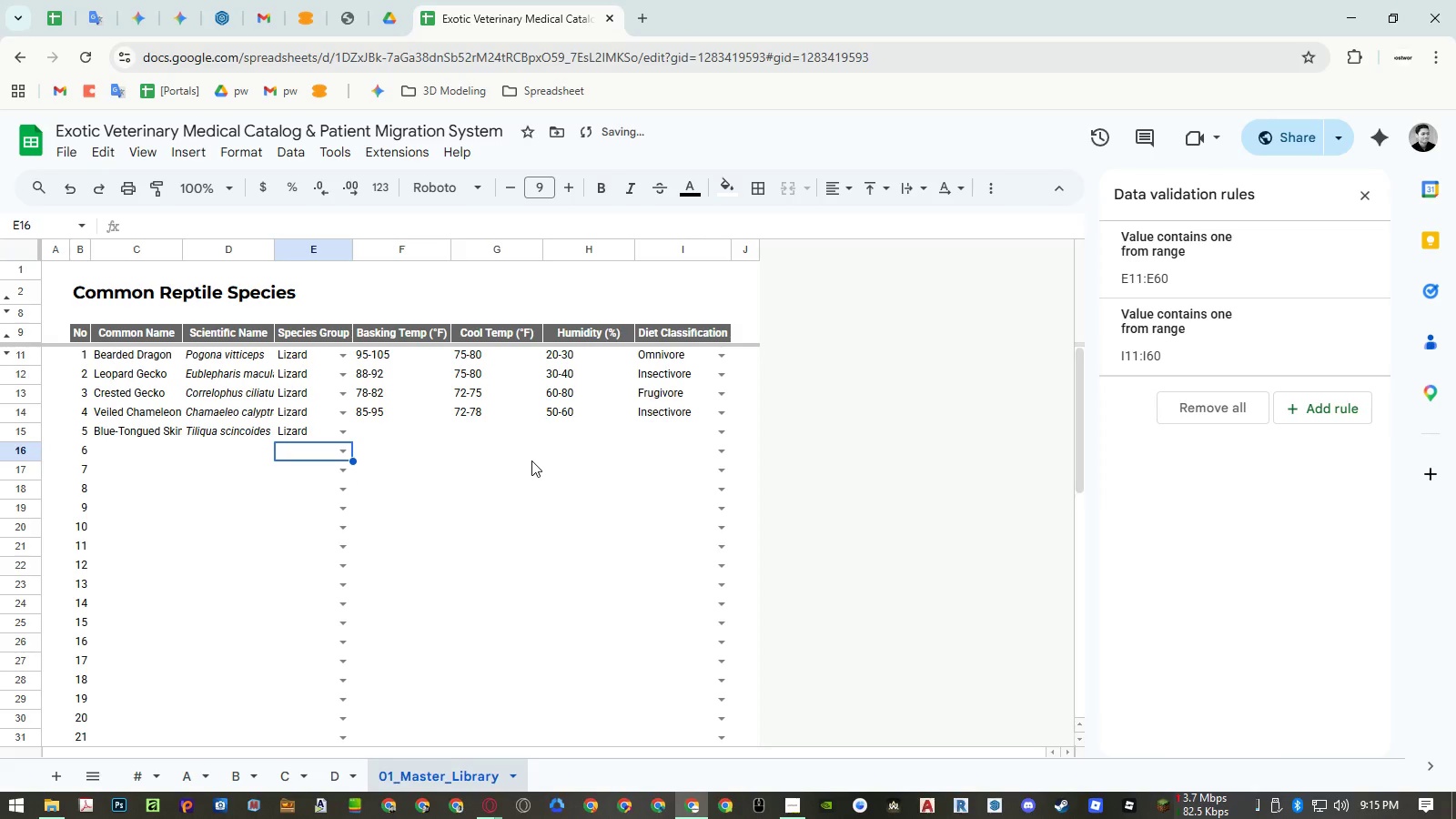 
key(ArrowUp)
 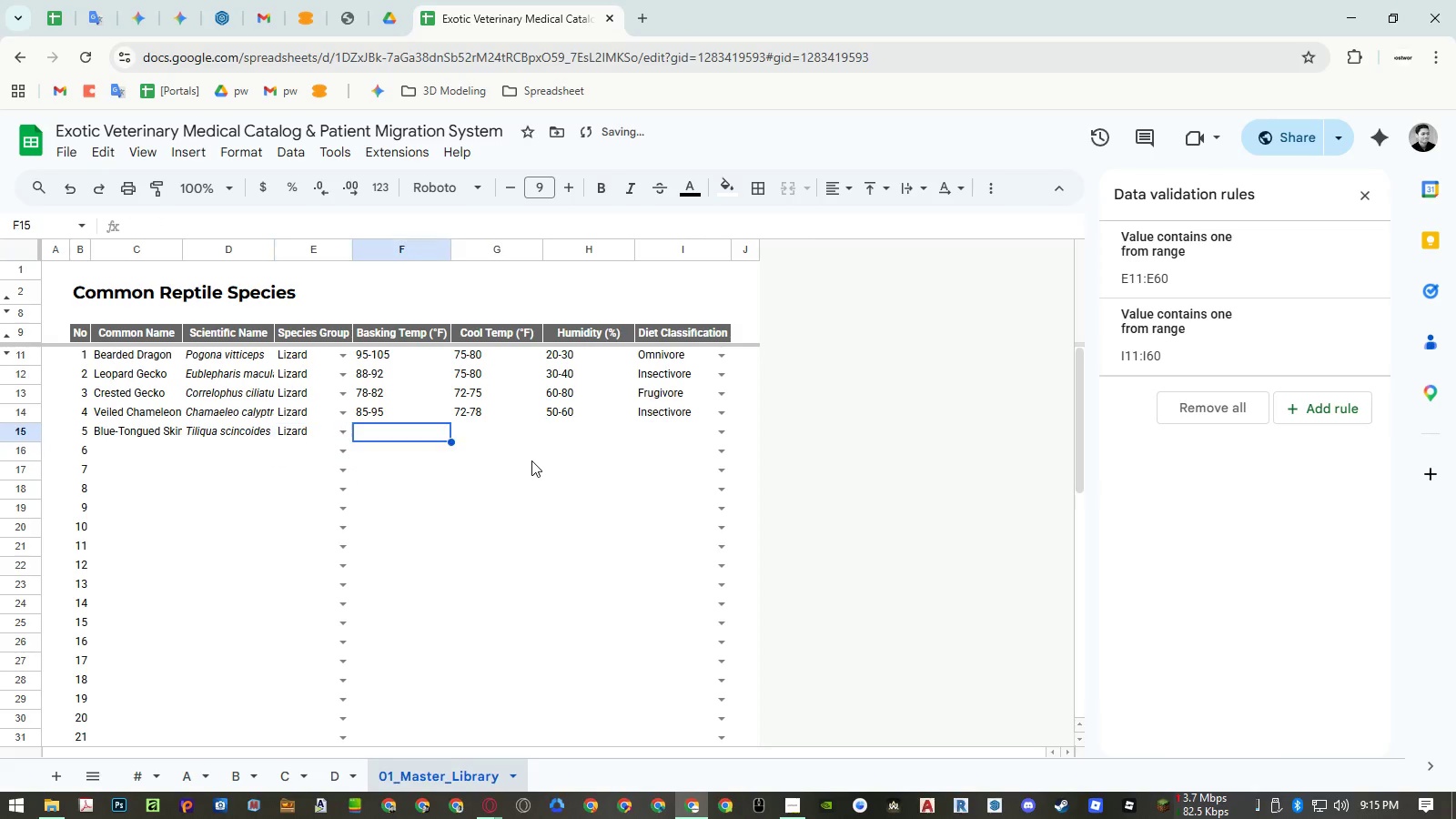 
key(ArrowRight)
 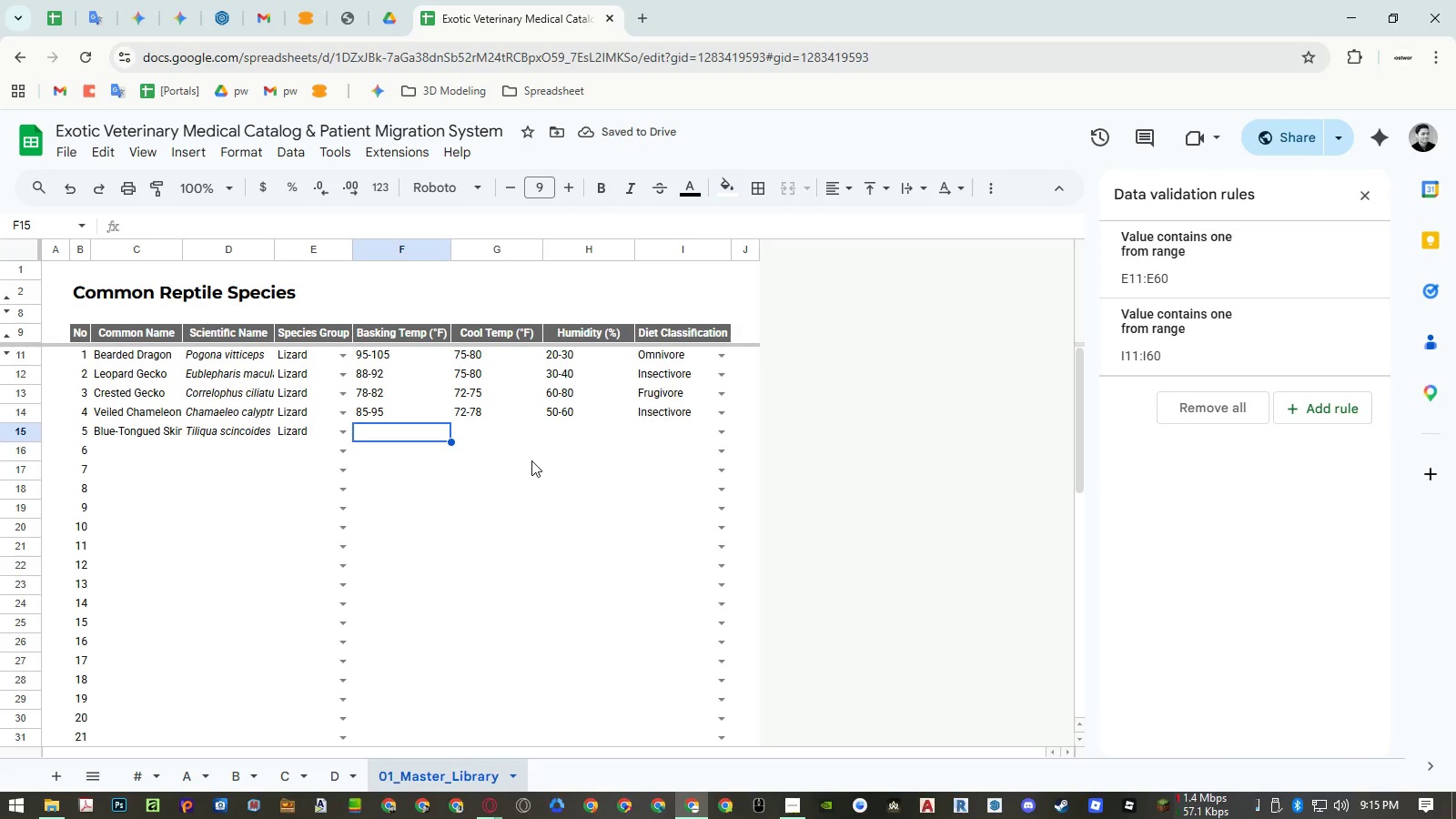 
key(Numpad9)
 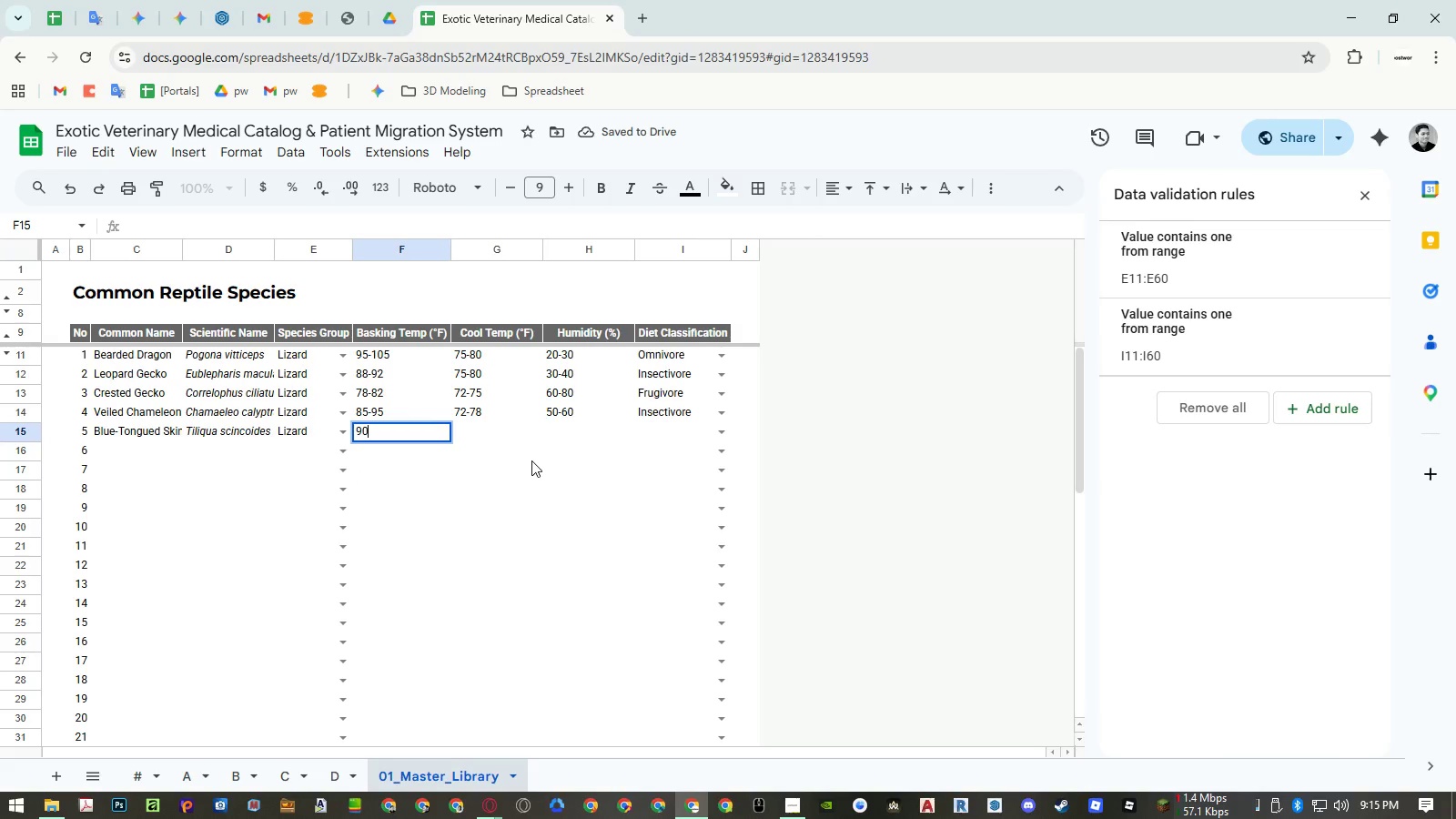 
key(Numpad0)
 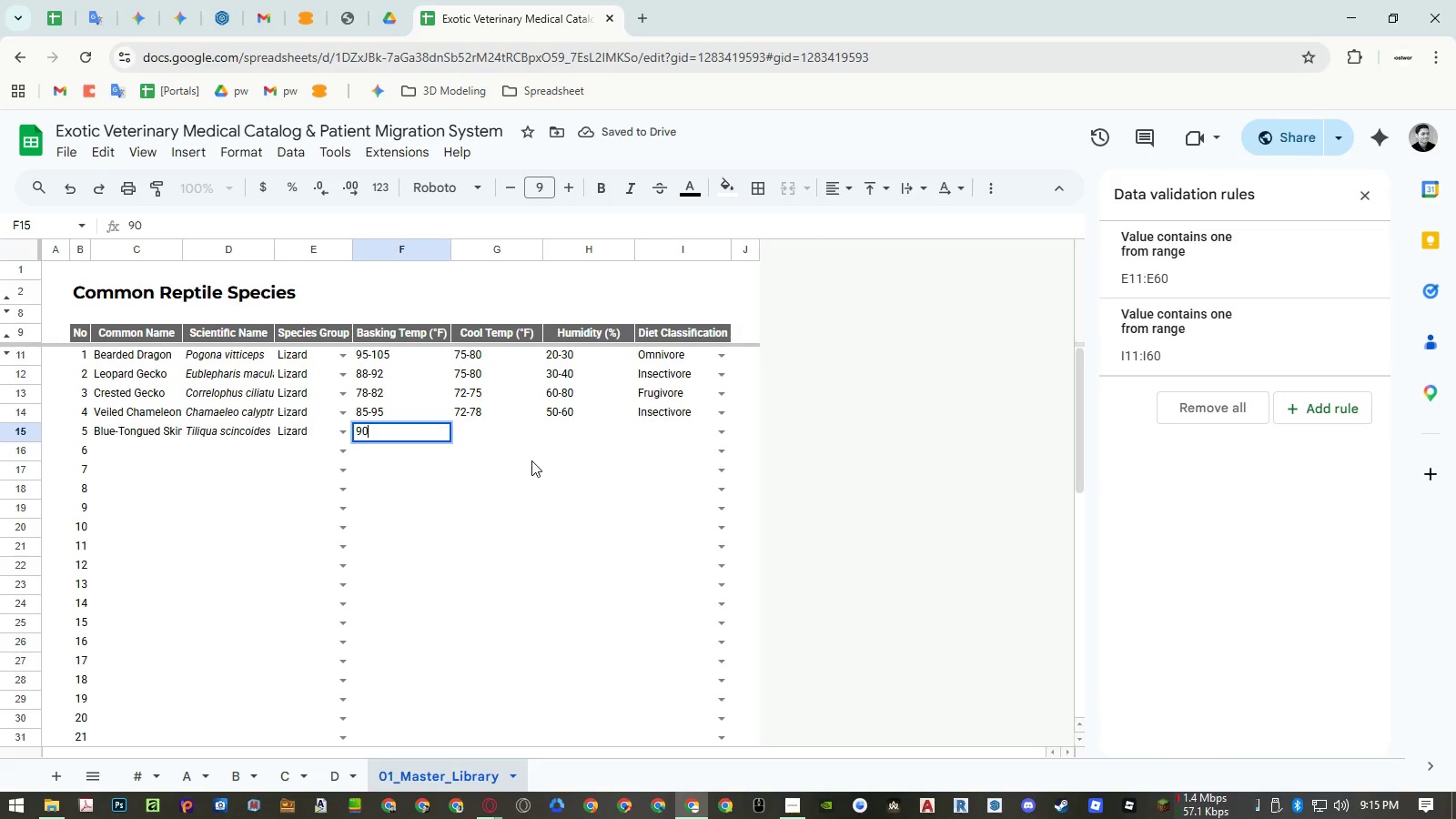 
key(NumpadSubtract)
 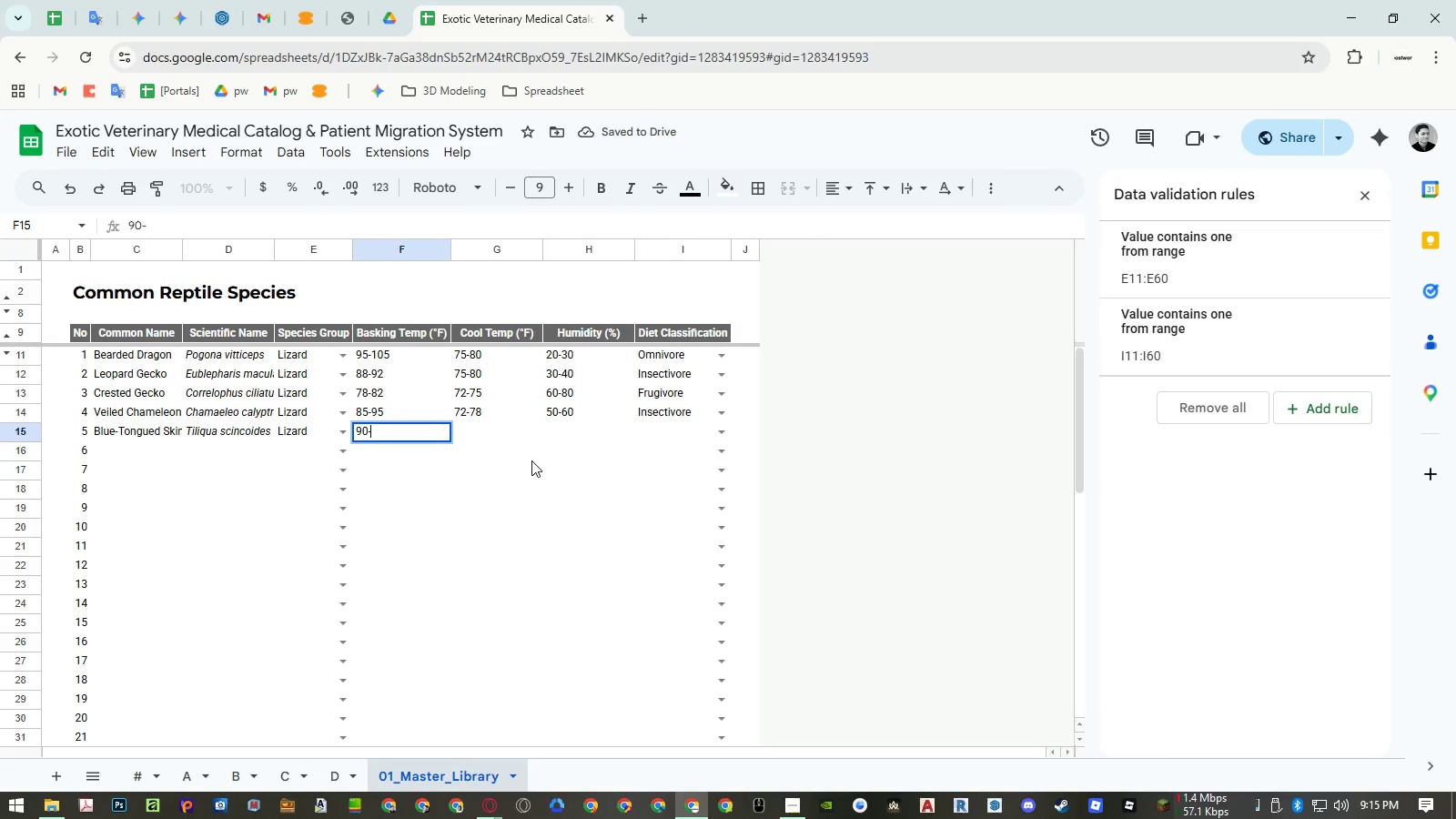 
key(Numpad9)
 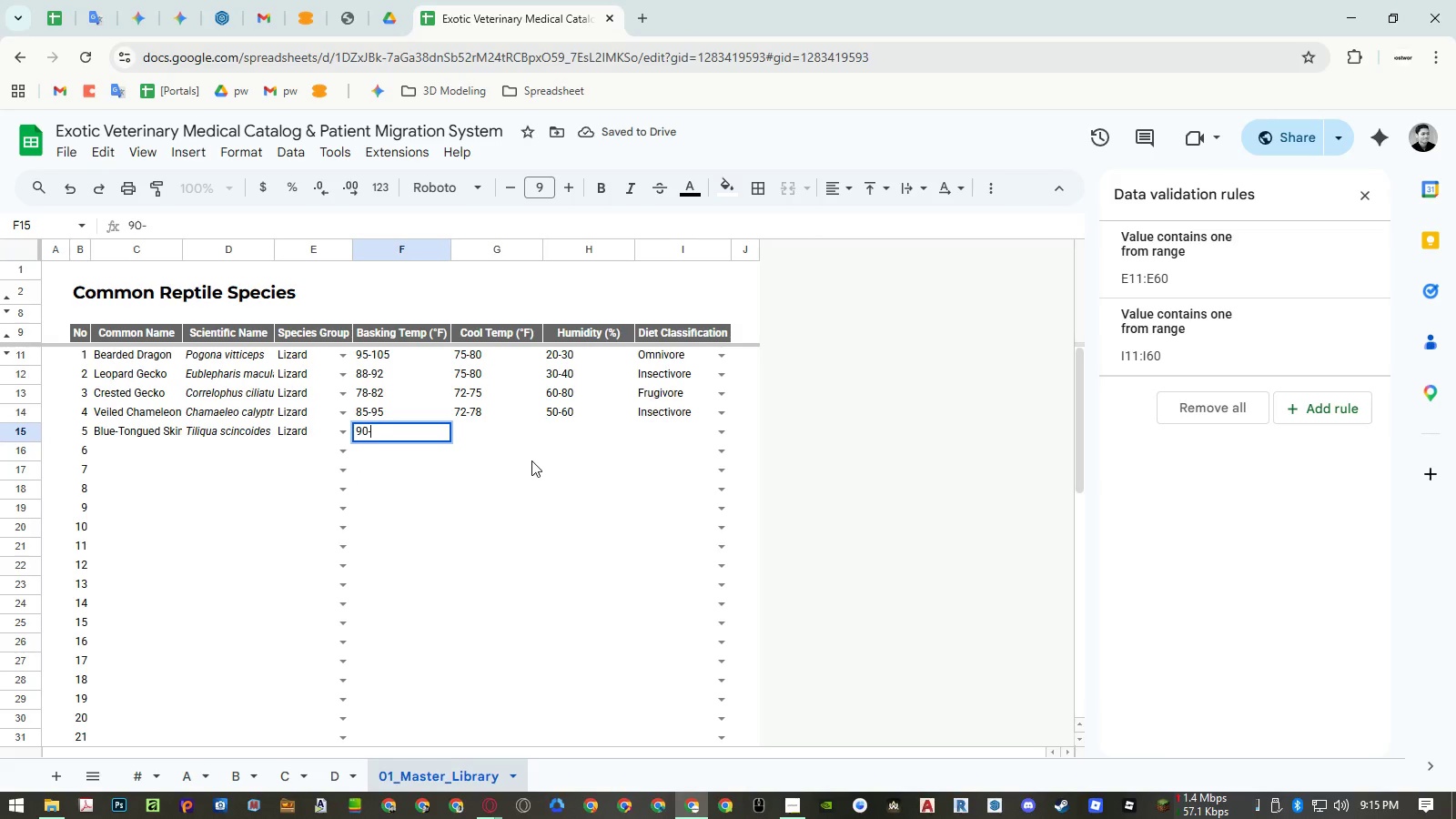 
key(Numpad5)
 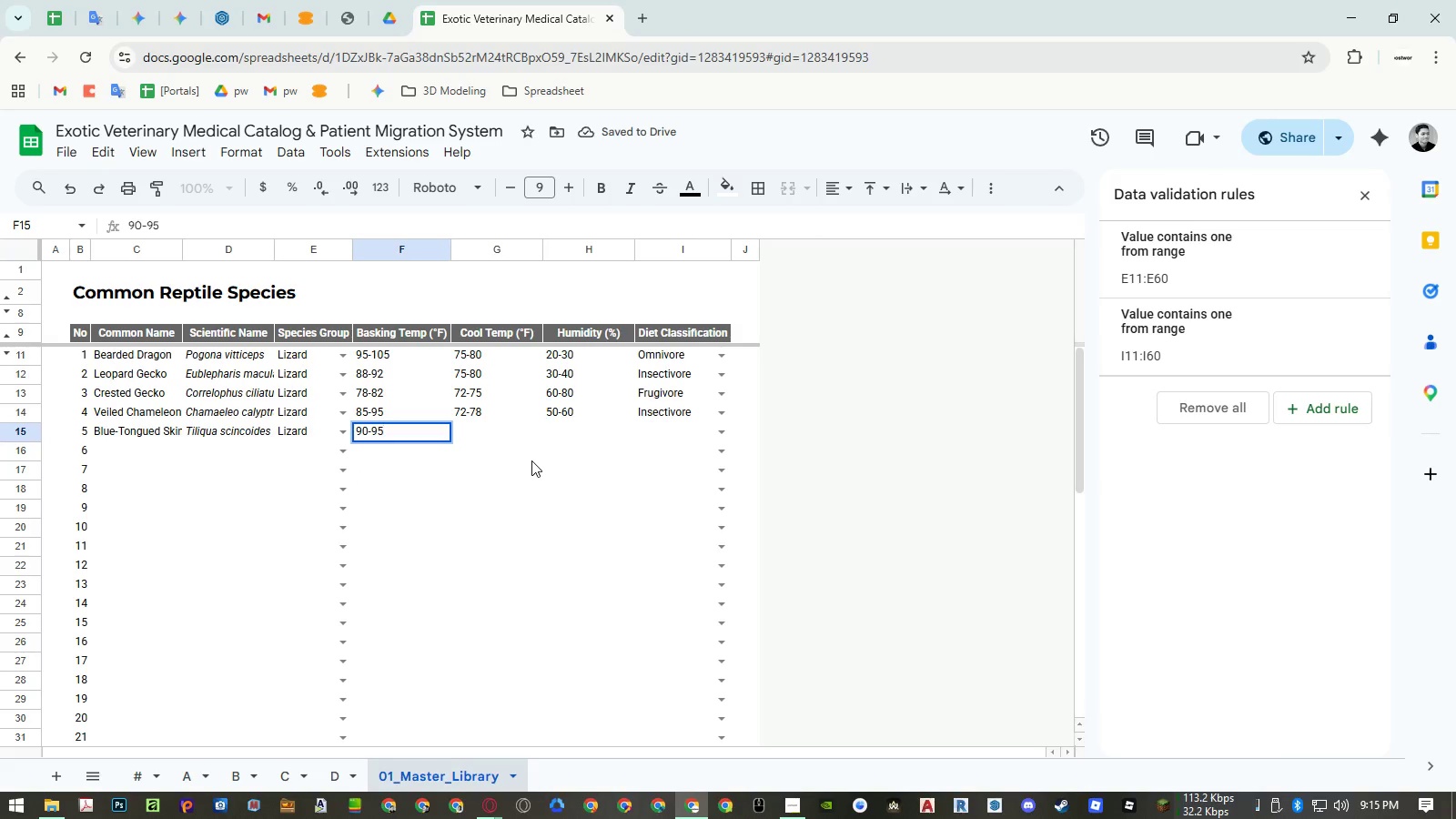 
key(ArrowRight)
 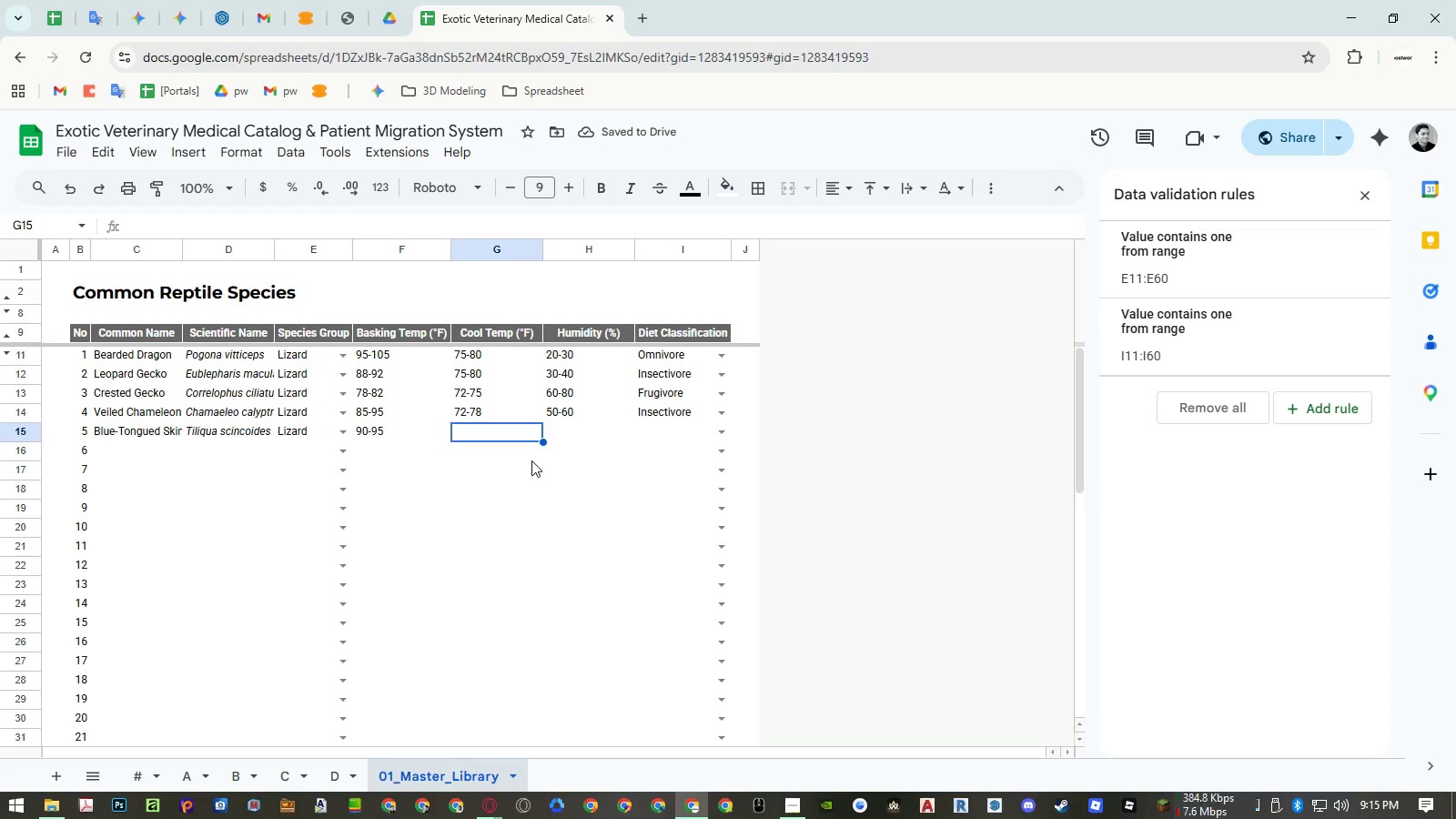 
key(Numpad7)
 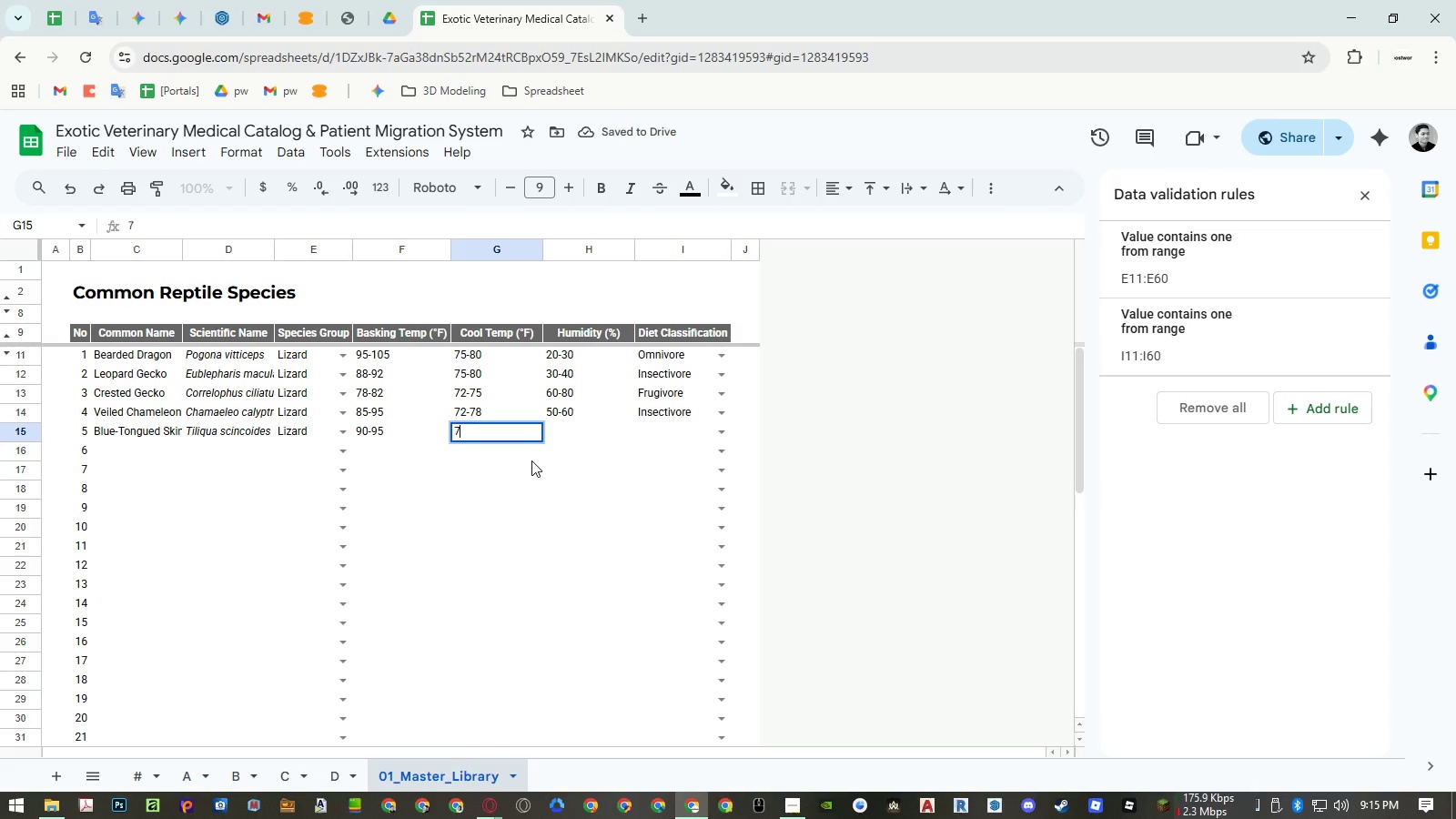 
key(Numpad5)
 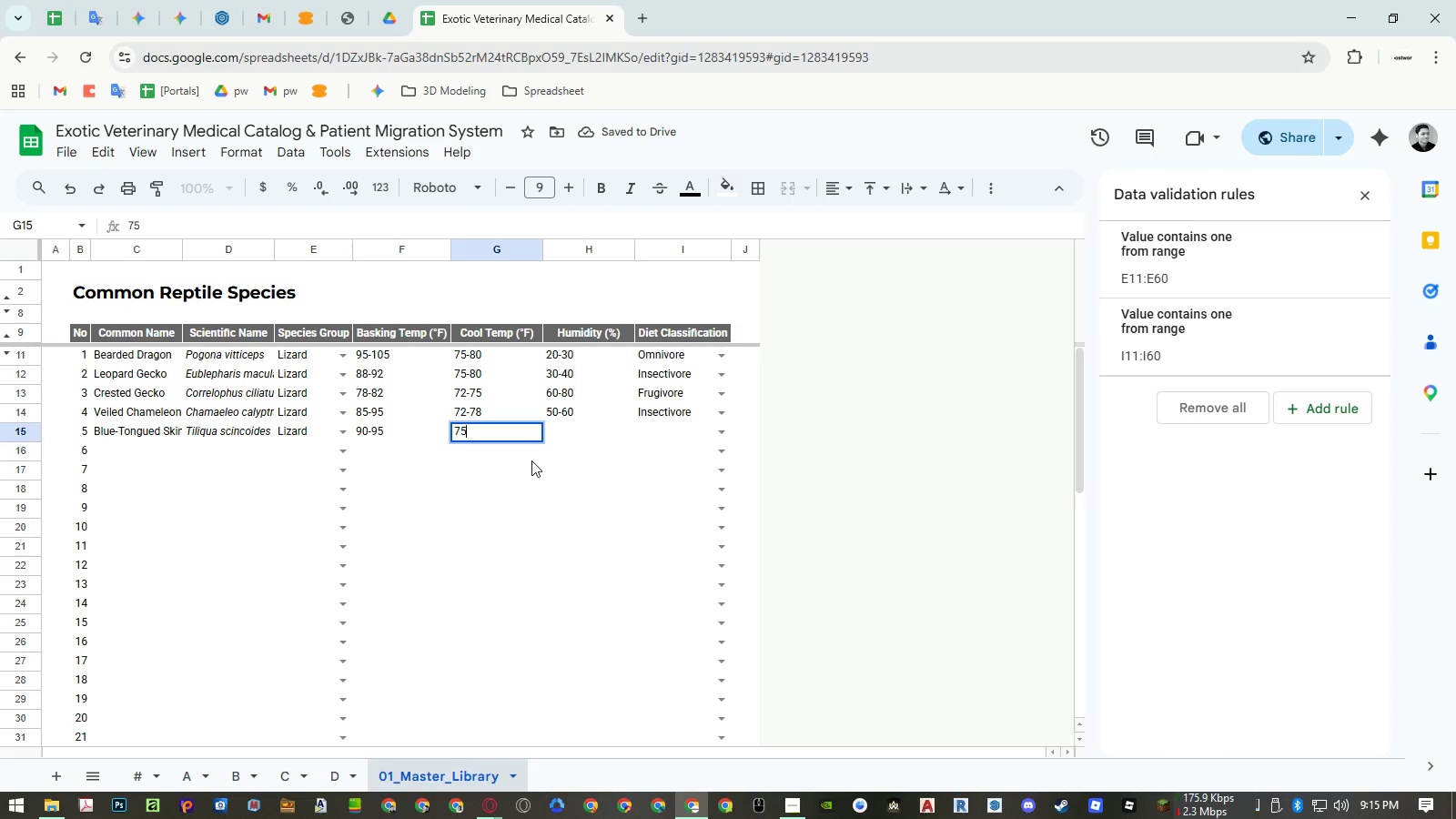 
key(NumpadSubtract)
 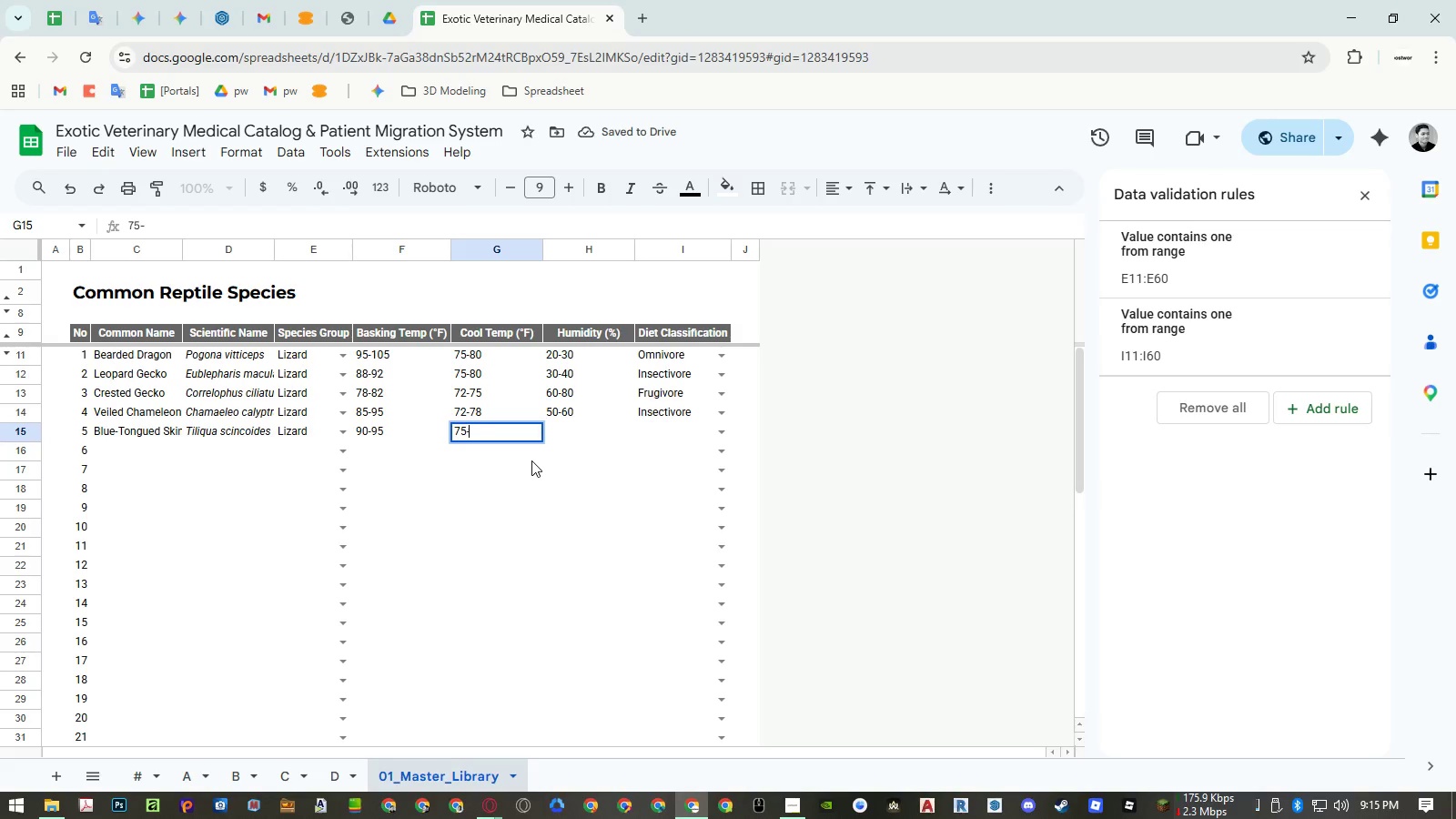 
key(Numpad8)
 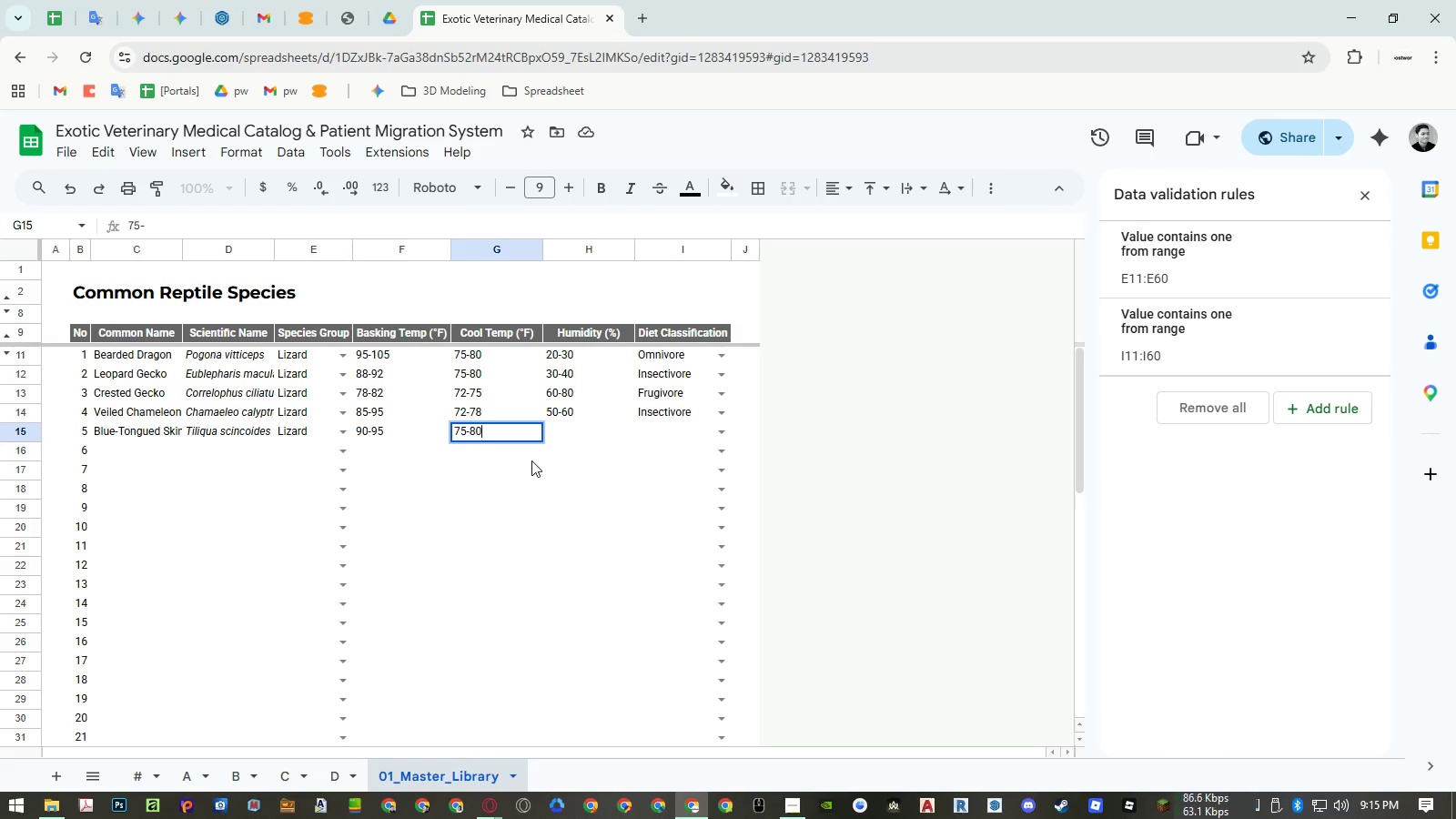 
key(Numpad0)
 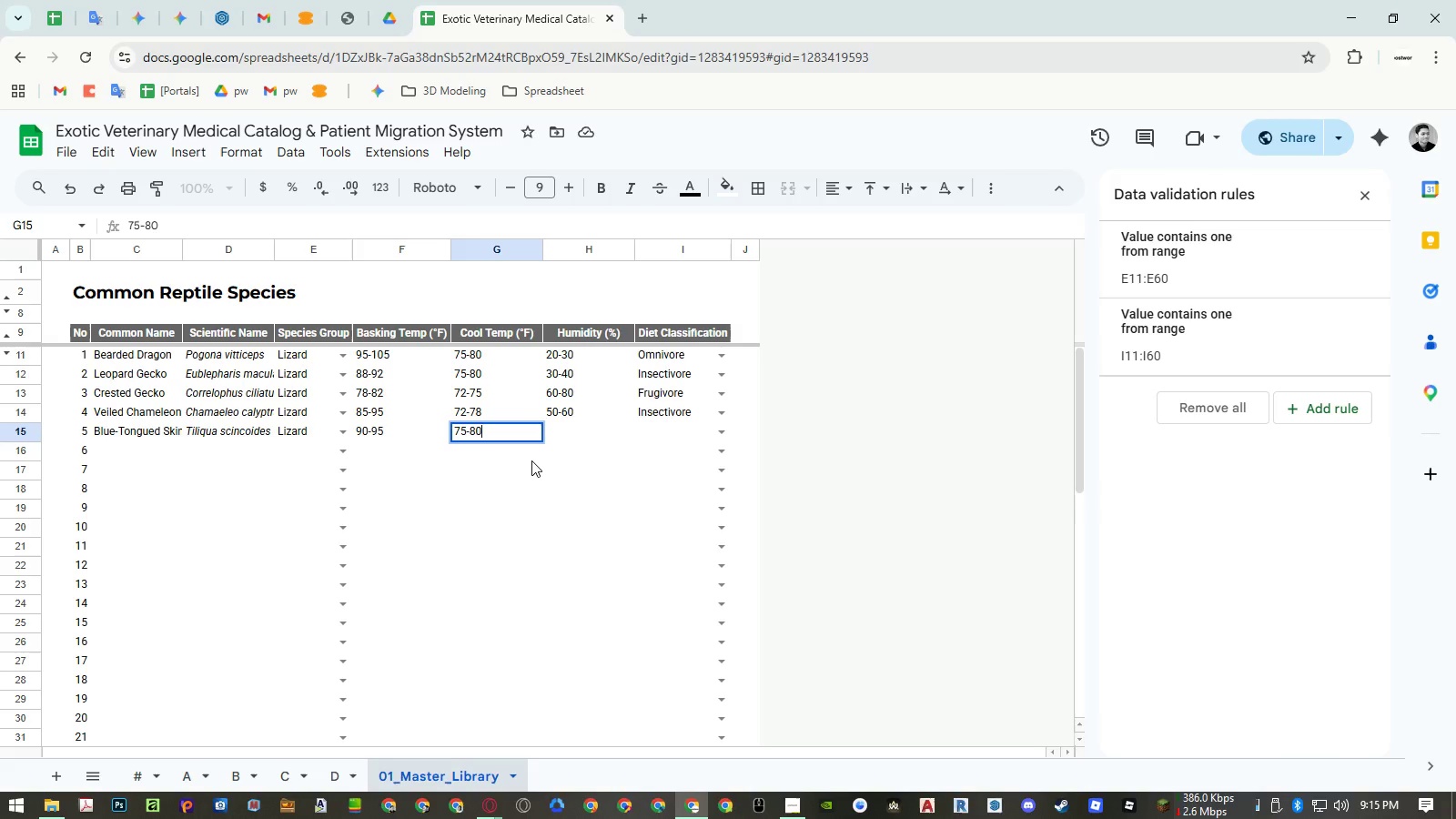 
key(ArrowRight)
 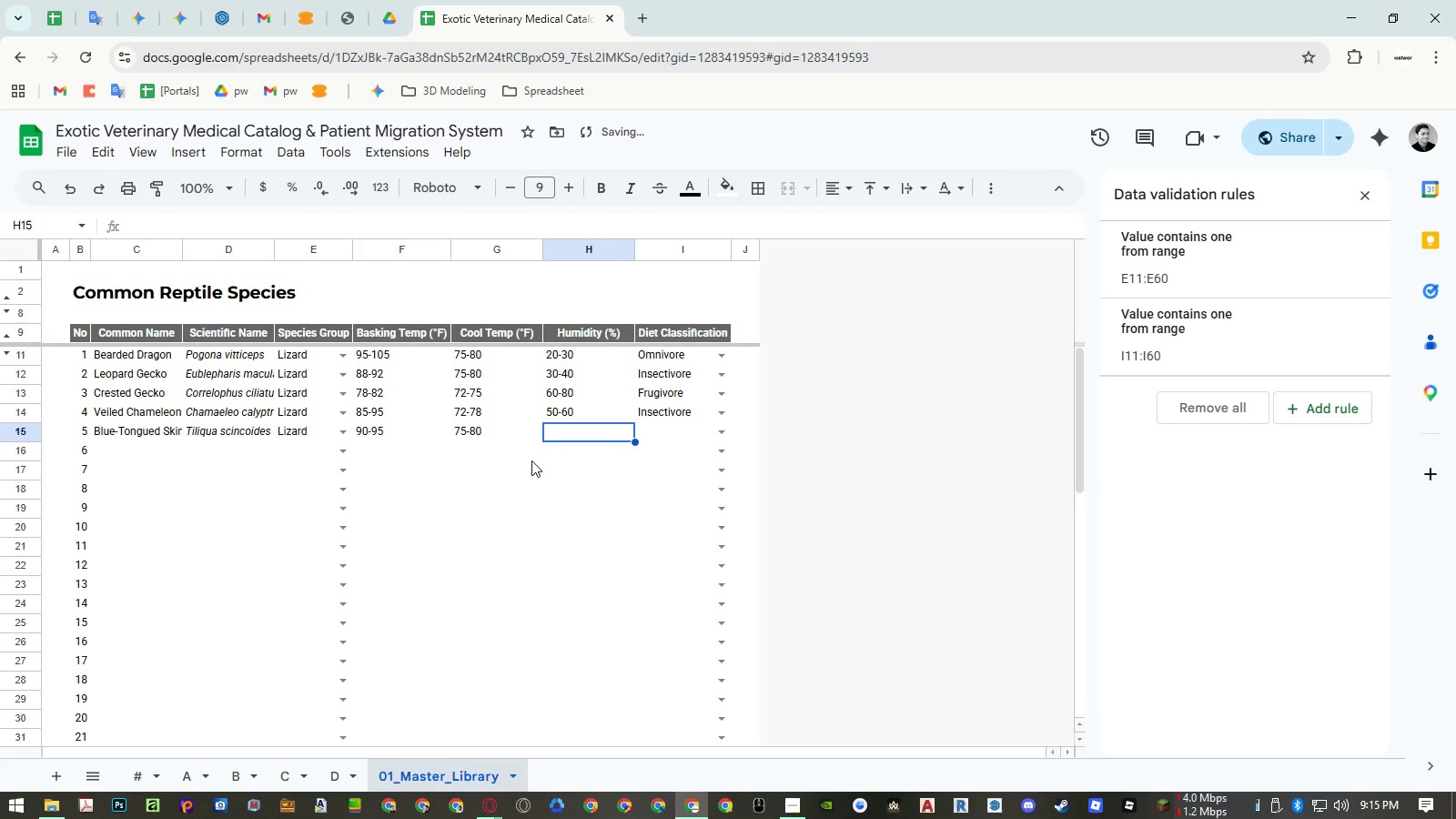 
key(Numpad4)
 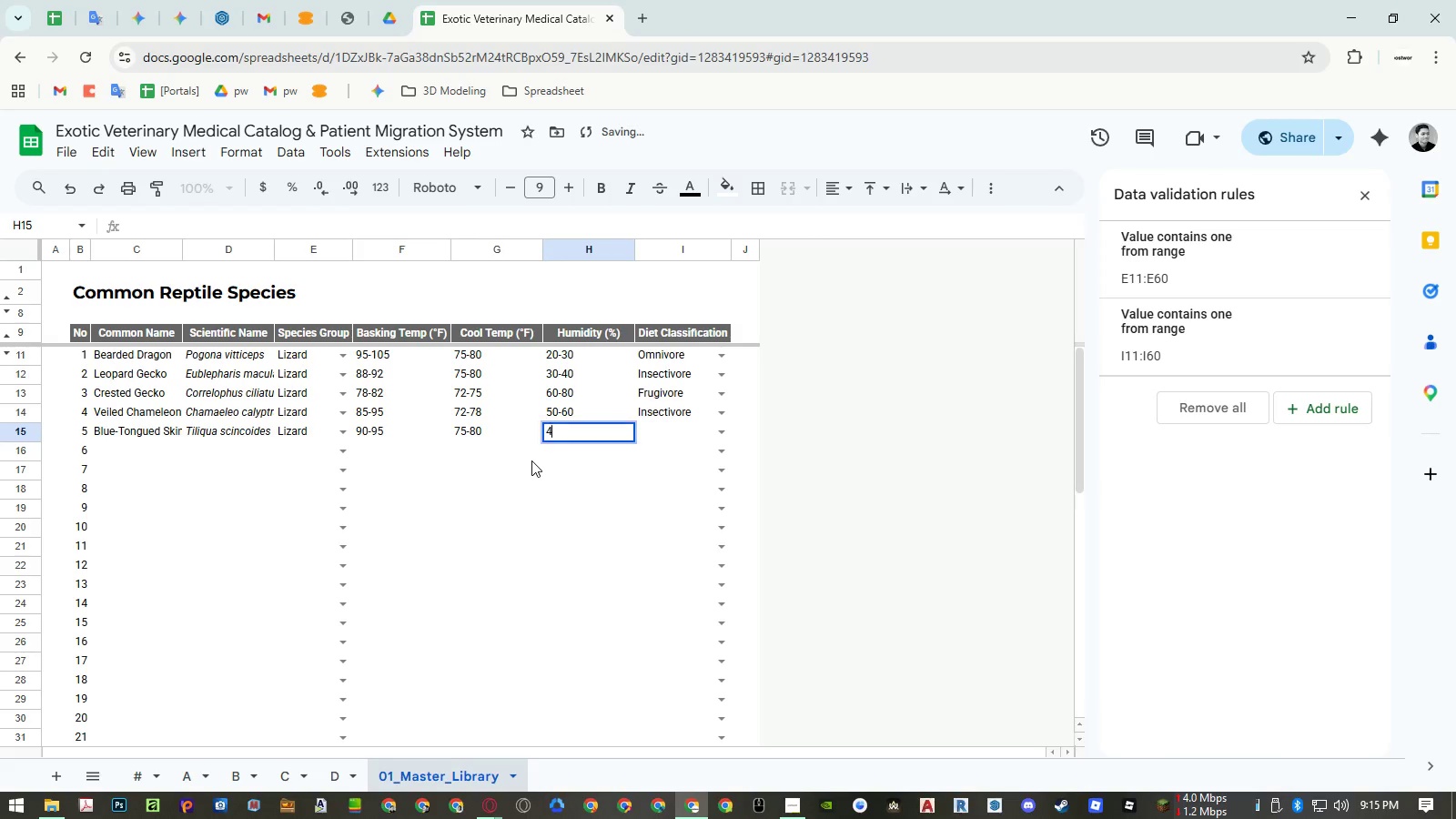 
key(Numpad0)
 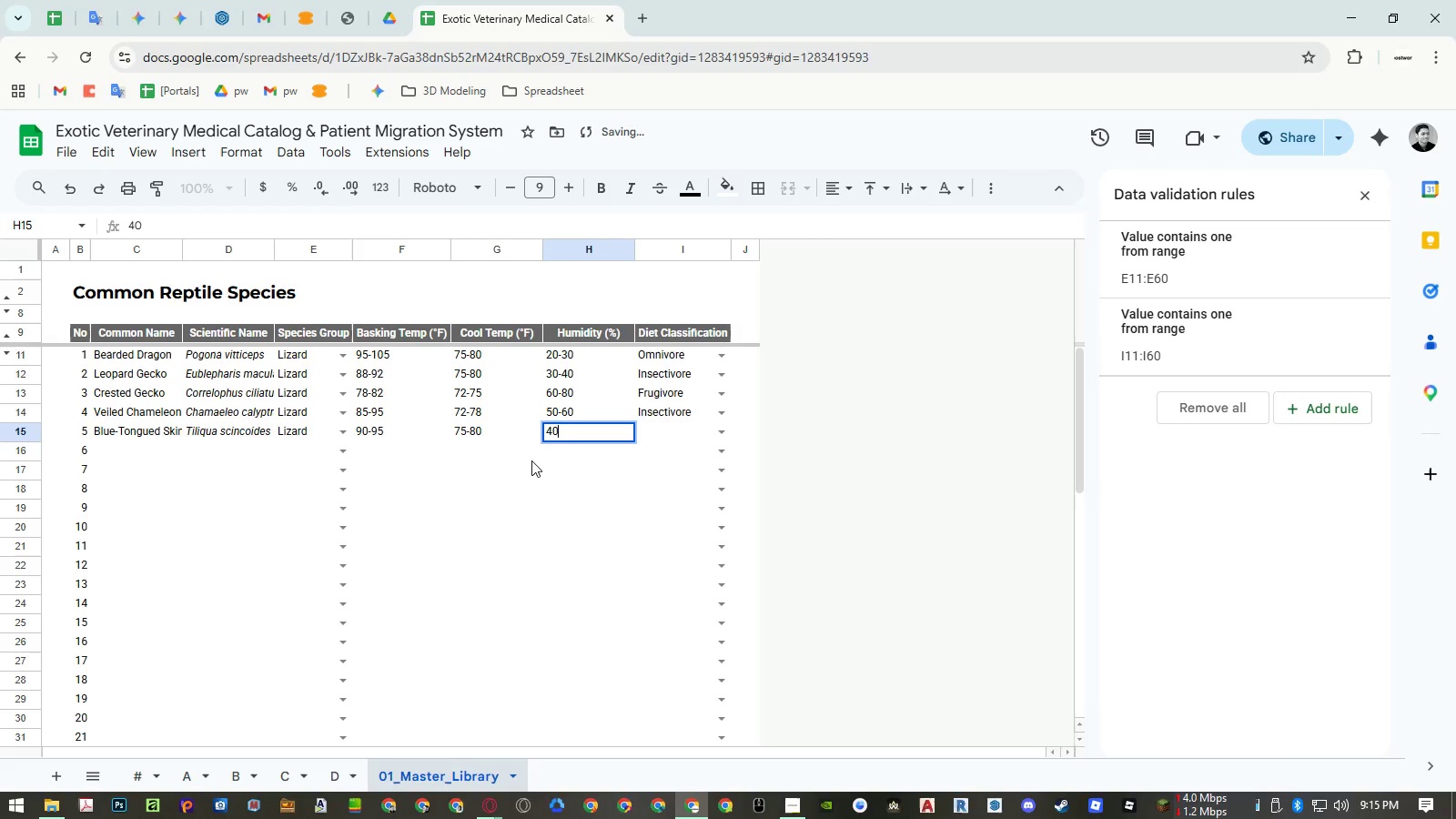 
key(NumpadSubtract)
 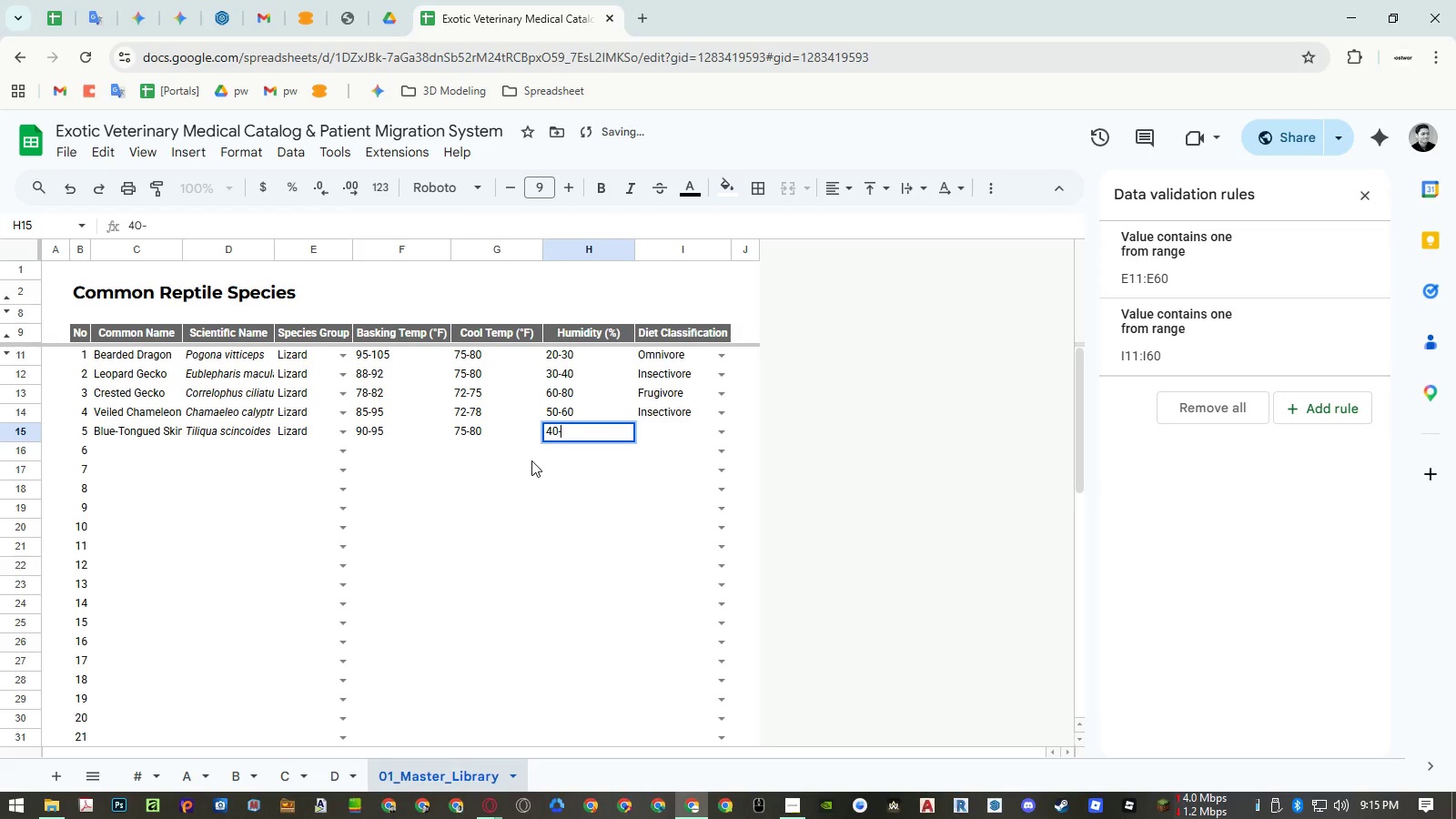 
key(Numpad0)
 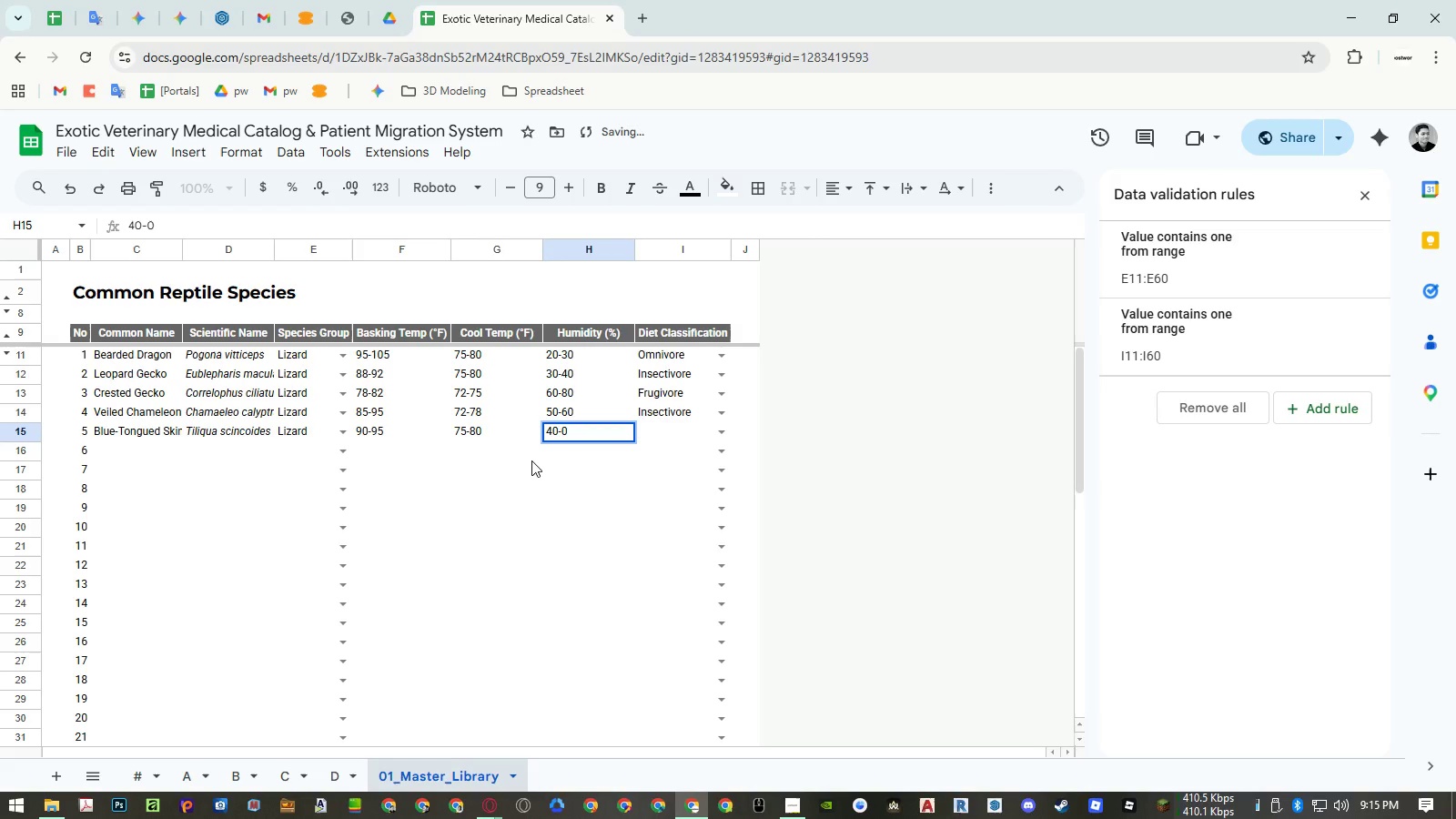 
key(Backspace)
 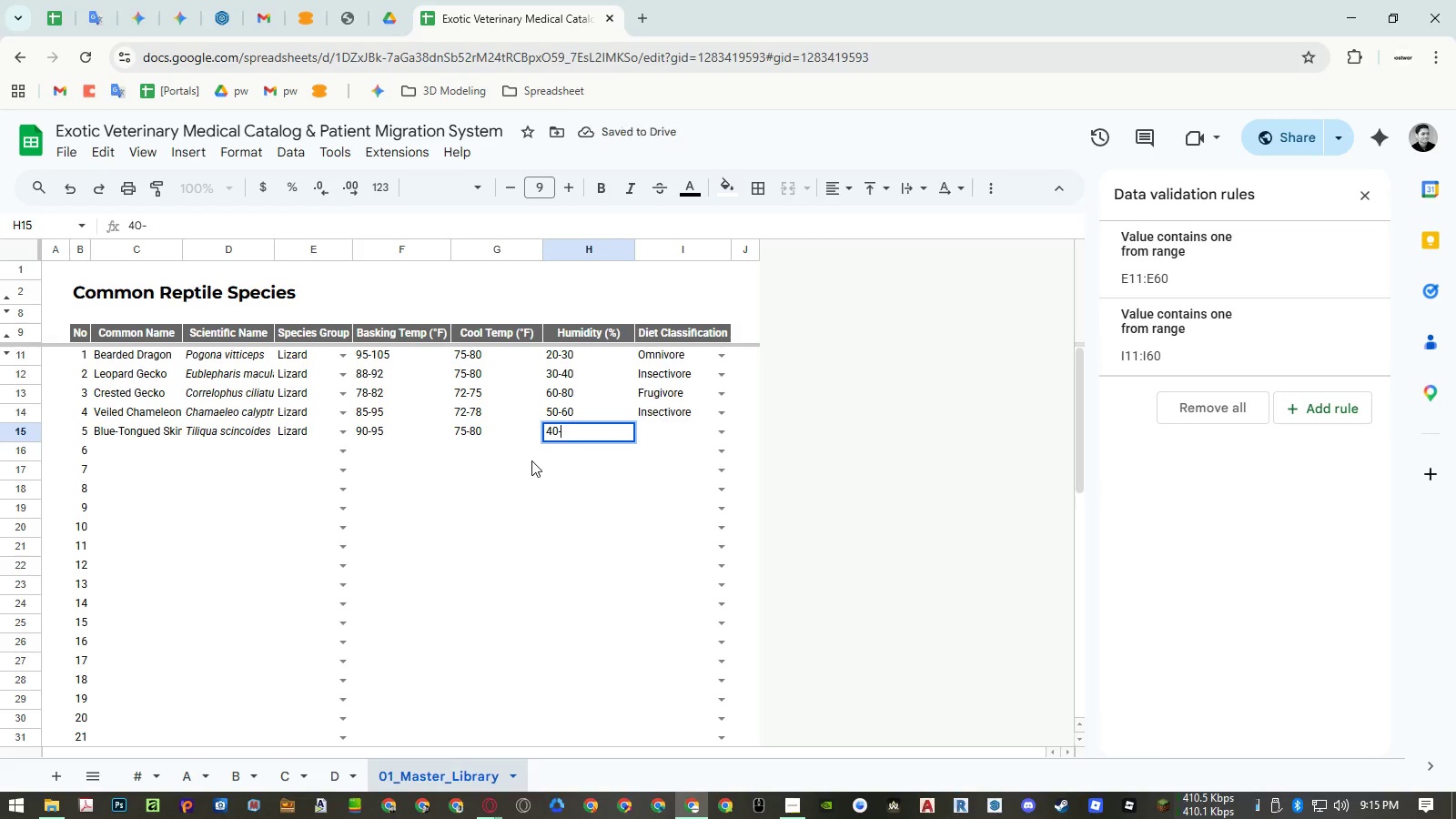 
key(Numpad6)
 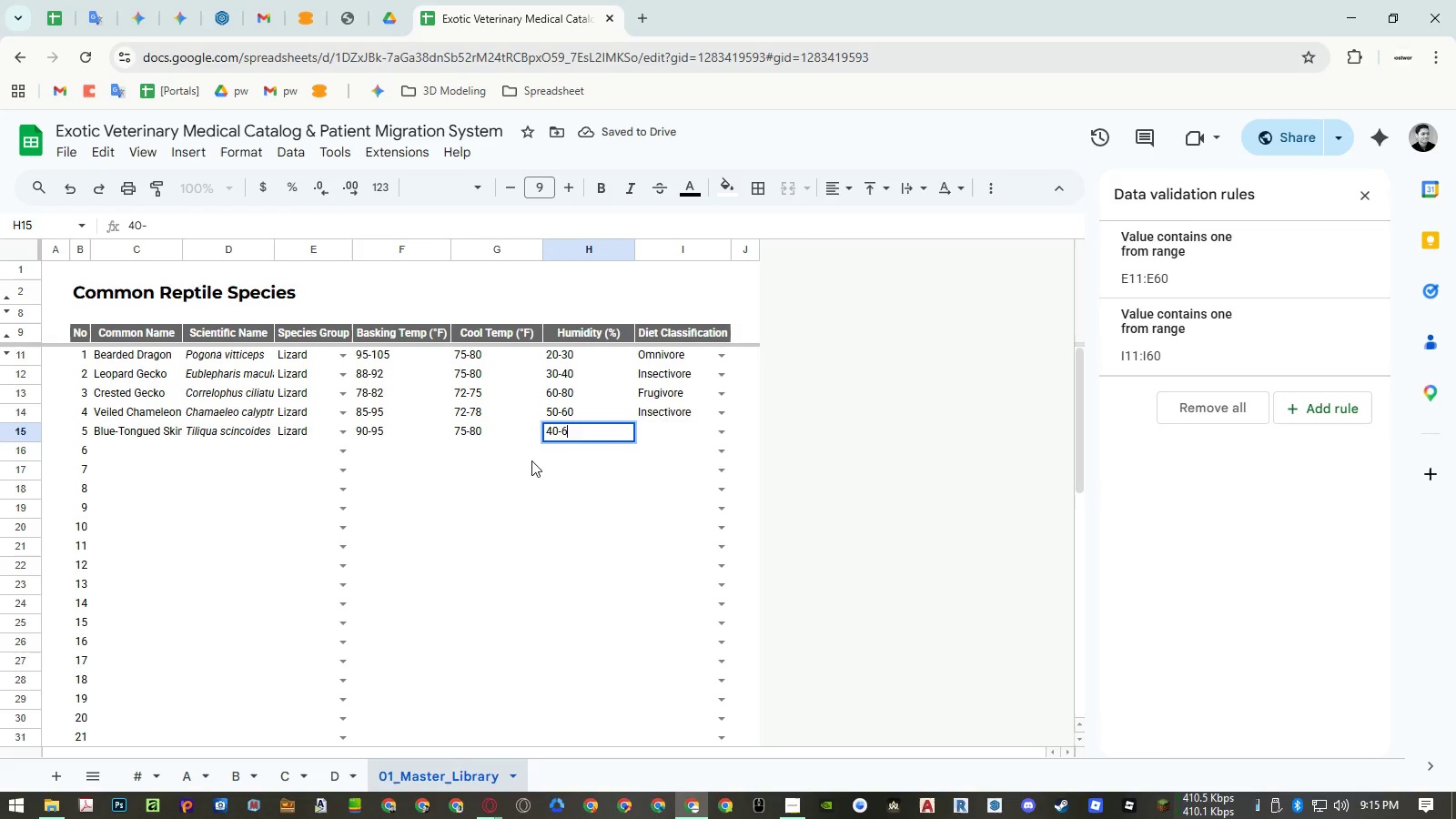 
key(Numpad0)
 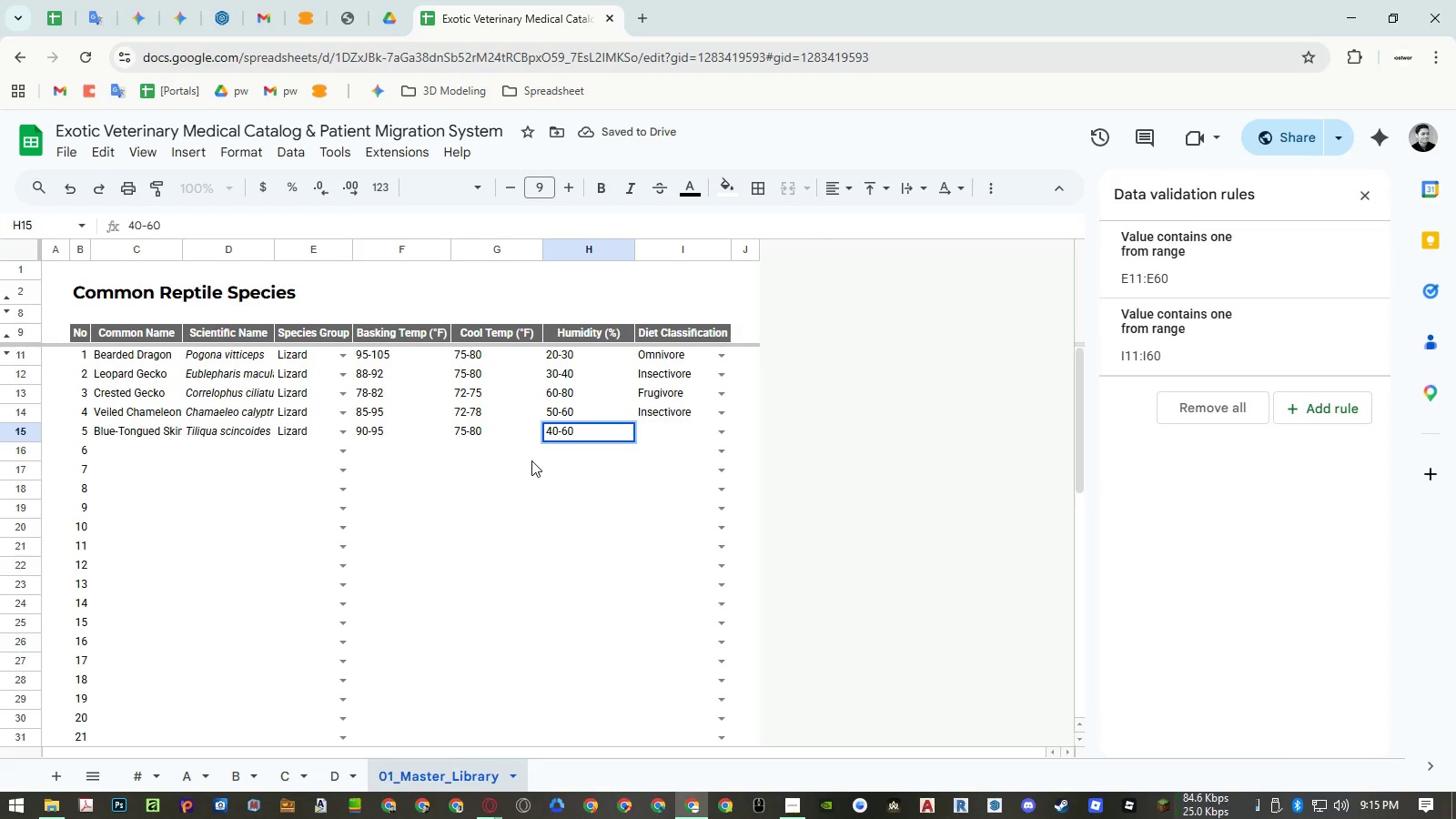 
key(ArrowRight)
 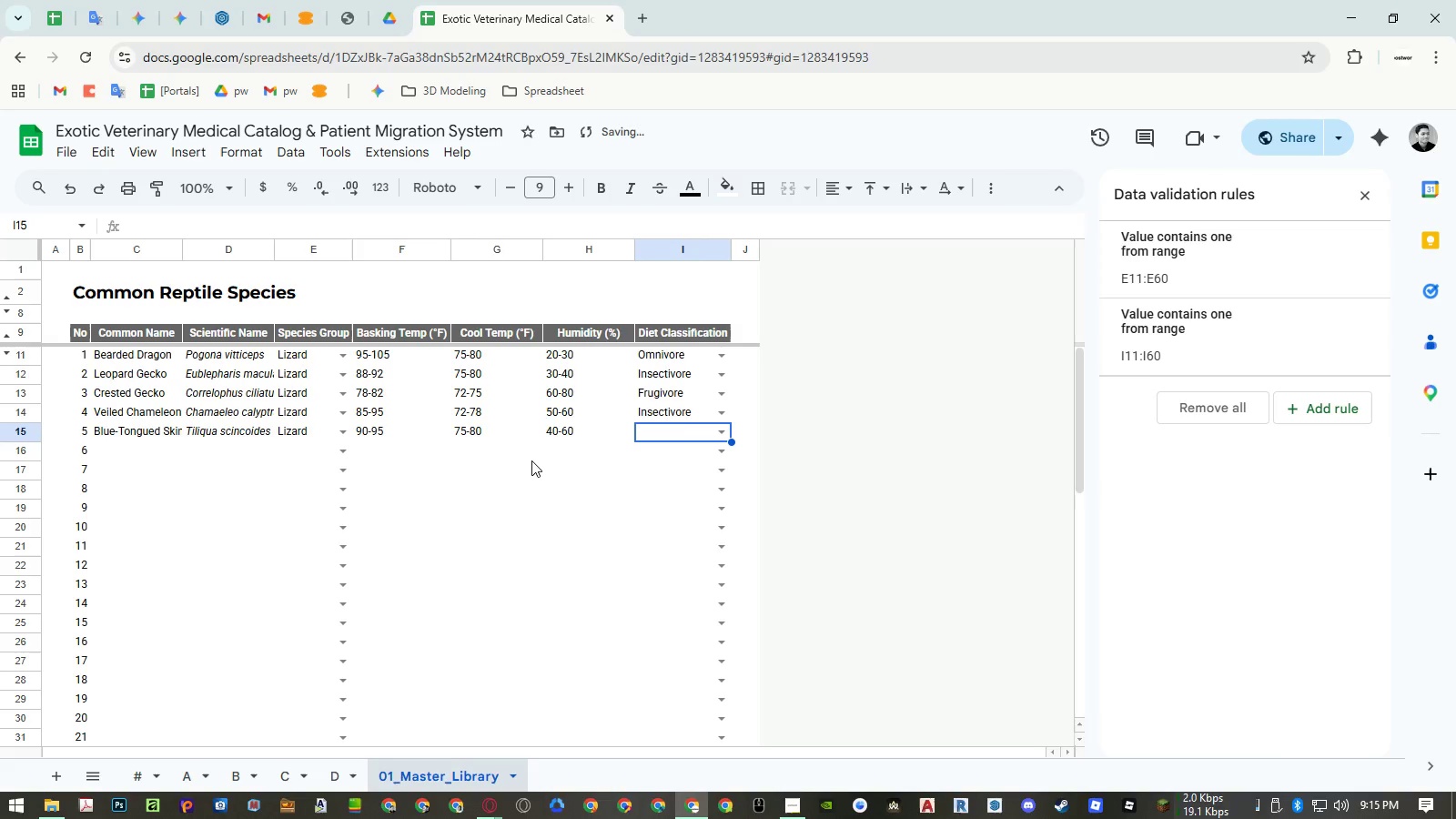 
type(omni)
 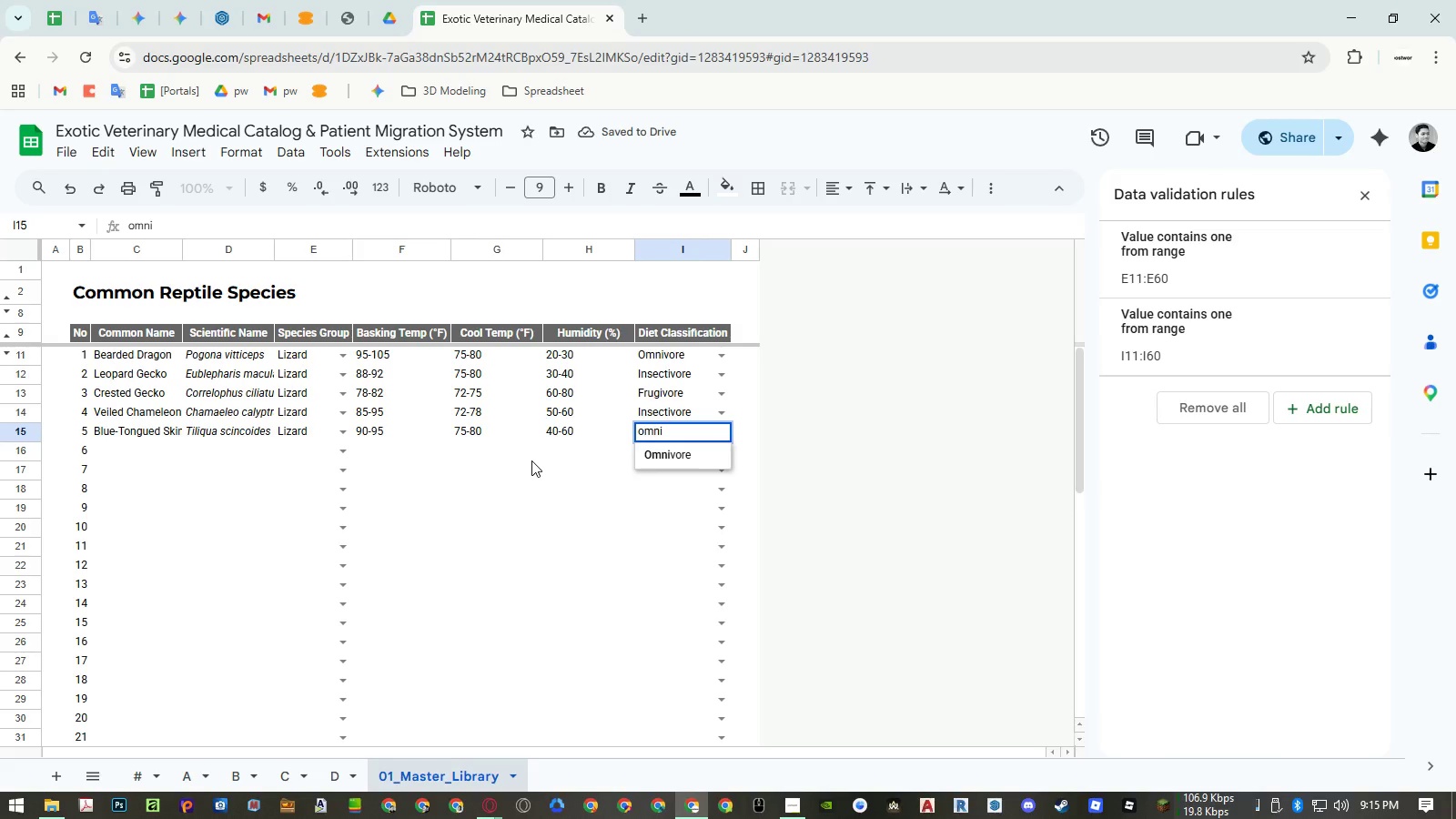 
key(ArrowDown)
 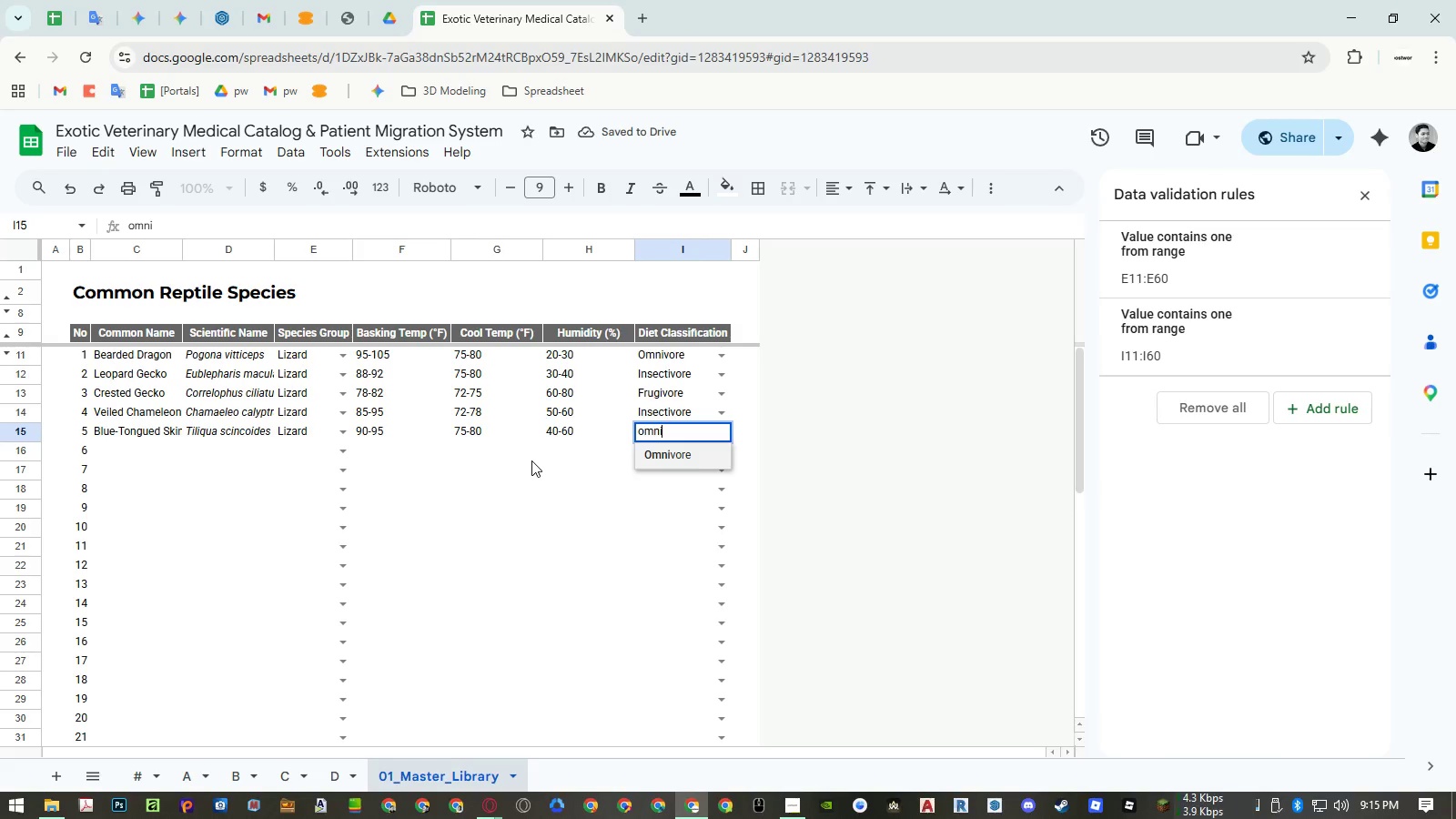 
key(Enter)
 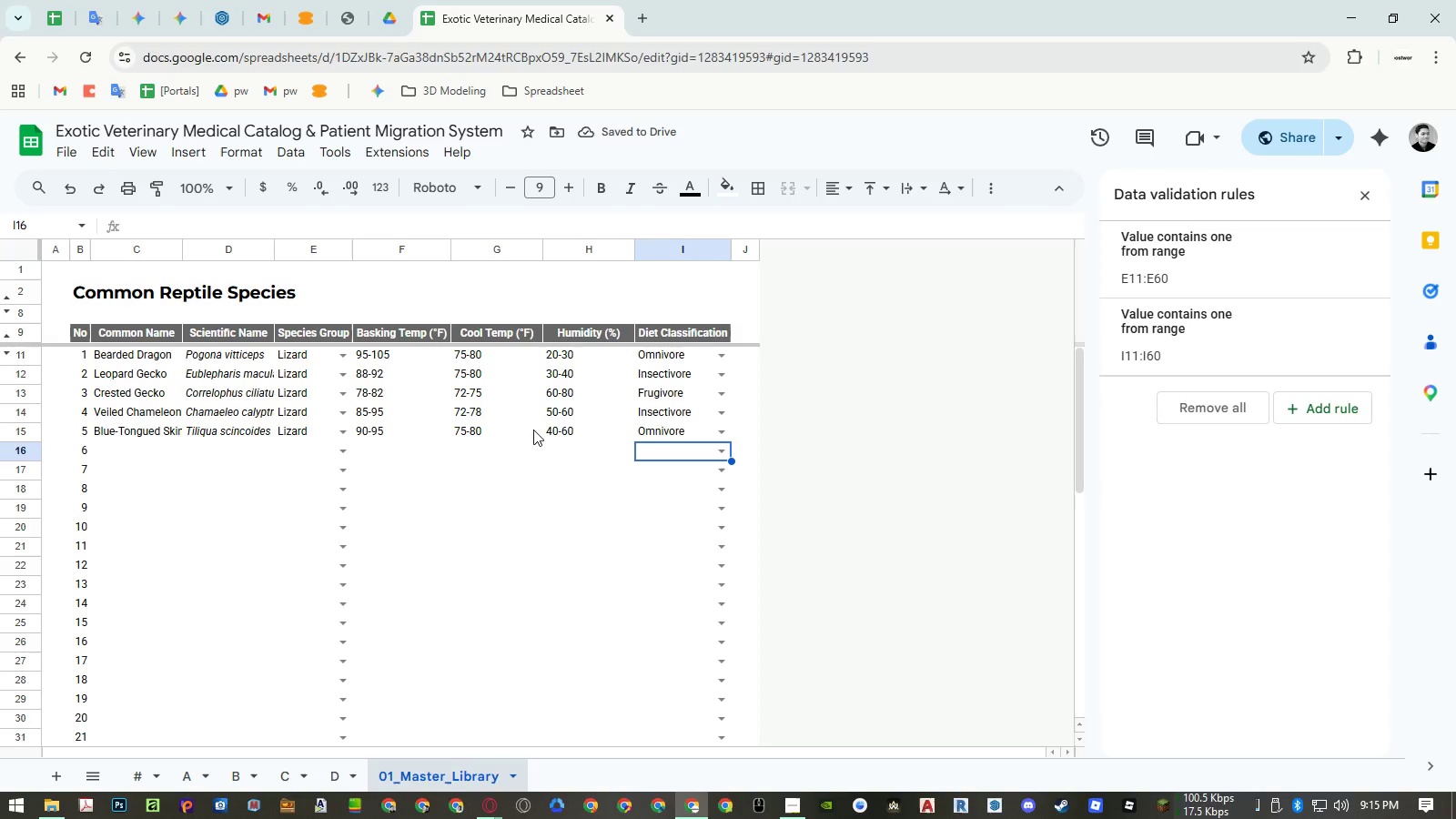 
left_click([105, 287])
 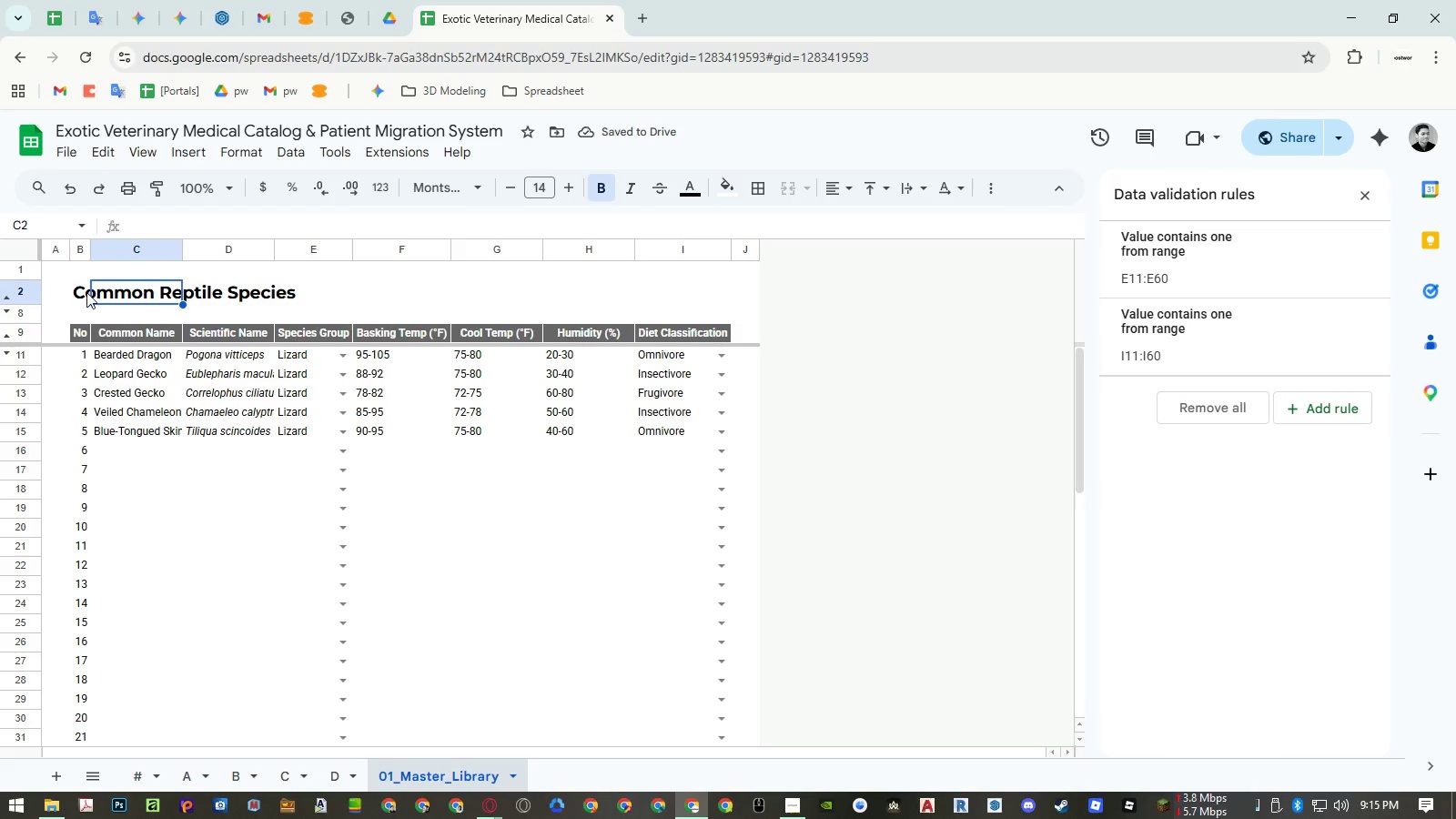 
left_click([85, 292])
 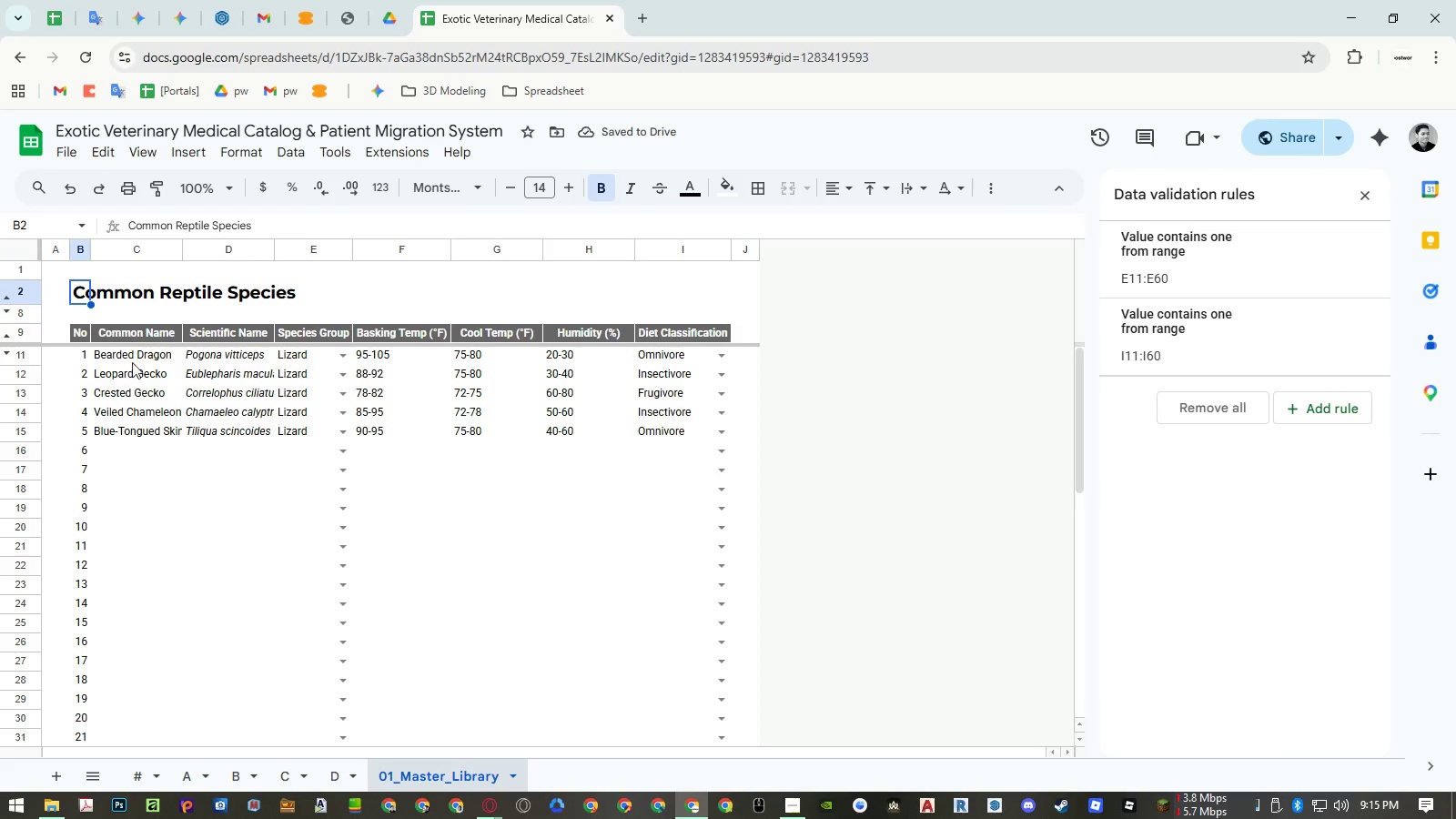 
key(Control+ControlLeft)
 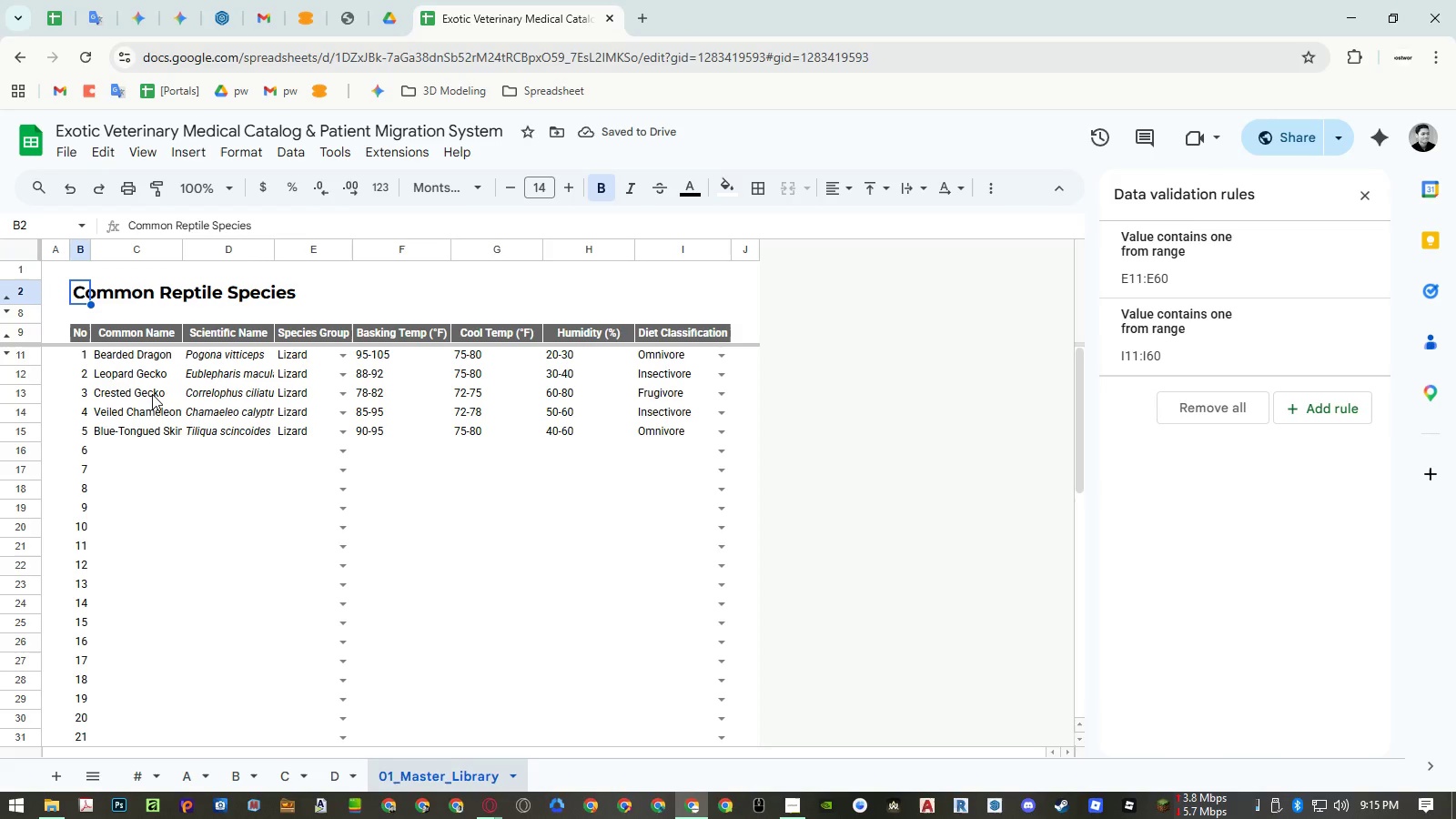 
key(Control+C)
 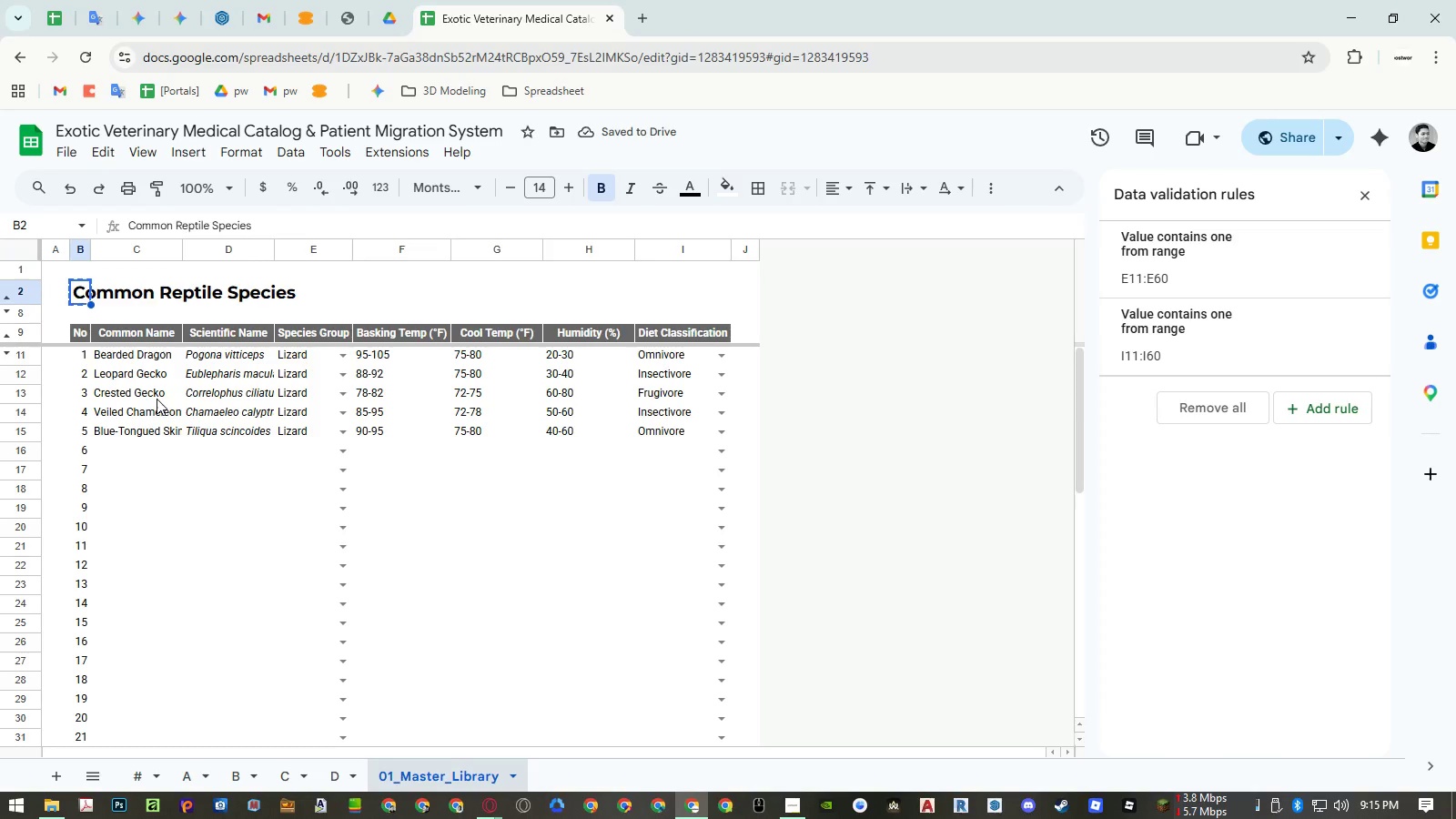 
key(Delete)
 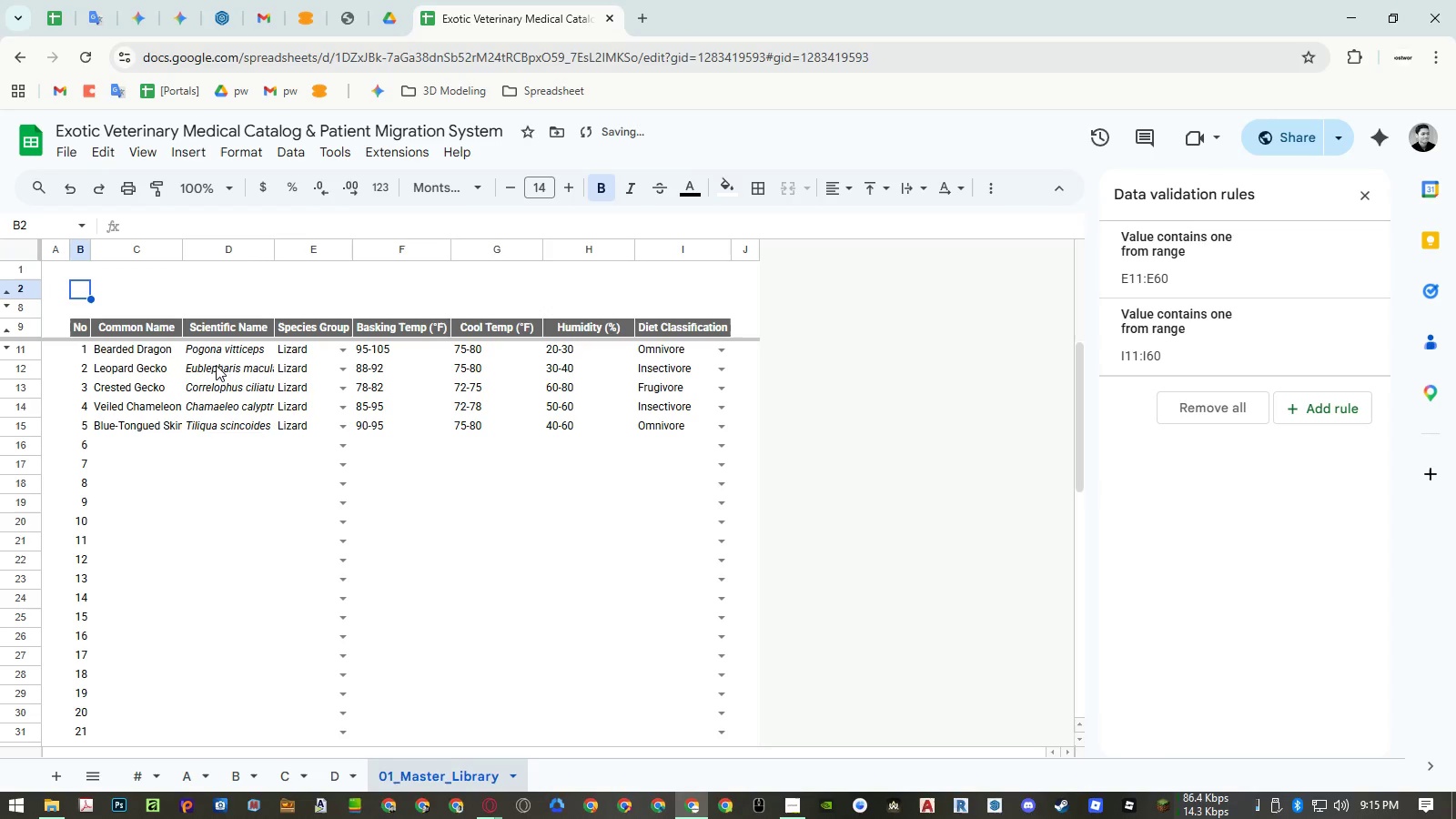 
key(Control+ControlLeft)
 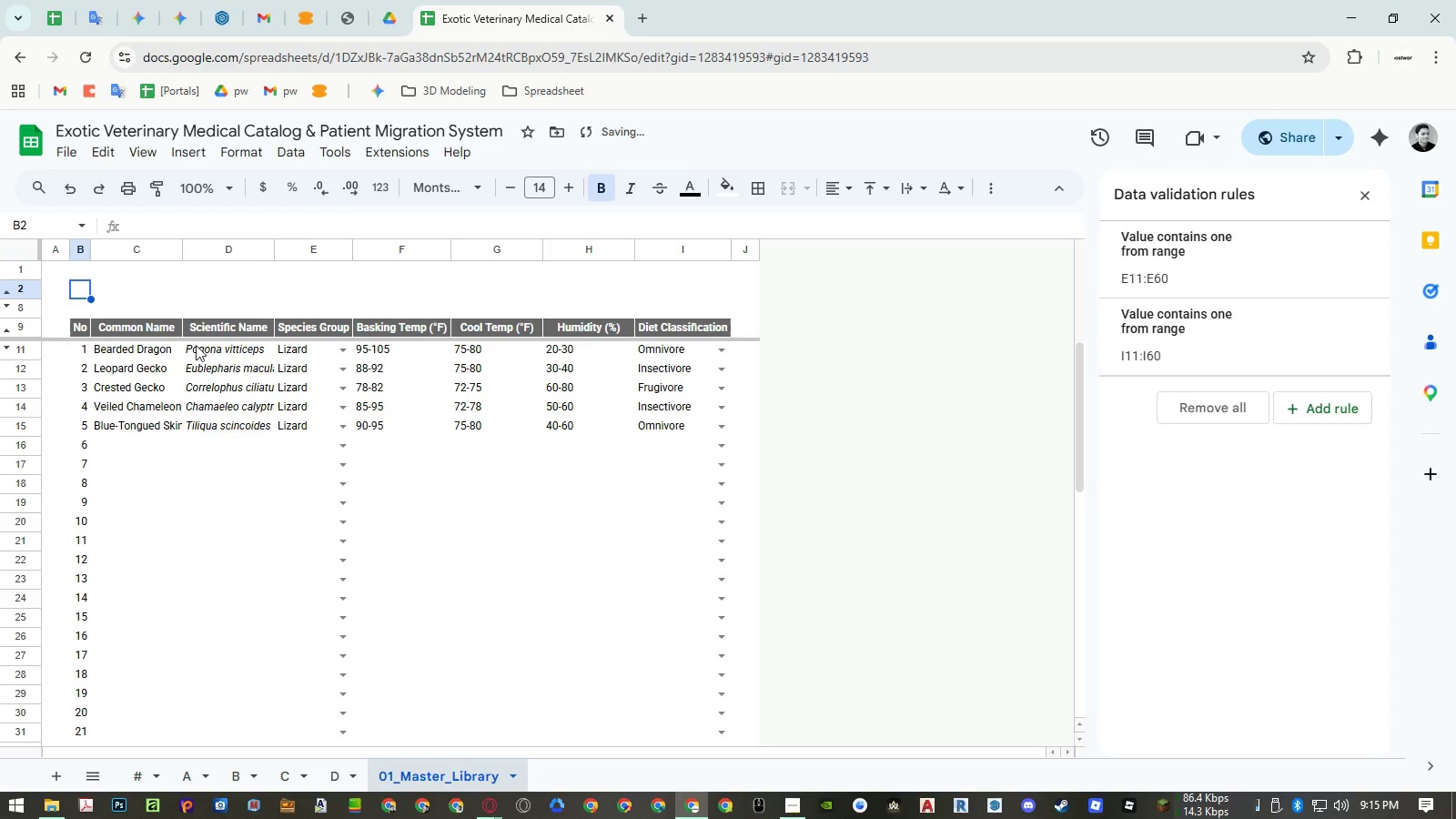 
key(Control+Z)
 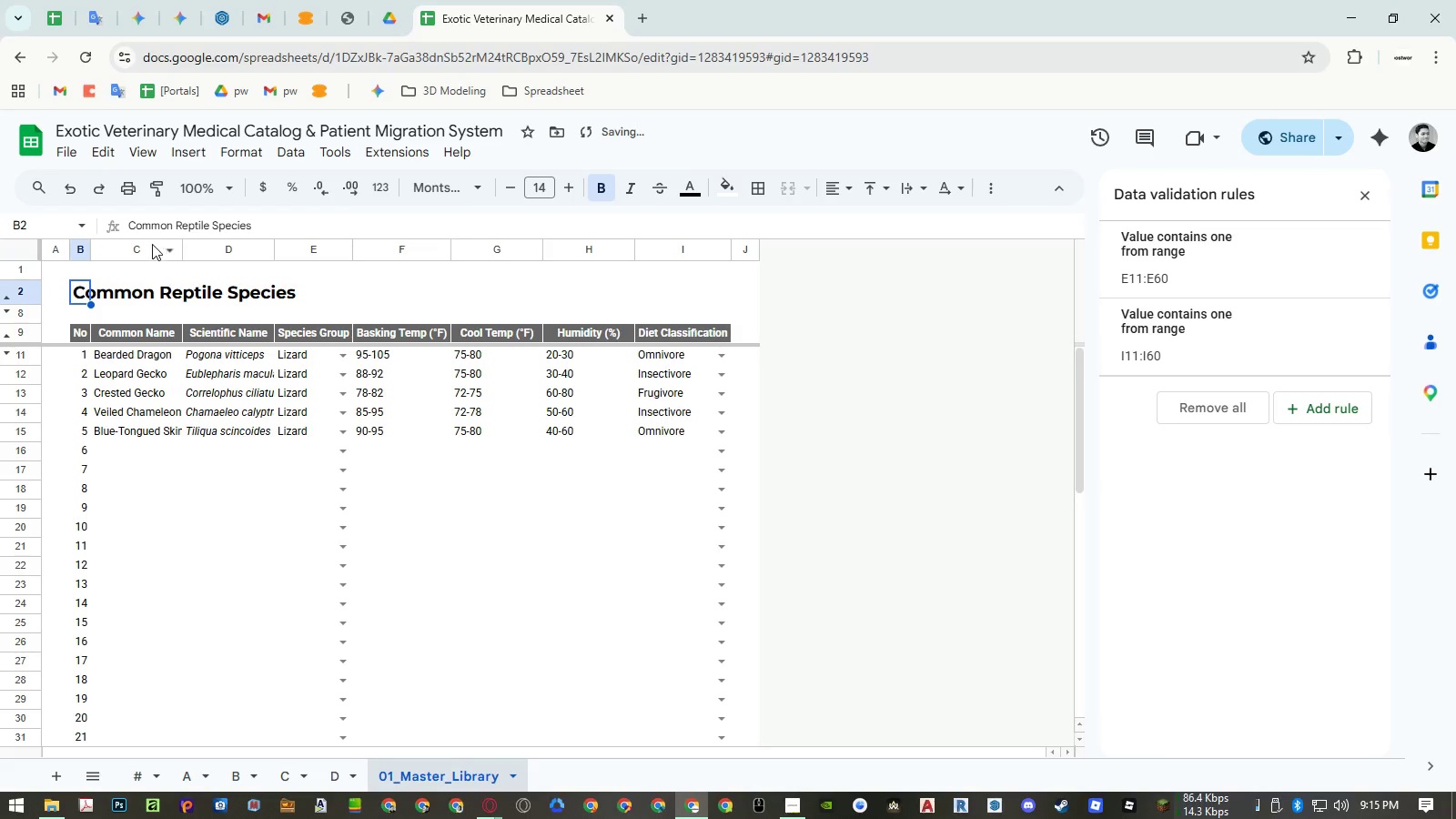 
left_click_drag(start_coordinate=[150, 243], to_coordinate=[658, 251])
 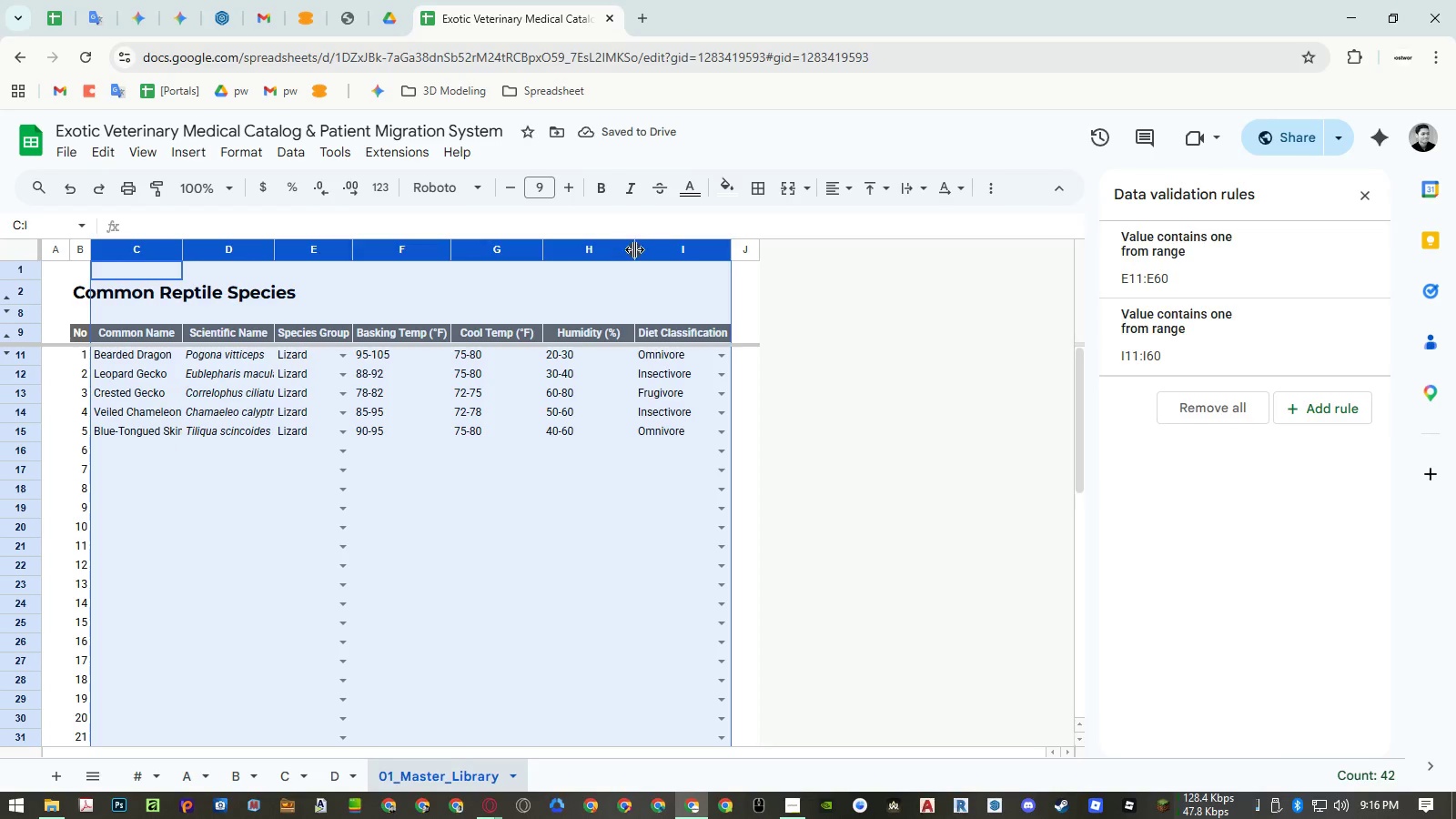 
double_click([636, 249])
 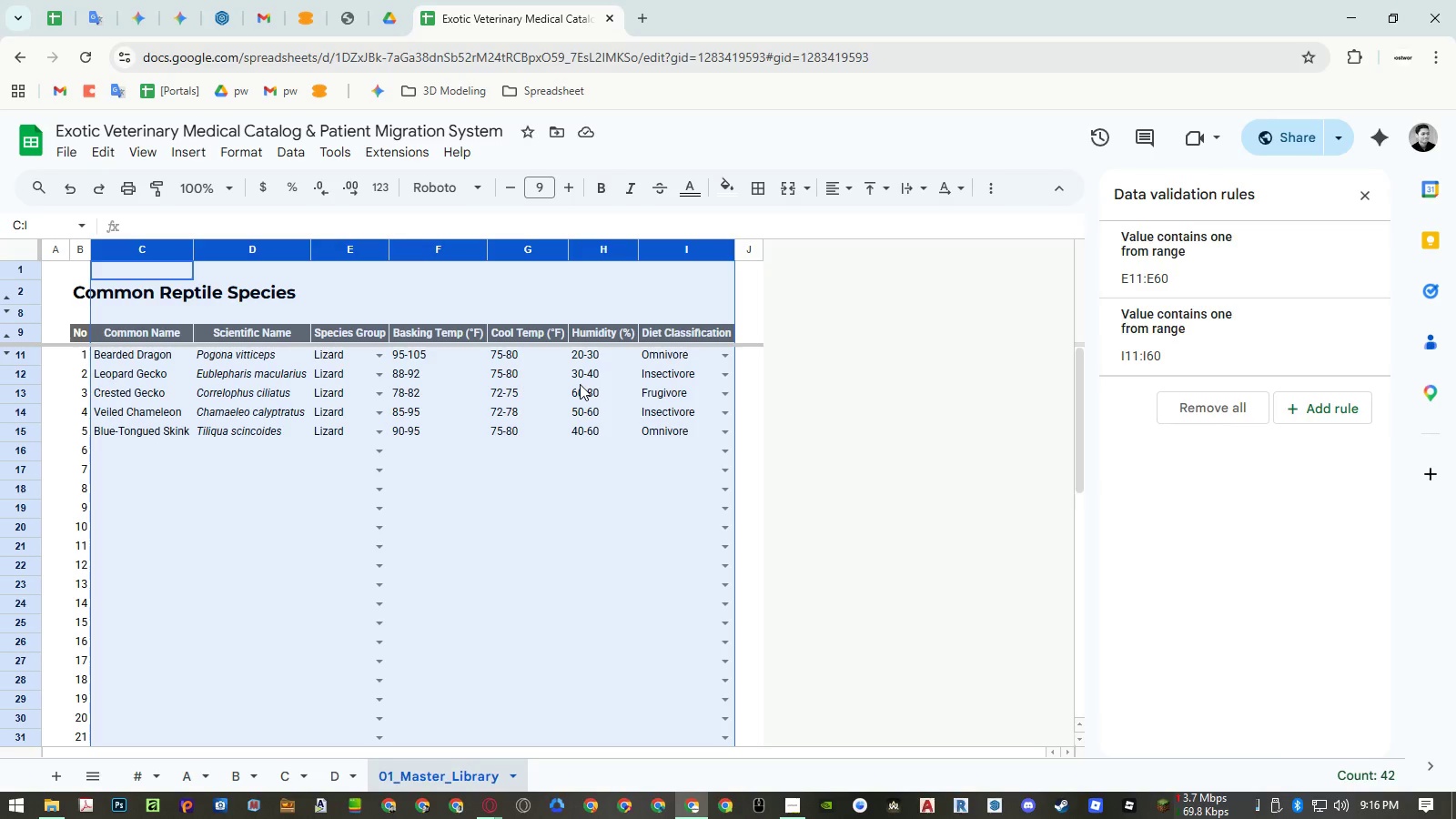 
wait(7.47)
 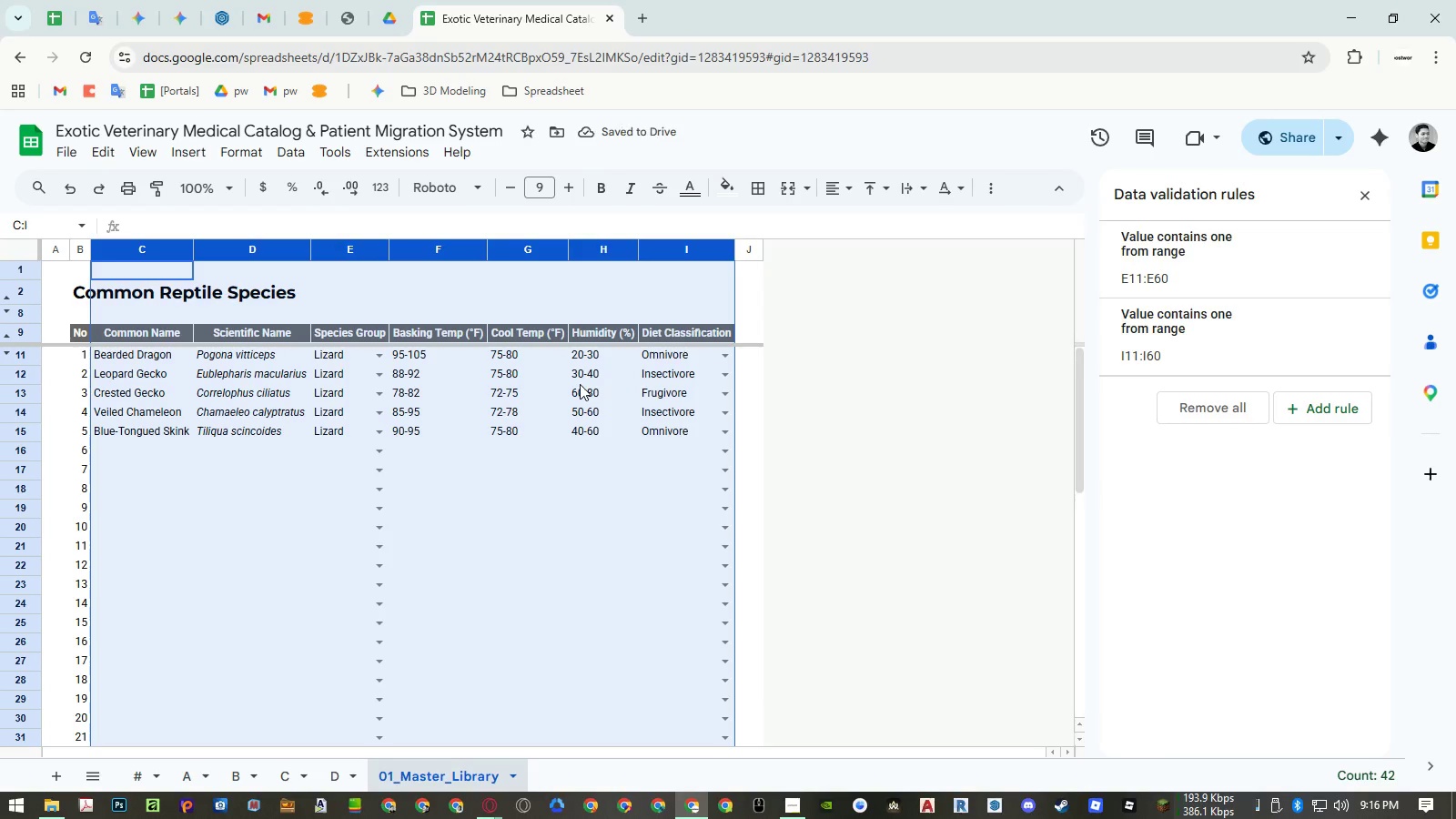 
left_click_drag(start_coordinate=[637, 255], to_coordinate=[629, 255])
 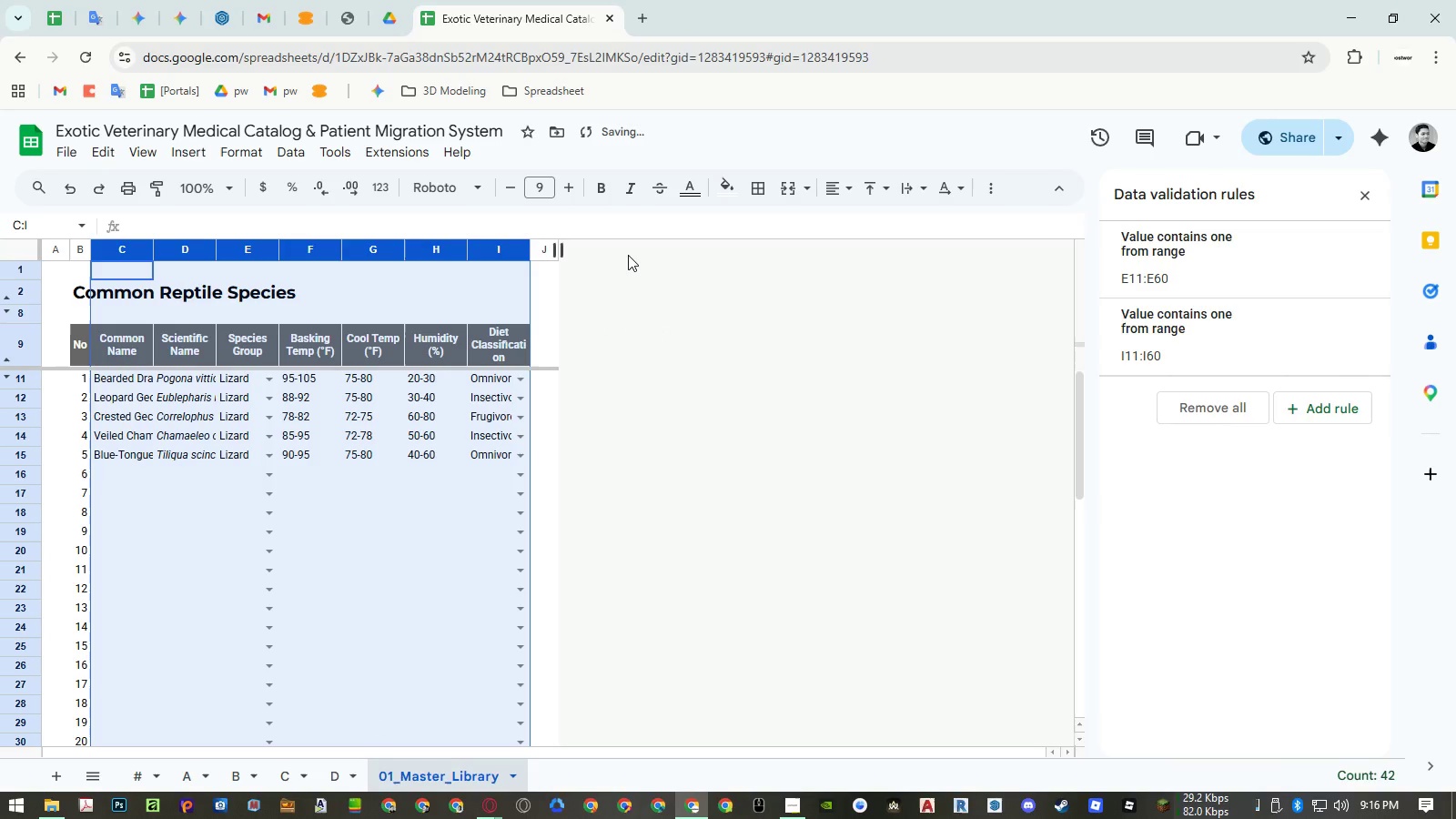 
key(Control+ControlLeft)
 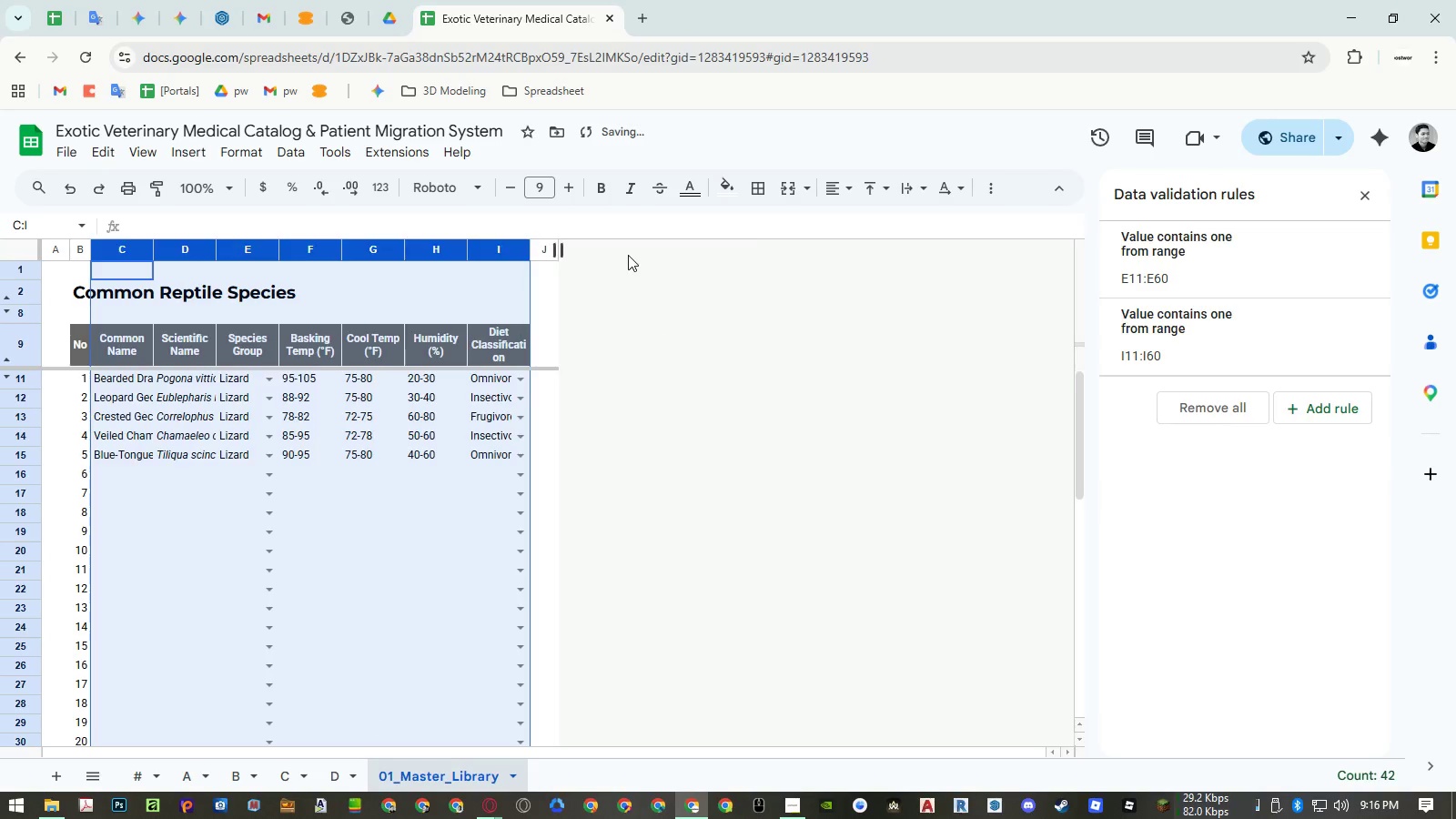 
key(Control+Z)
 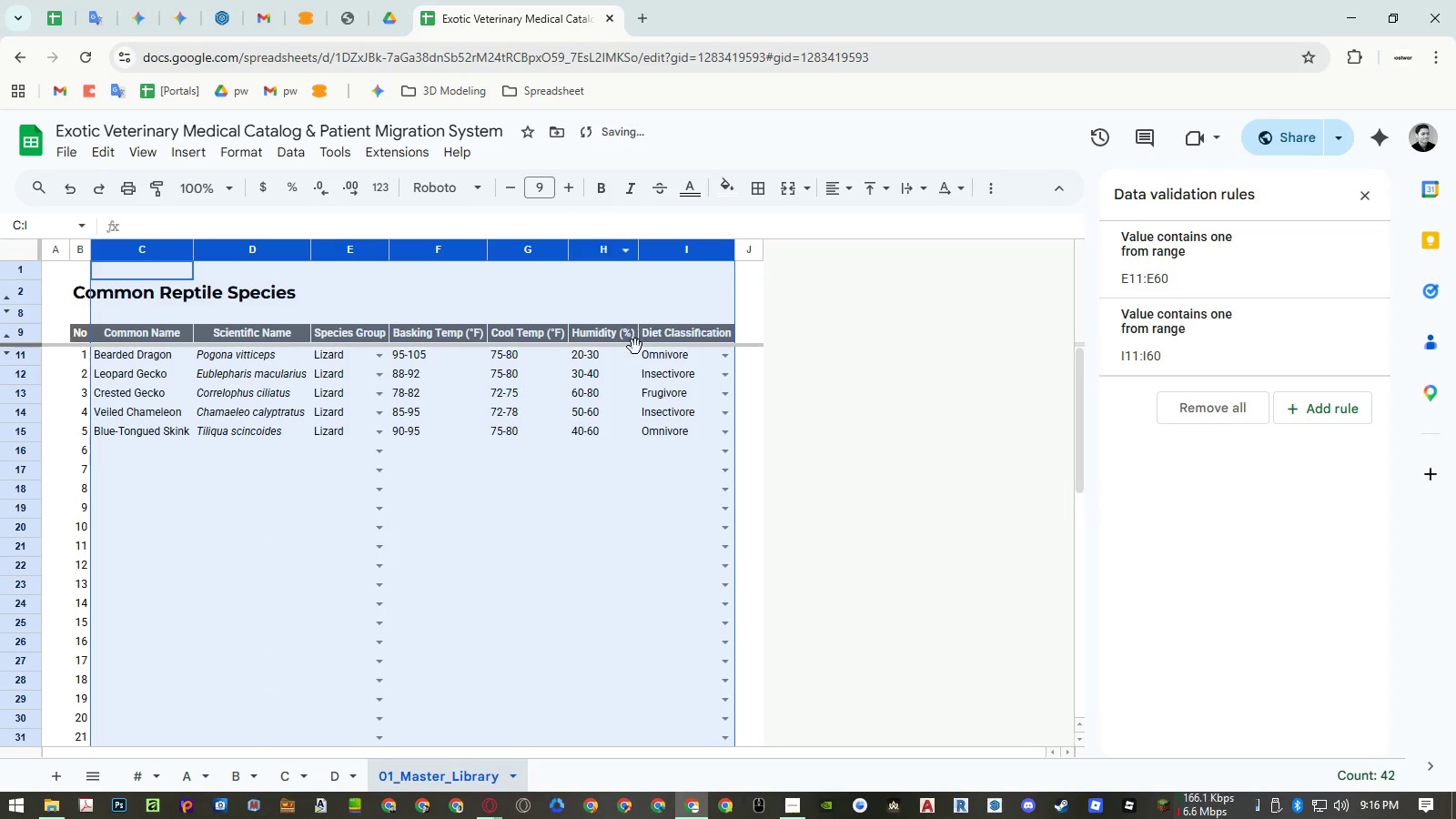 
left_click([625, 364])
 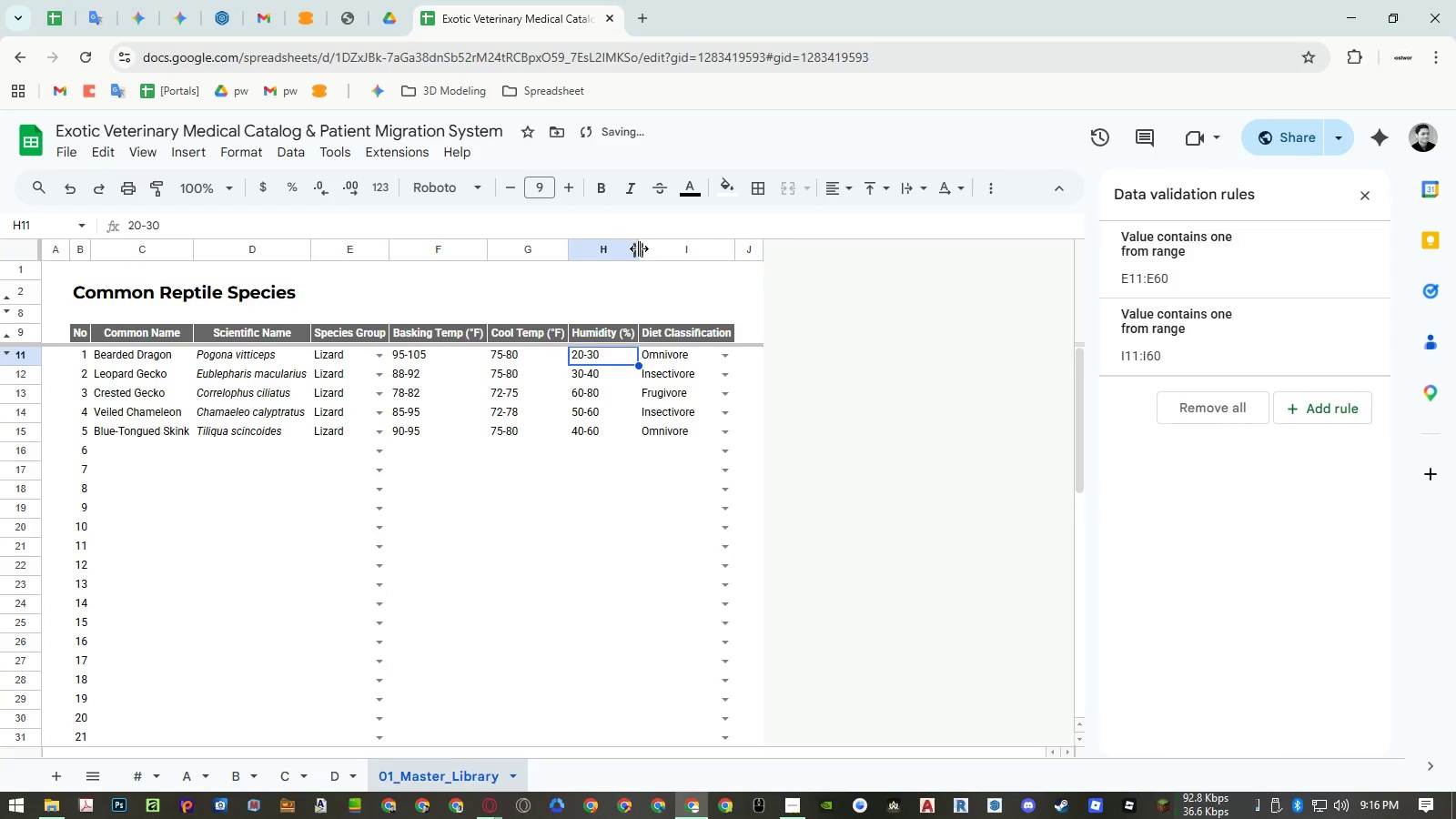 
left_click_drag(start_coordinate=[640, 248], to_coordinate=[632, 248])
 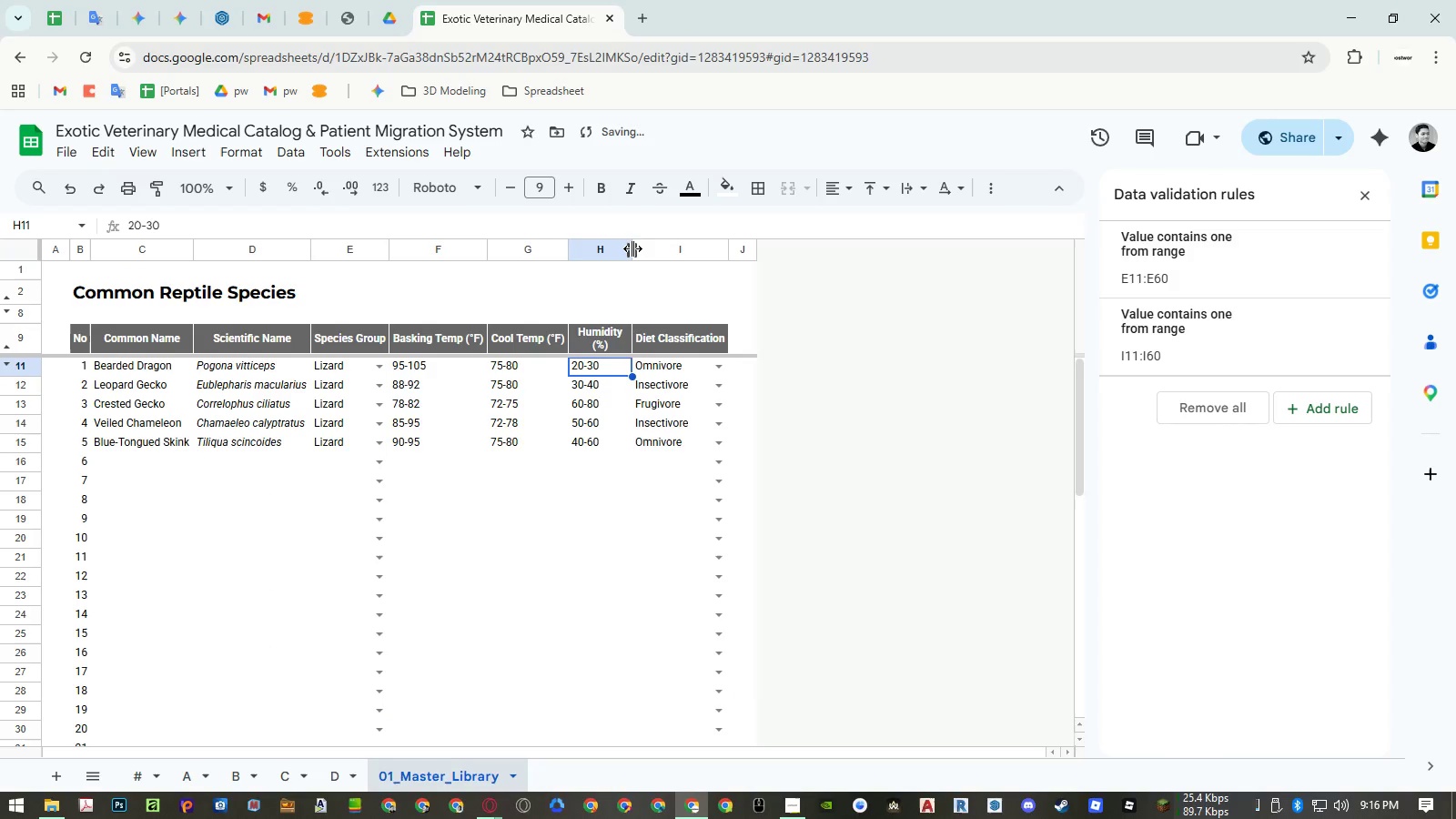 
double_click([632, 248])
 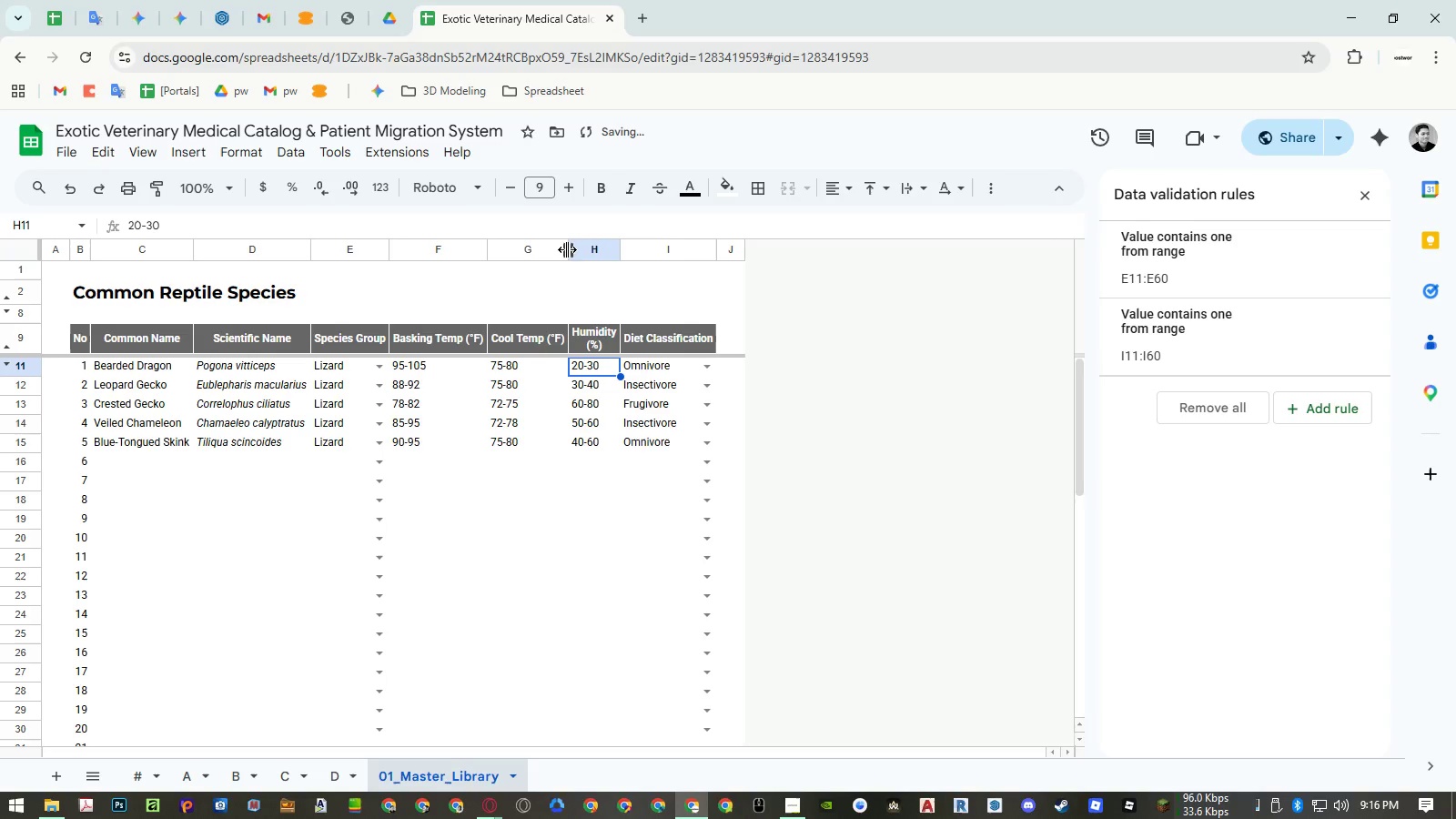 
left_click_drag(start_coordinate=[568, 249], to_coordinate=[561, 250])
 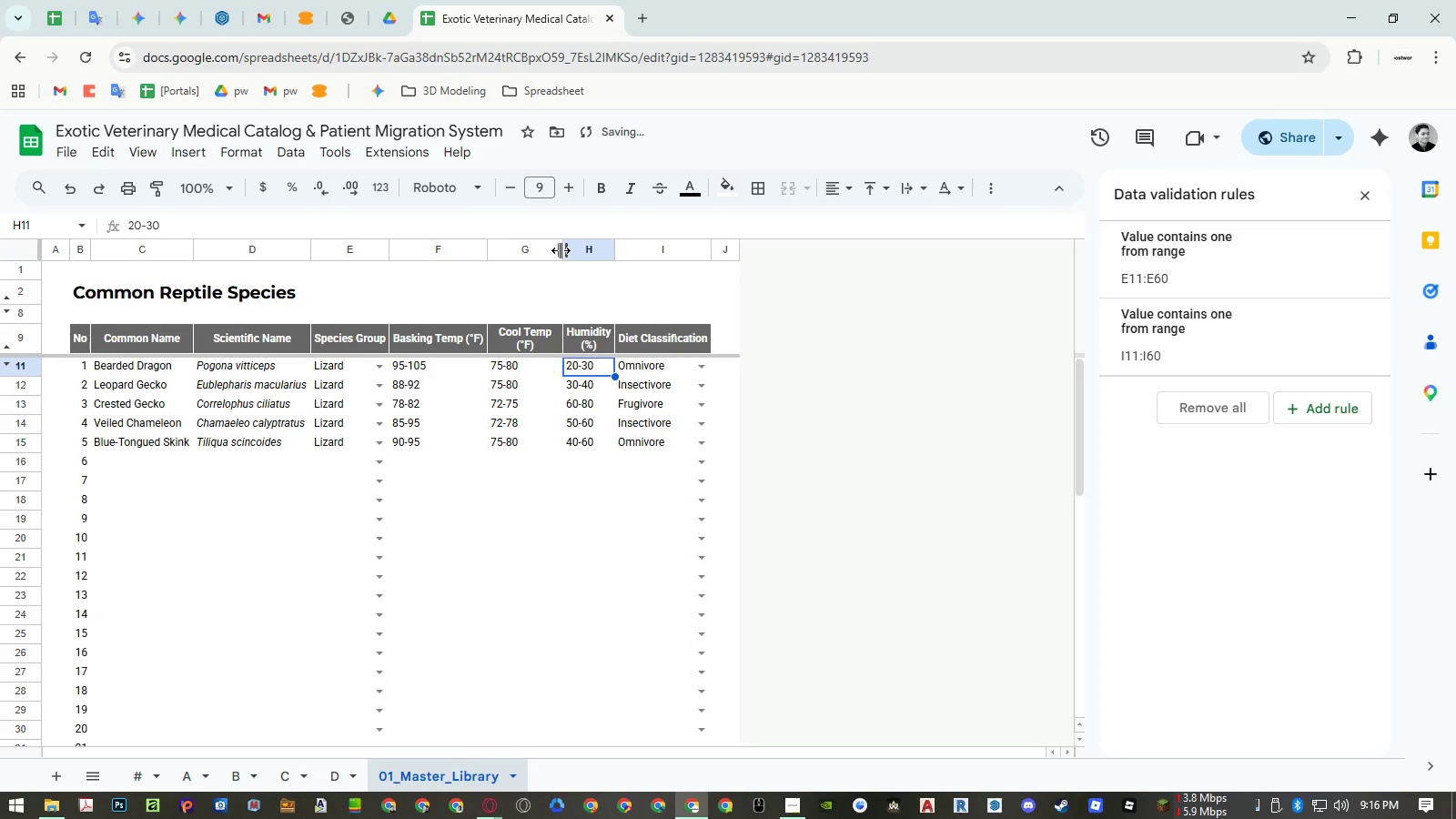 
left_click_drag(start_coordinate=[561, 250], to_coordinate=[549, 251])
 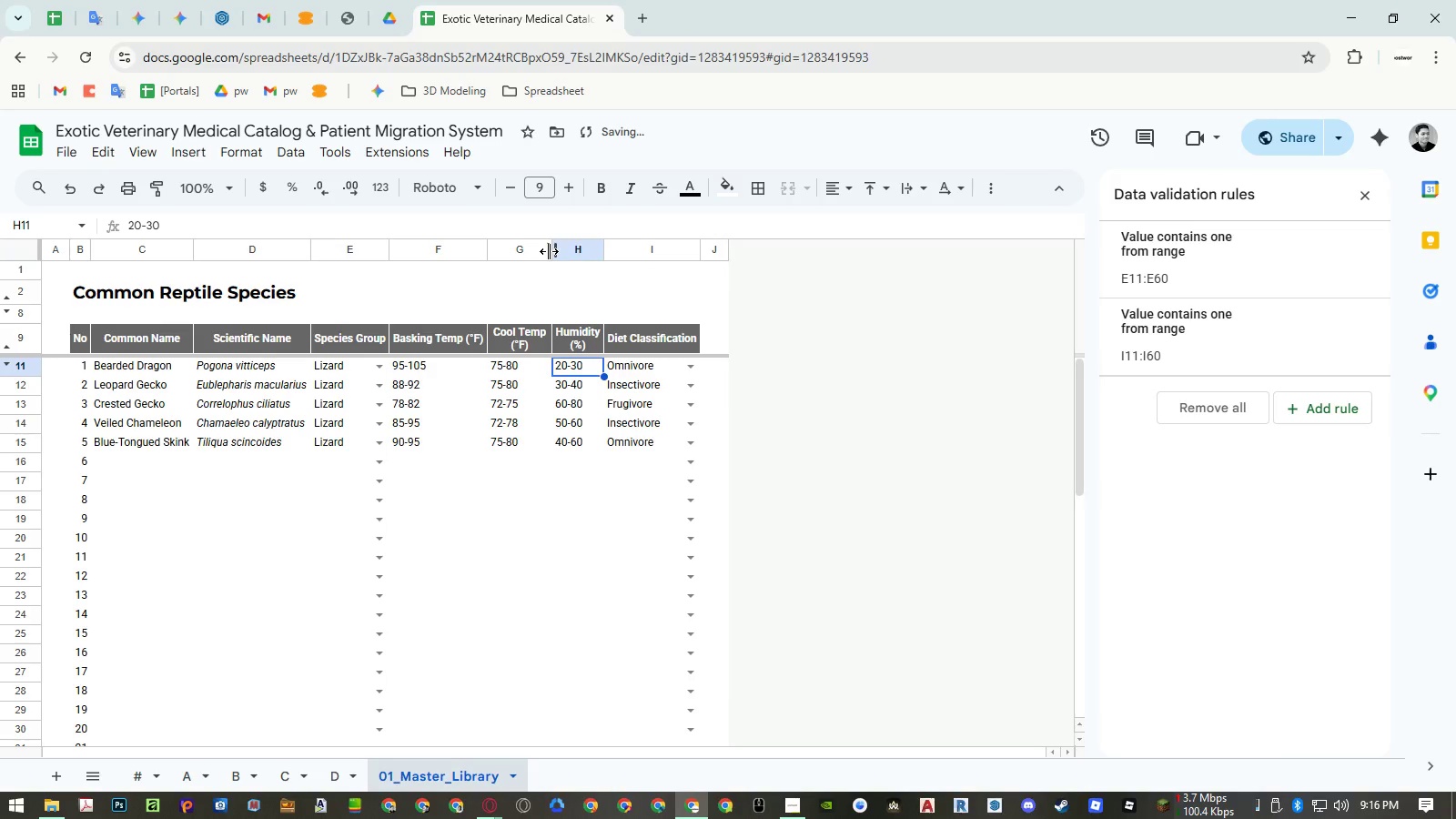 
left_click_drag(start_coordinate=[549, 251], to_coordinate=[540, 251])
 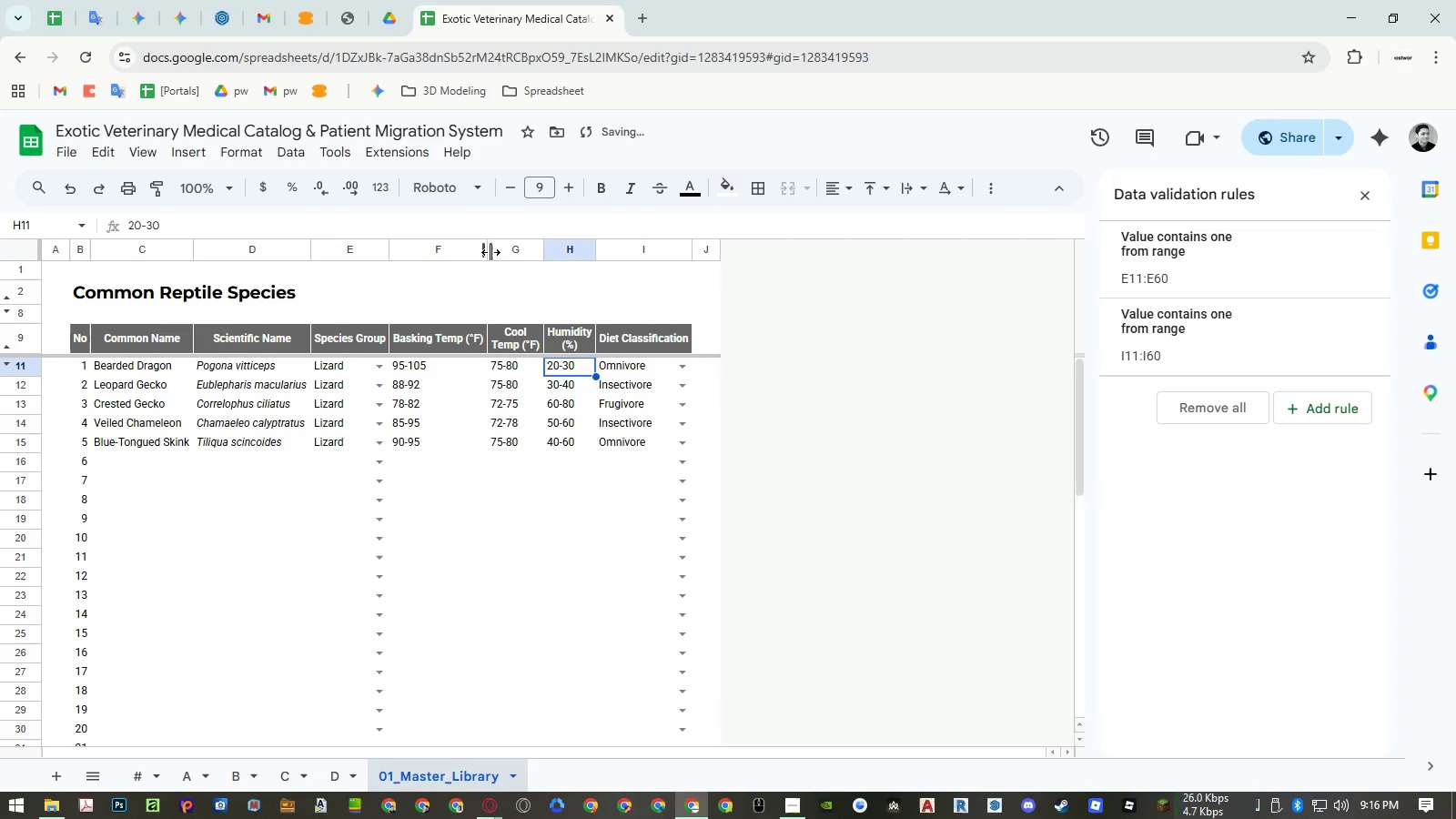 
left_click_drag(start_coordinate=[487, 249], to_coordinate=[454, 250])
 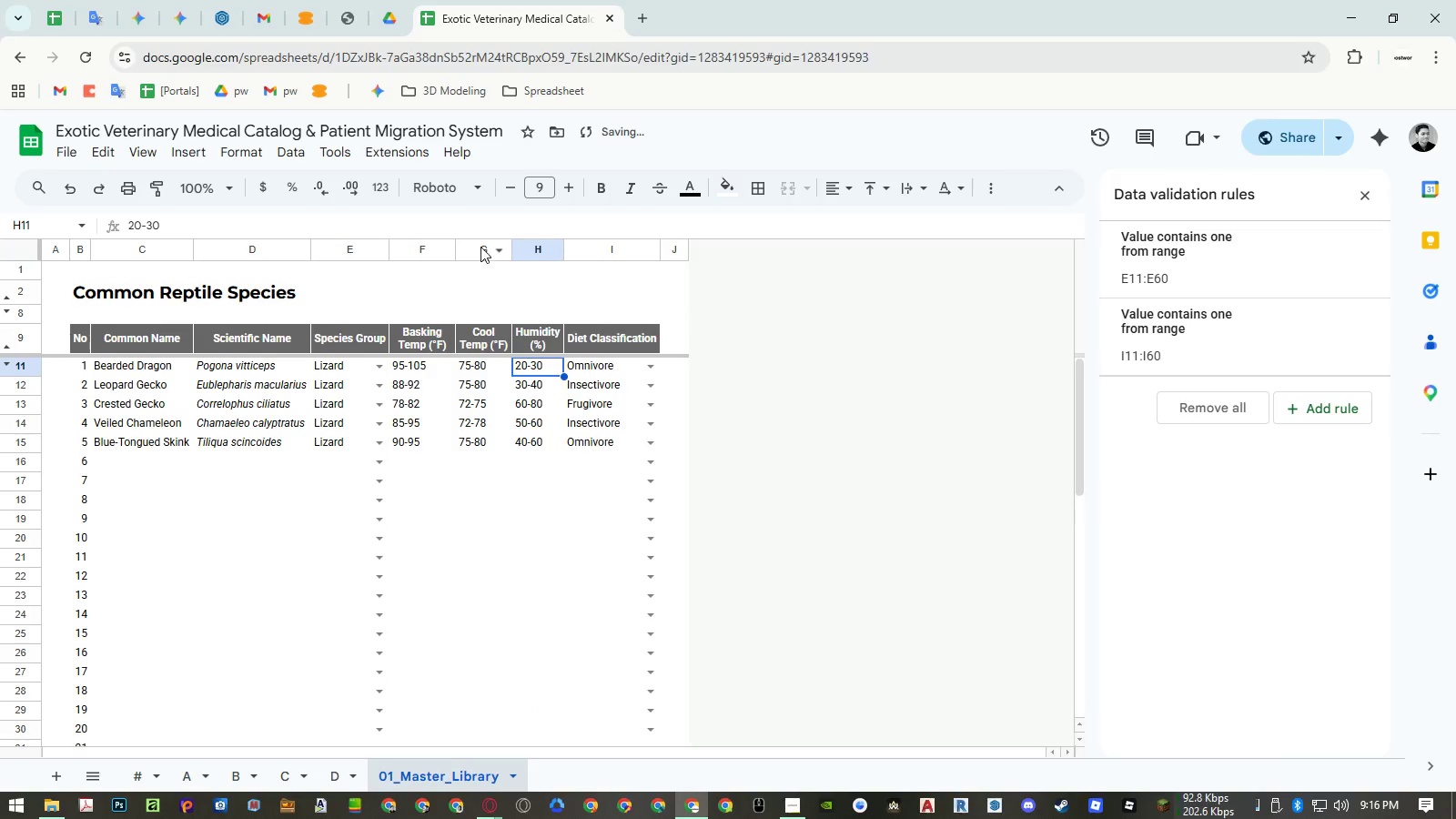 
left_click_drag(start_coordinate=[487, 243], to_coordinate=[441, 245])
 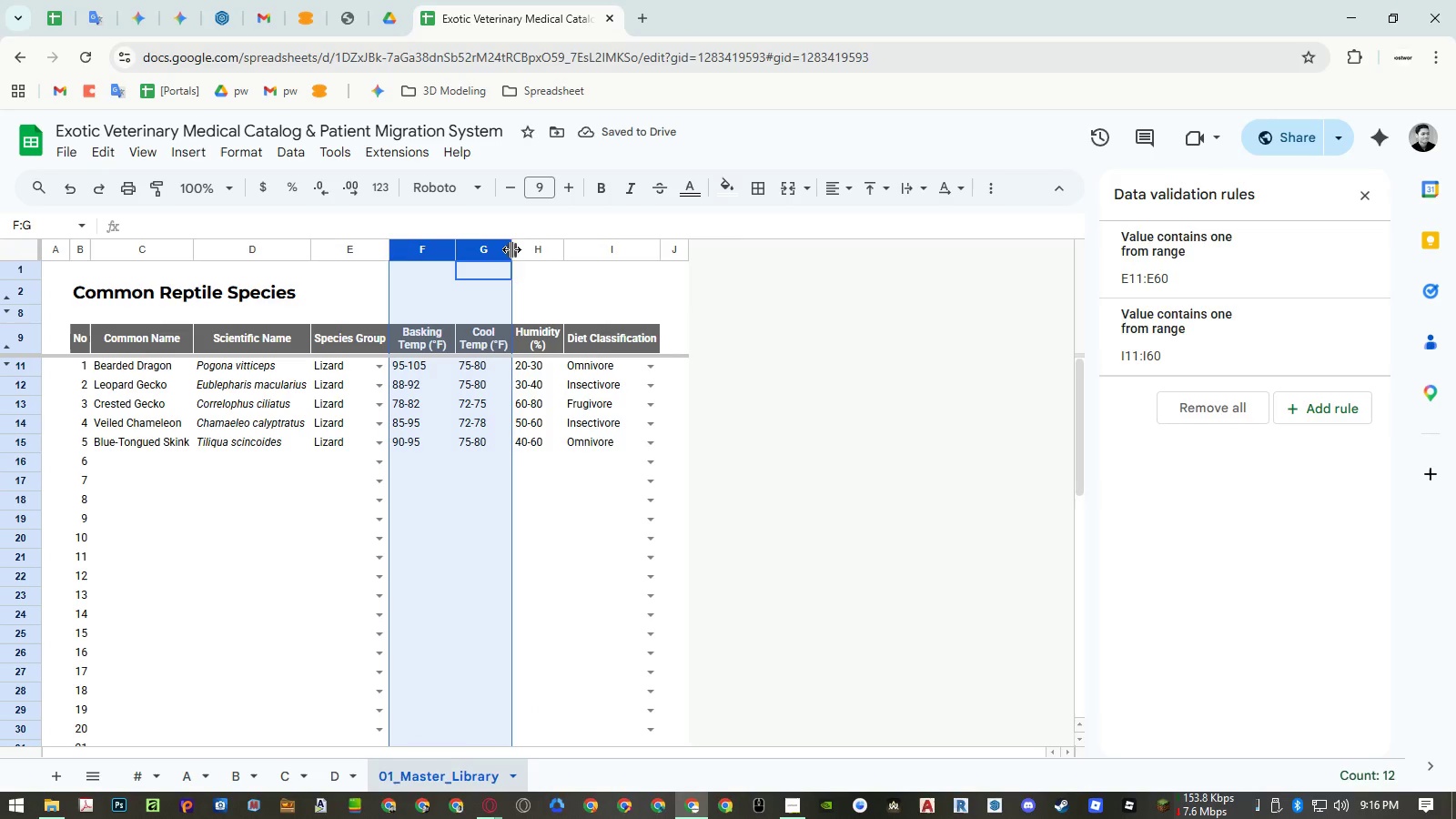 
double_click([511, 249])
 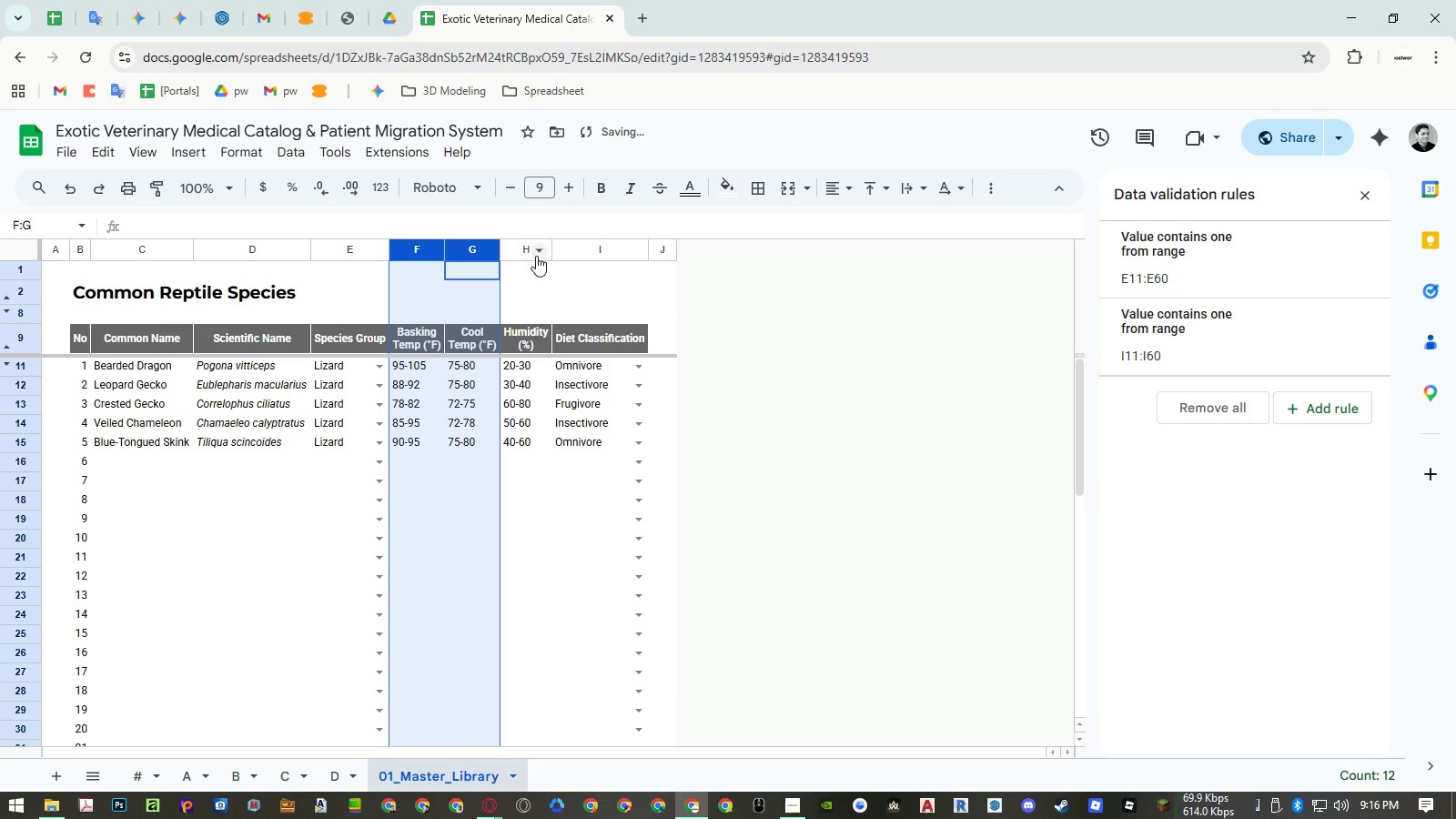 
left_click([541, 279])
 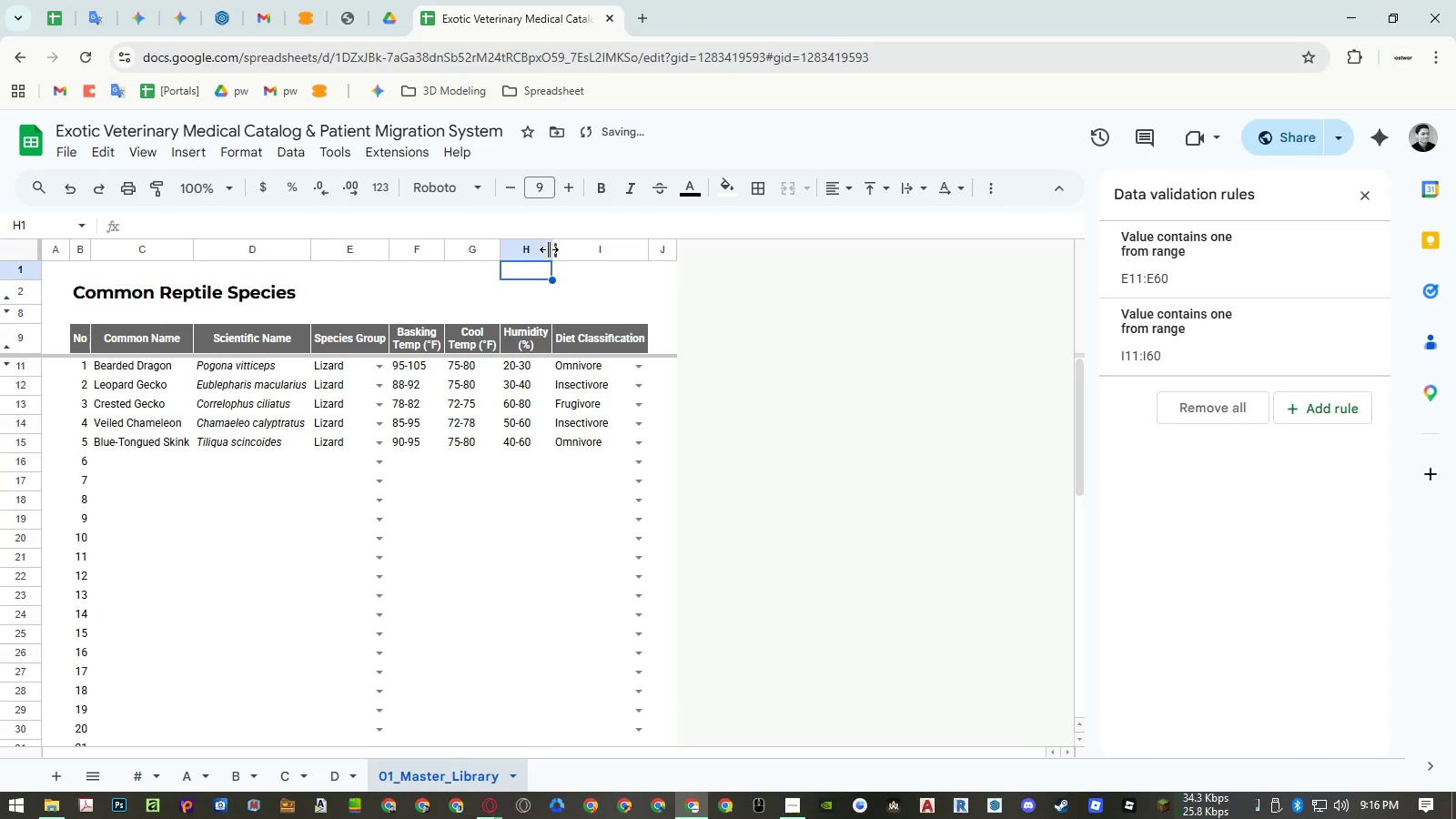 
double_click([549, 249])
 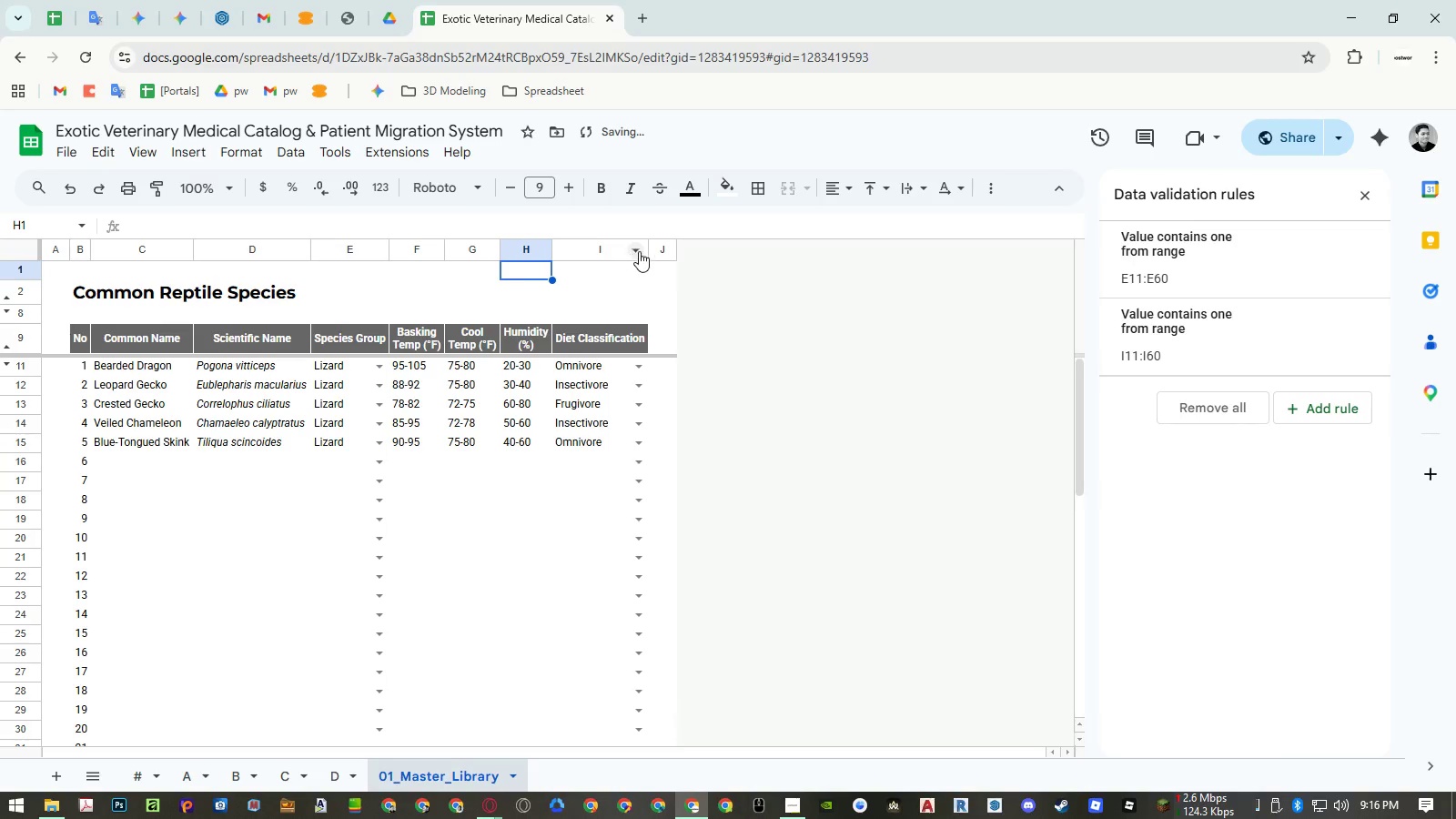 
left_click_drag(start_coordinate=[647, 248], to_coordinate=[633, 250])
 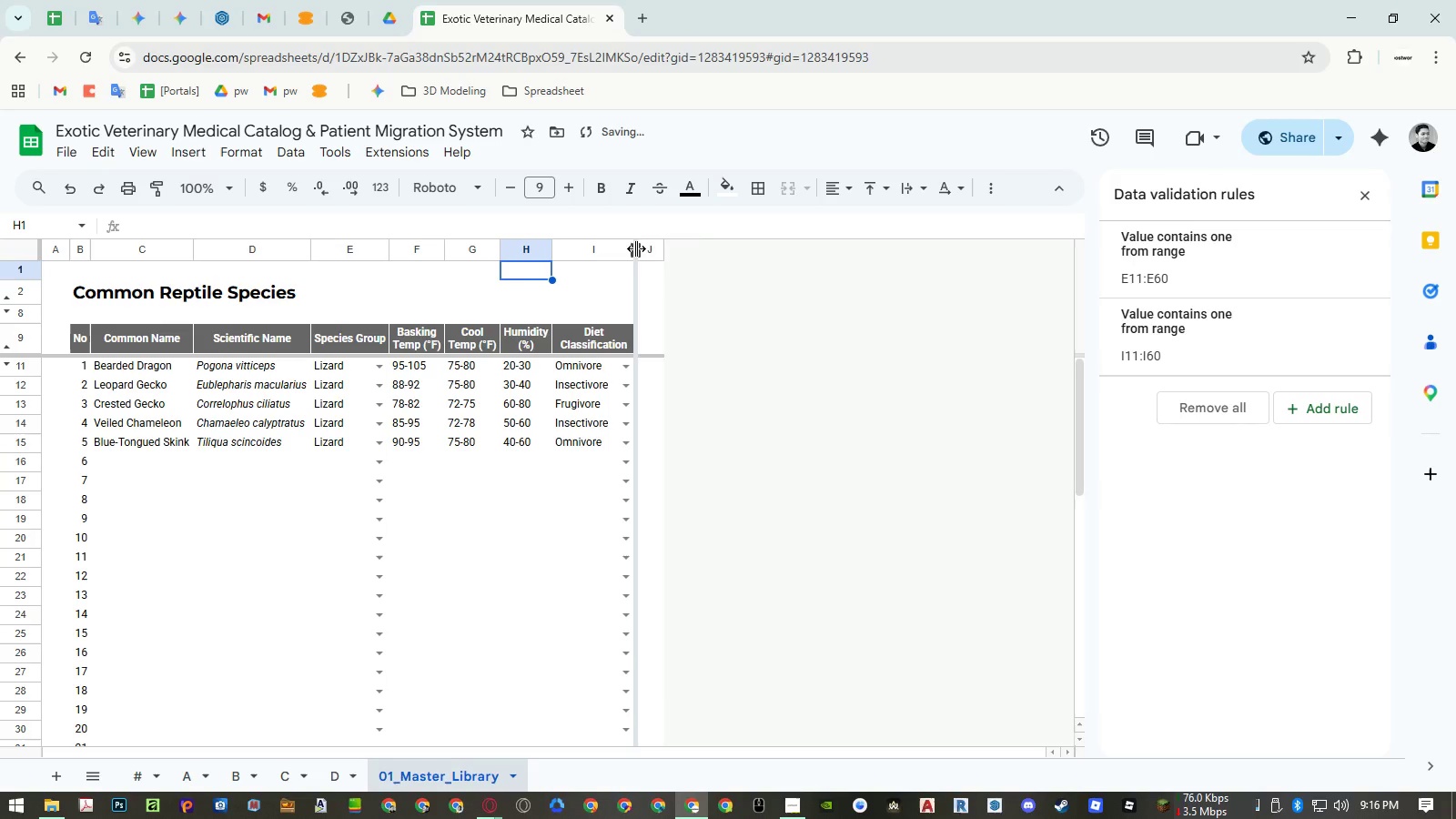 
double_click([636, 248])
 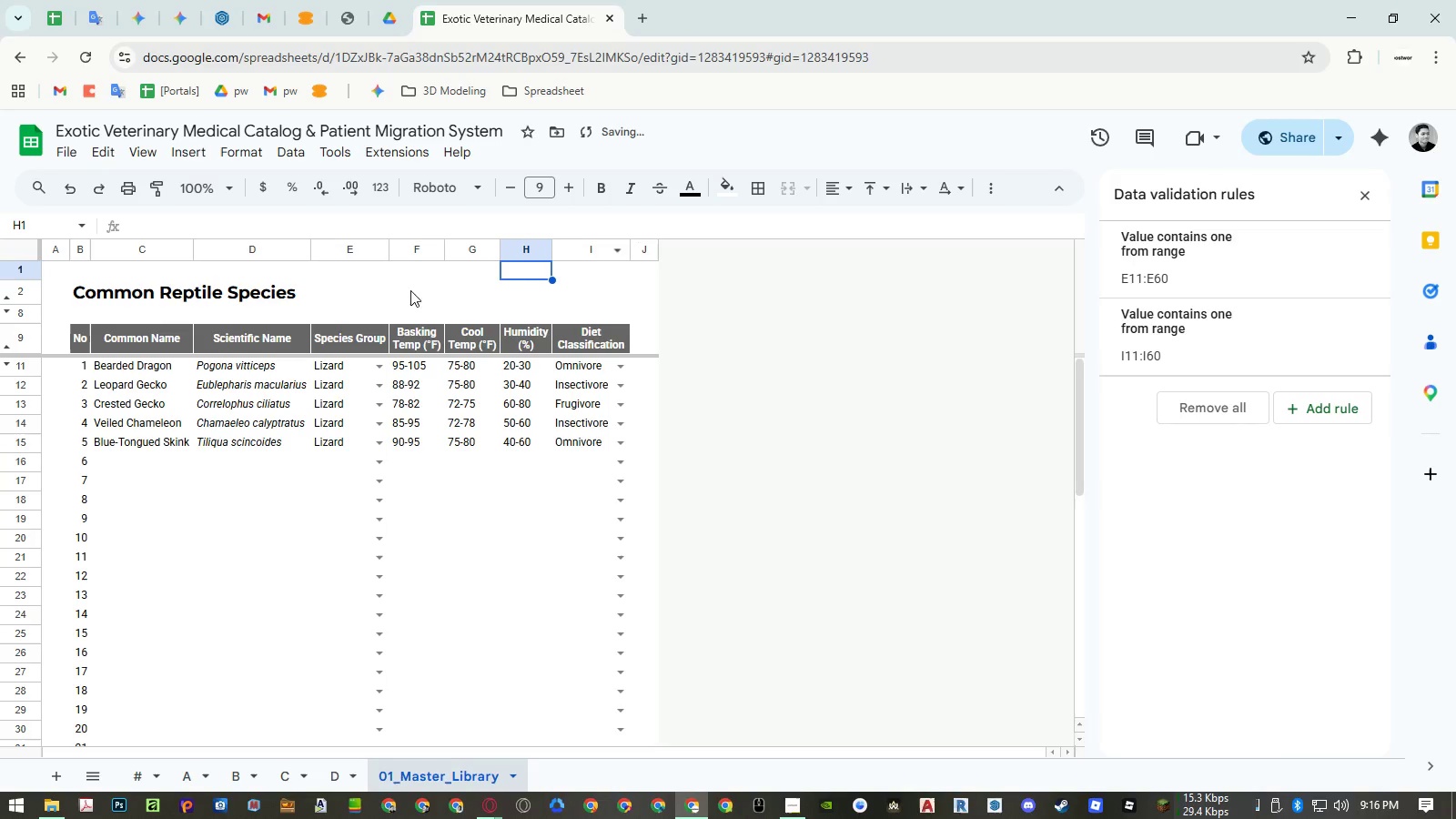 
left_click_drag(start_coordinate=[389, 253], to_coordinate=[383, 253])
 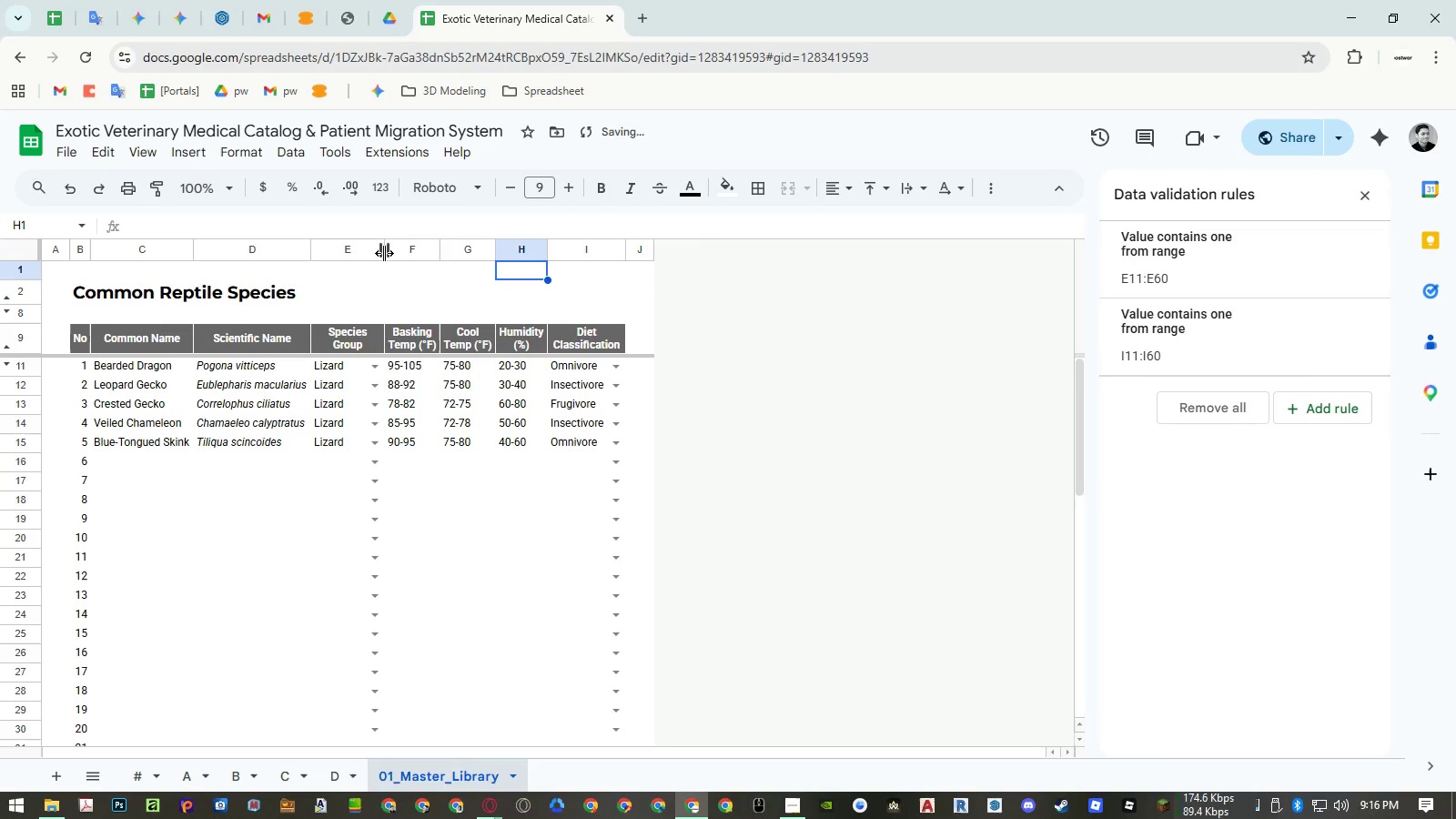 
double_click([384, 253])
 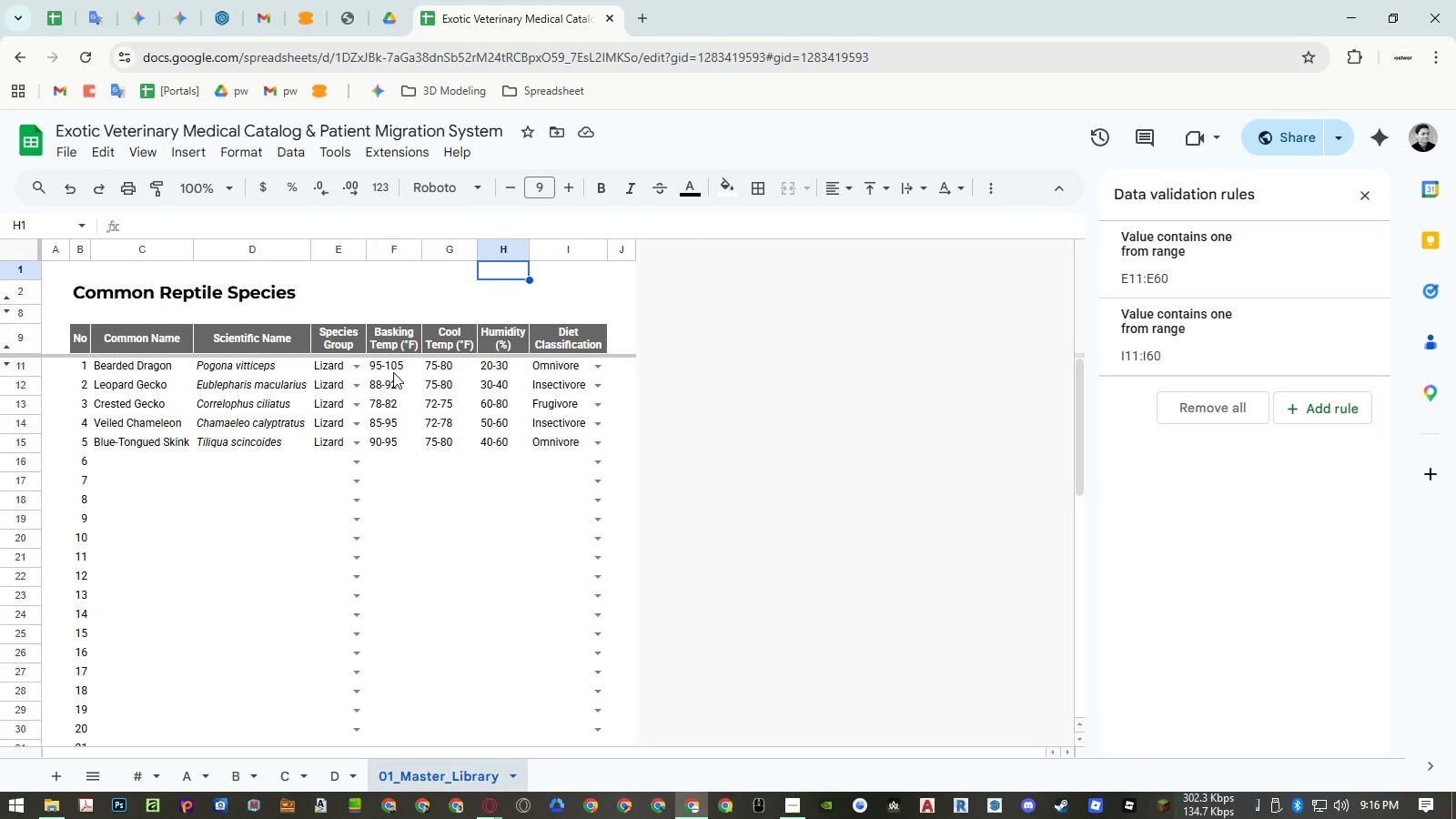 
wait(16.06)
 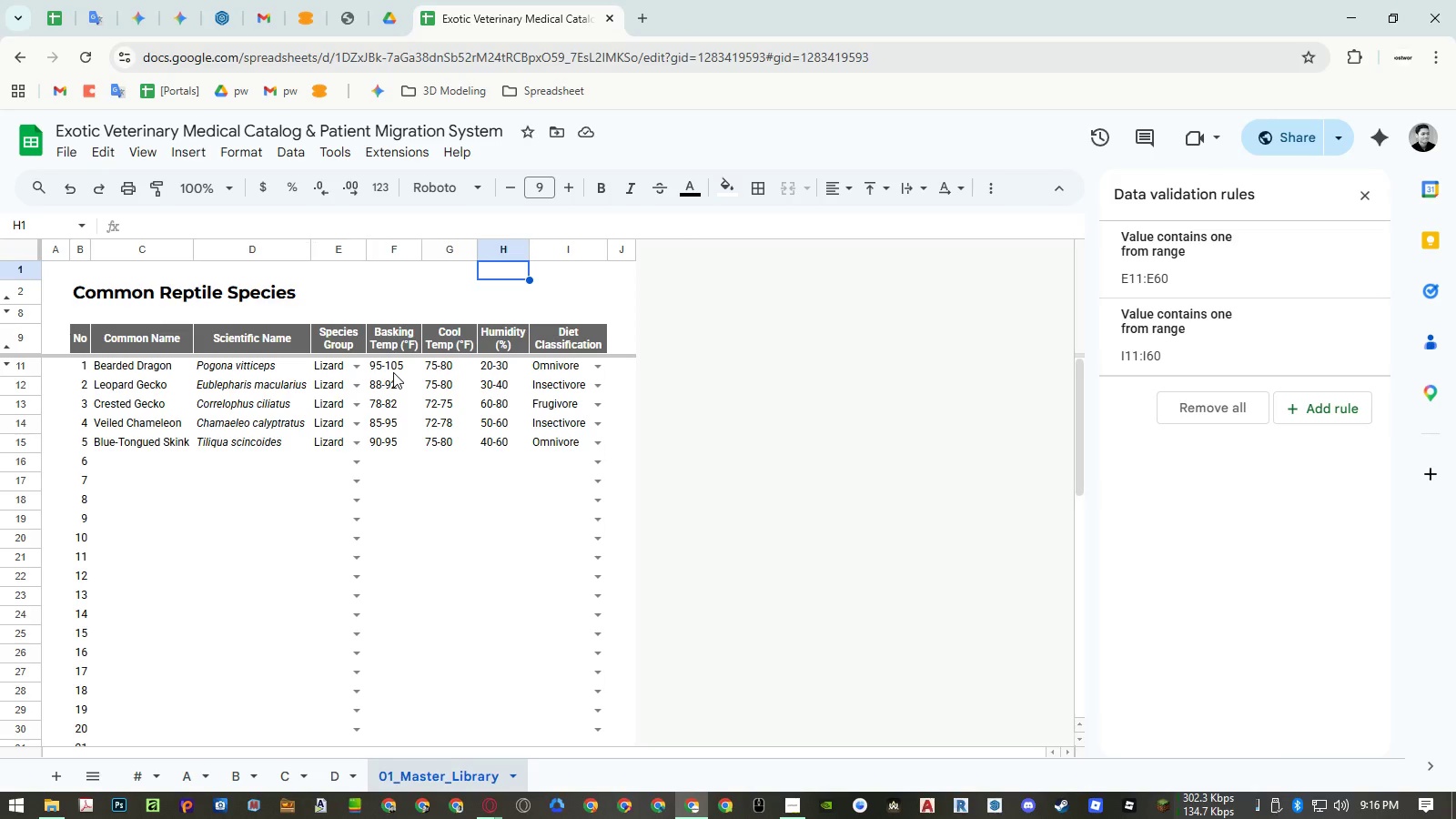 
left_click_drag(start_coordinate=[339, 366], to_coordinate=[497, 540])
 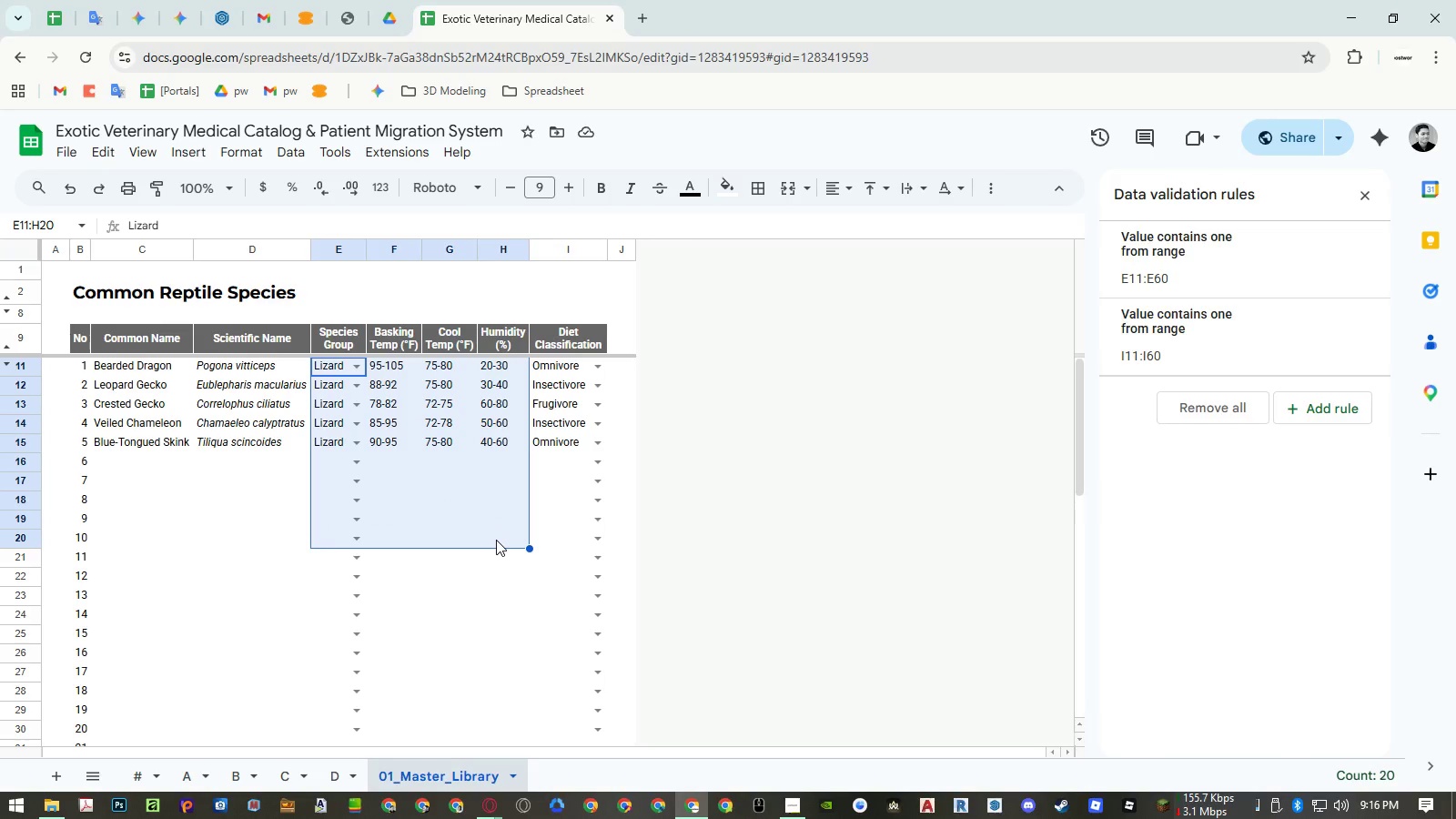 
key(Control+Shift+ArrowDown)
 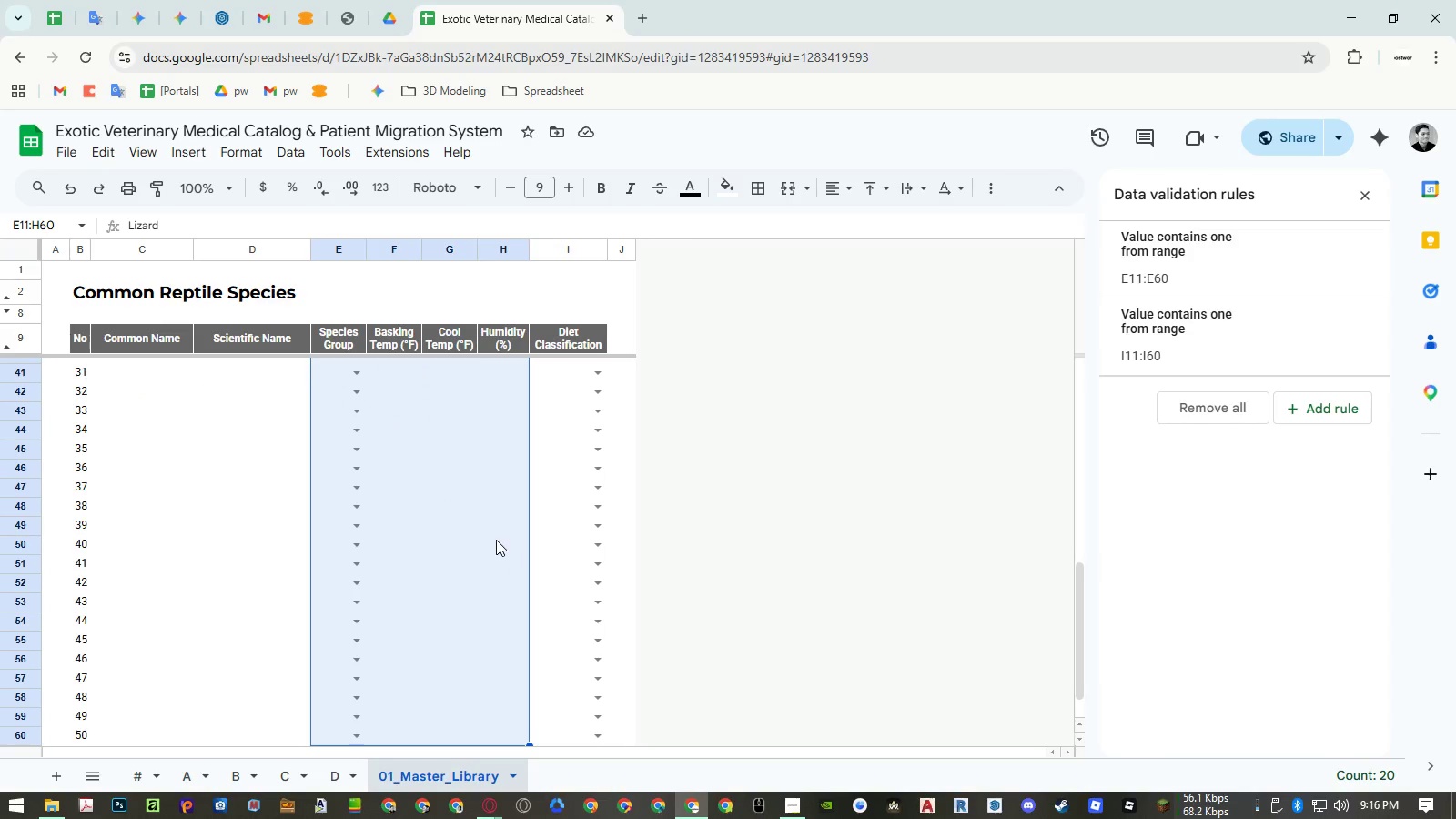 
scroll: coordinate [519, 527], scroll_direction: up, amount: 17.0
 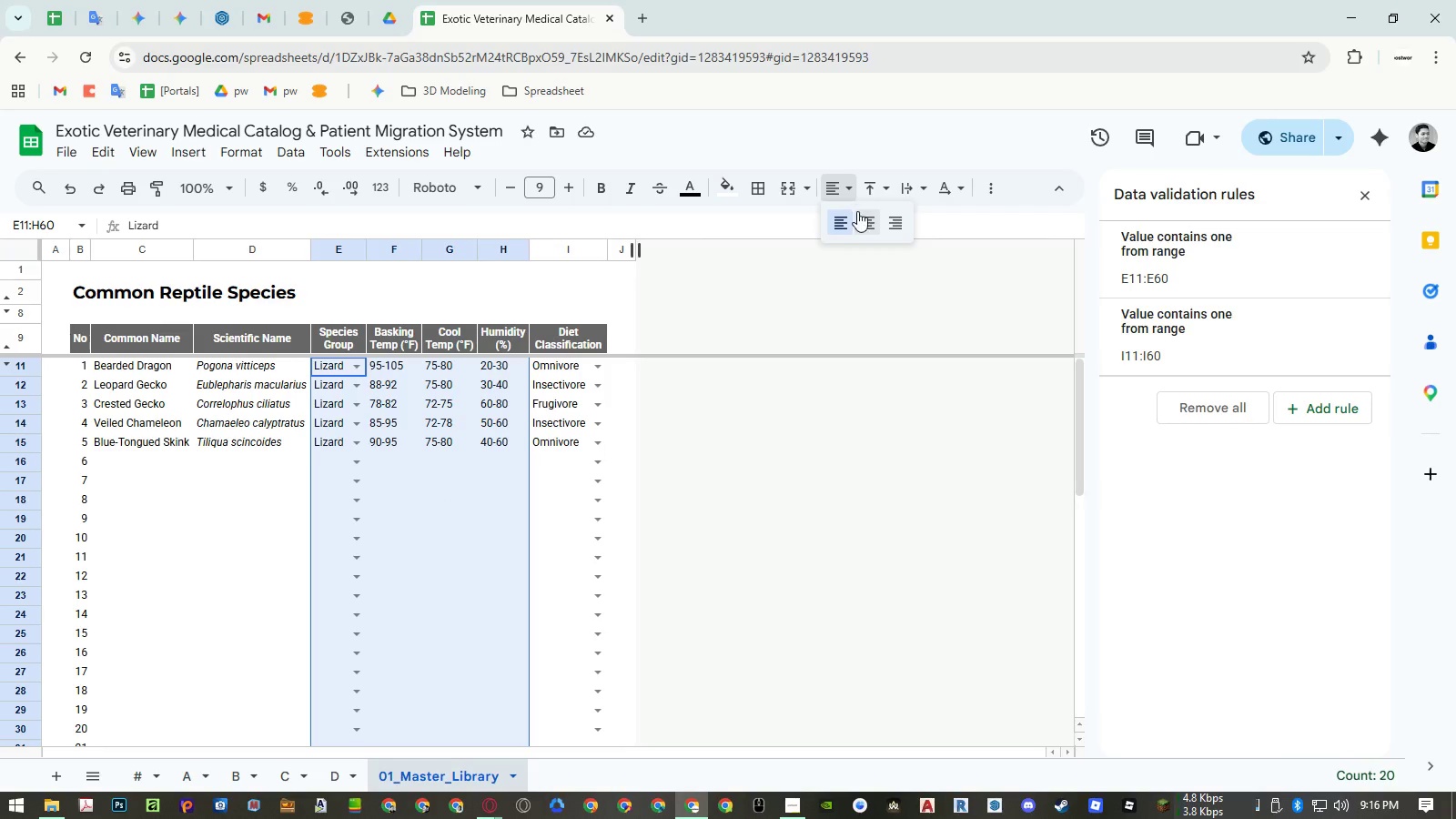 
left_click([870, 222])
 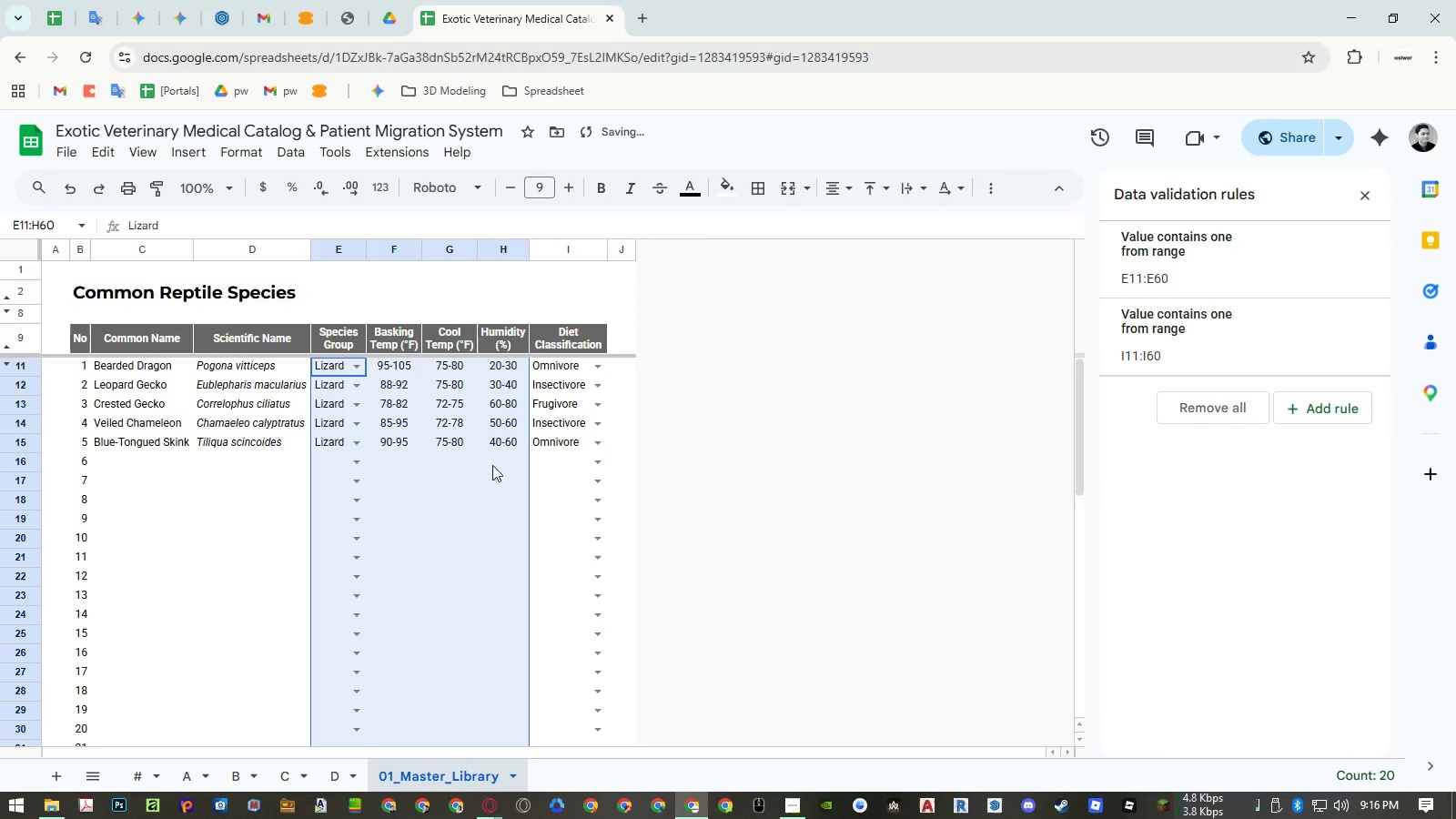 
left_click([405, 506])
 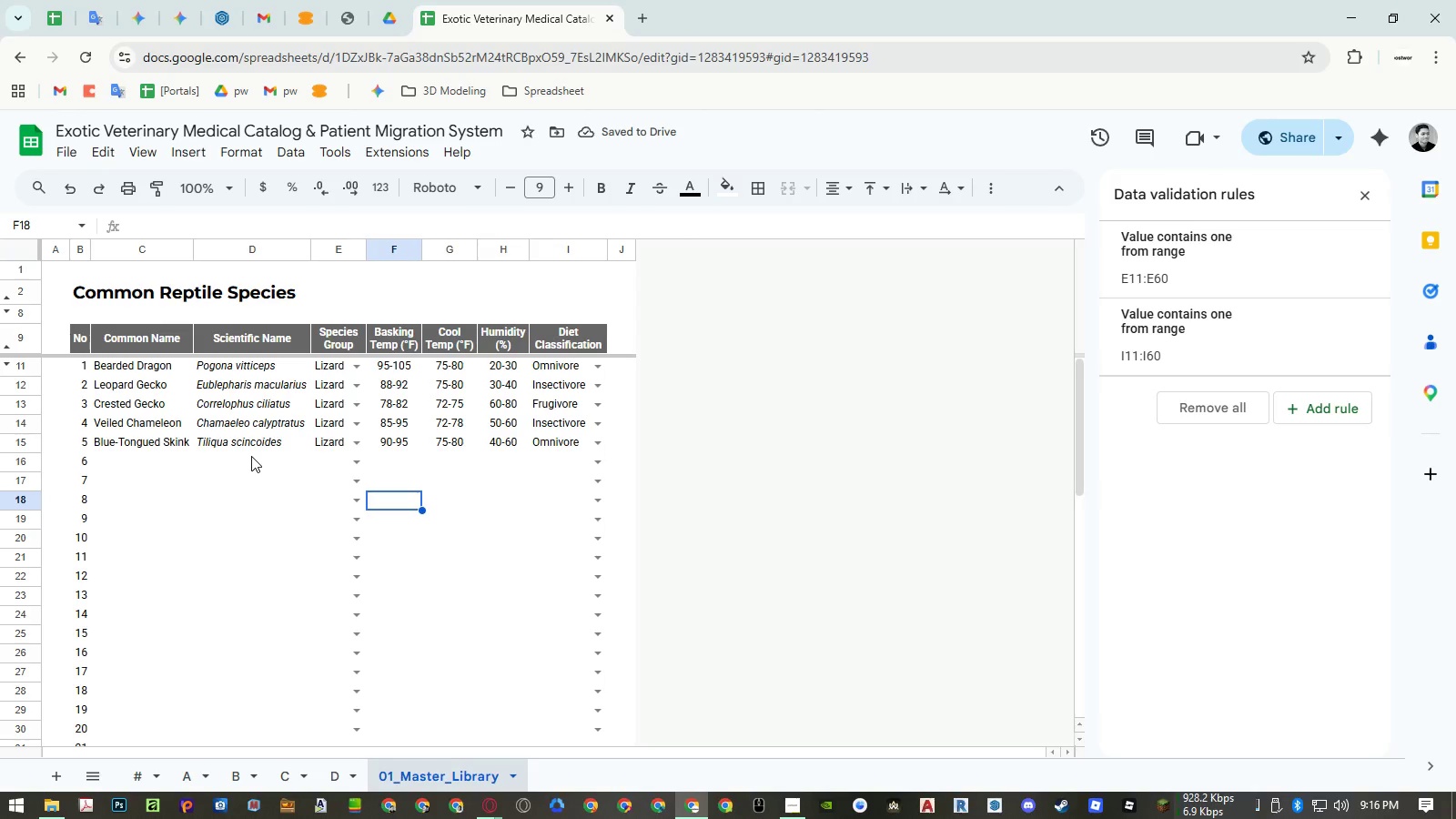 
left_click_drag(start_coordinate=[549, 370], to_coordinate=[553, 460])
 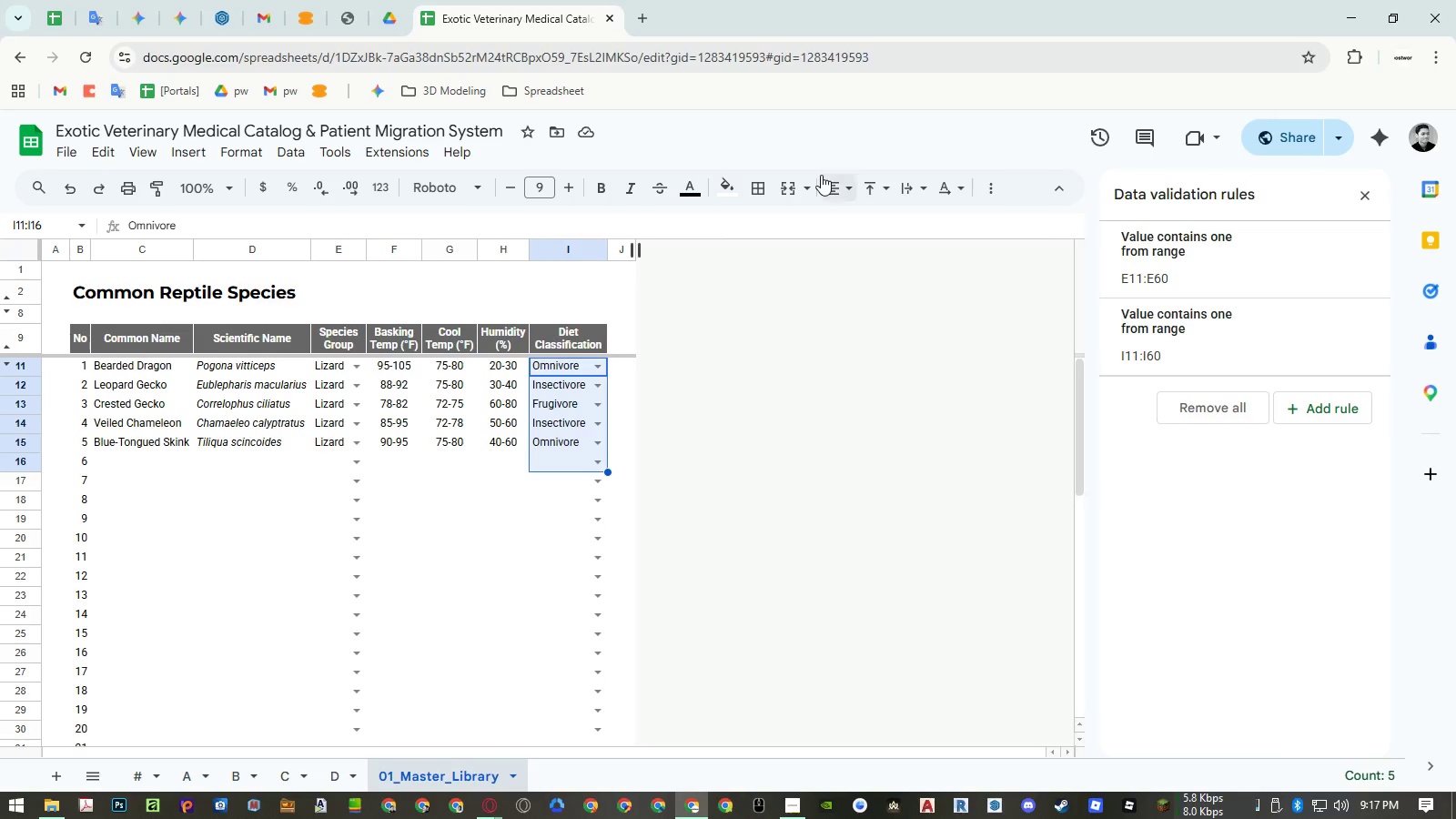 
left_click([834, 183])
 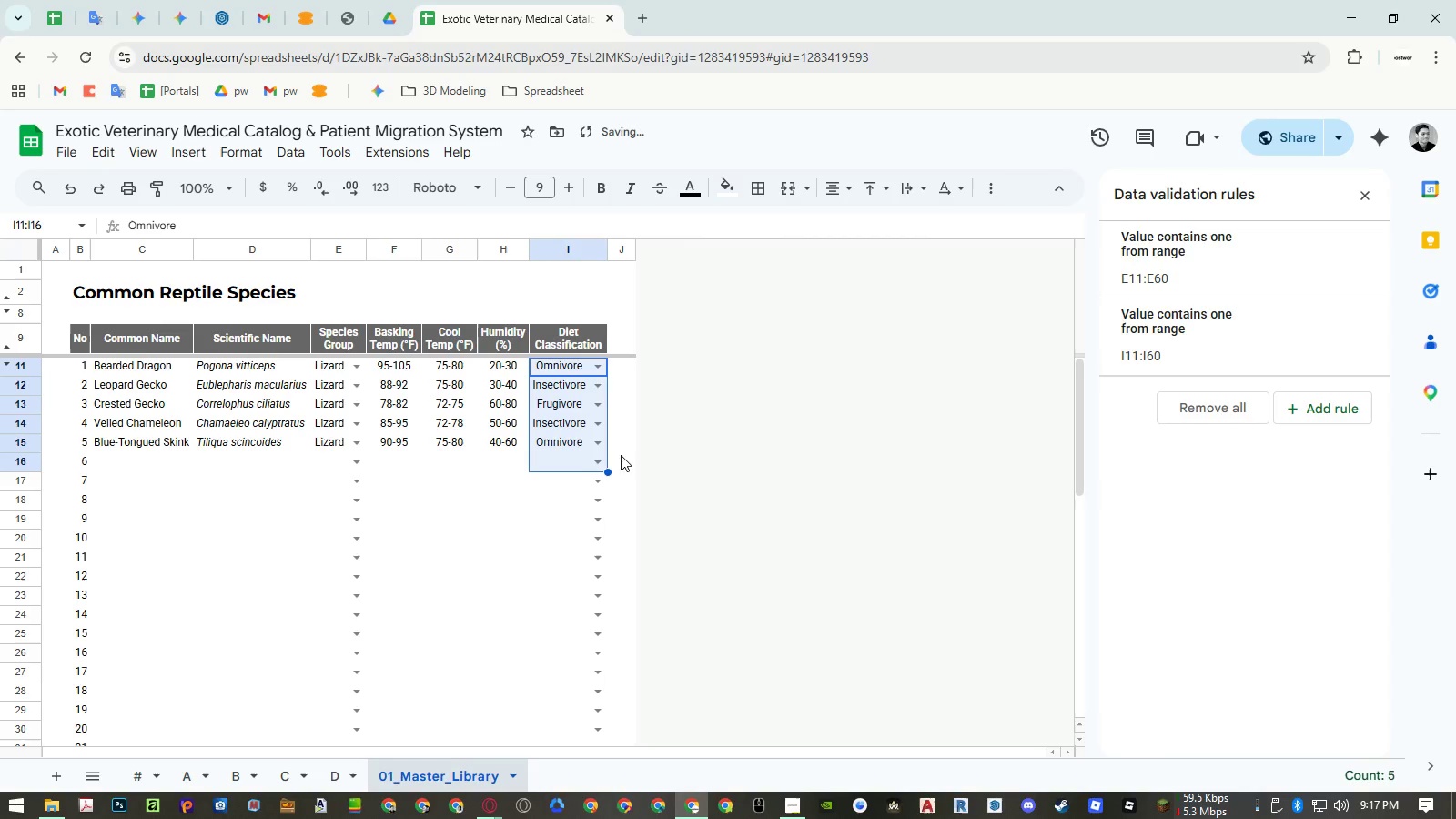 
triple_click([491, 560])
 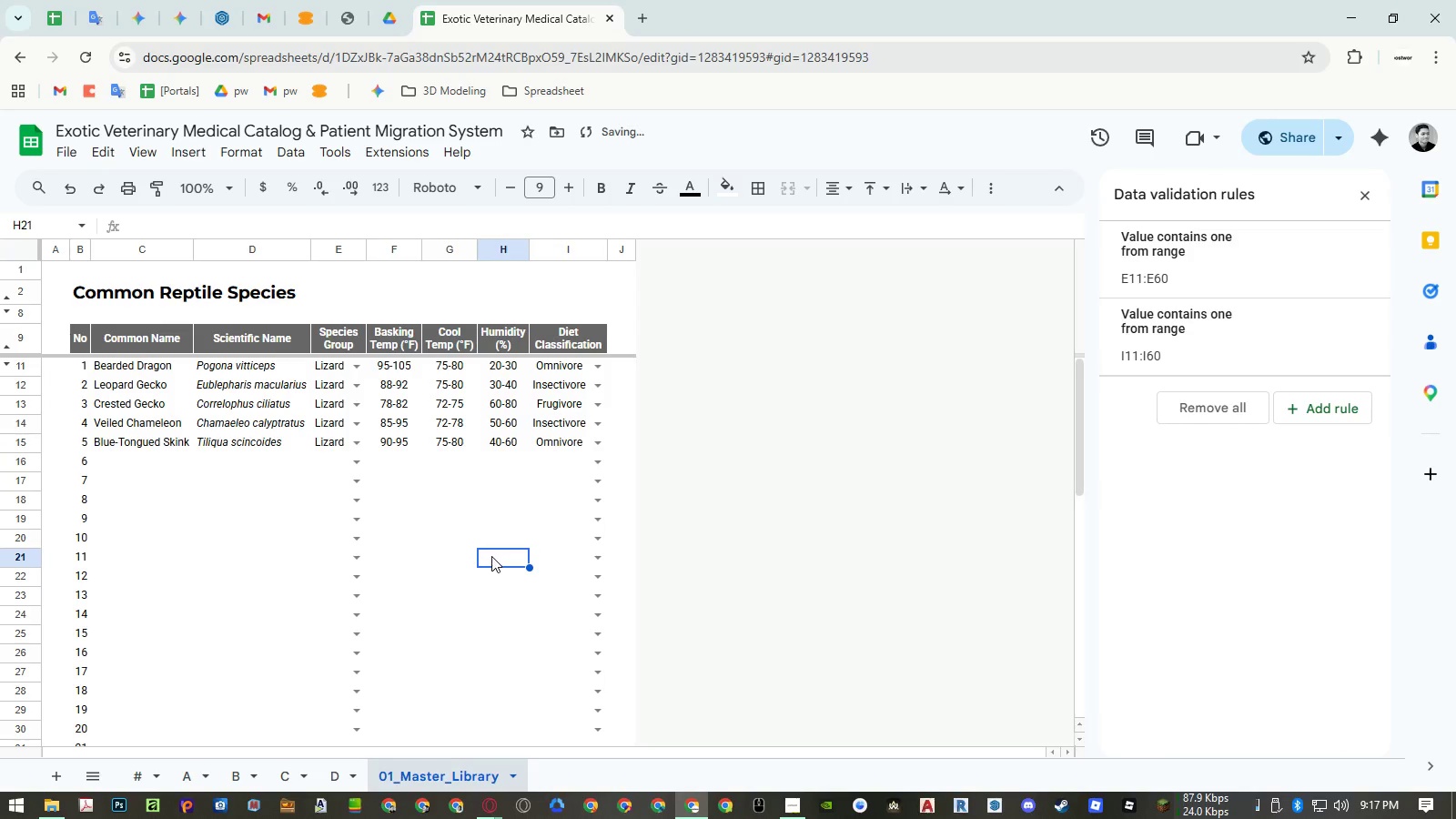 
key(Control+ControlLeft)
 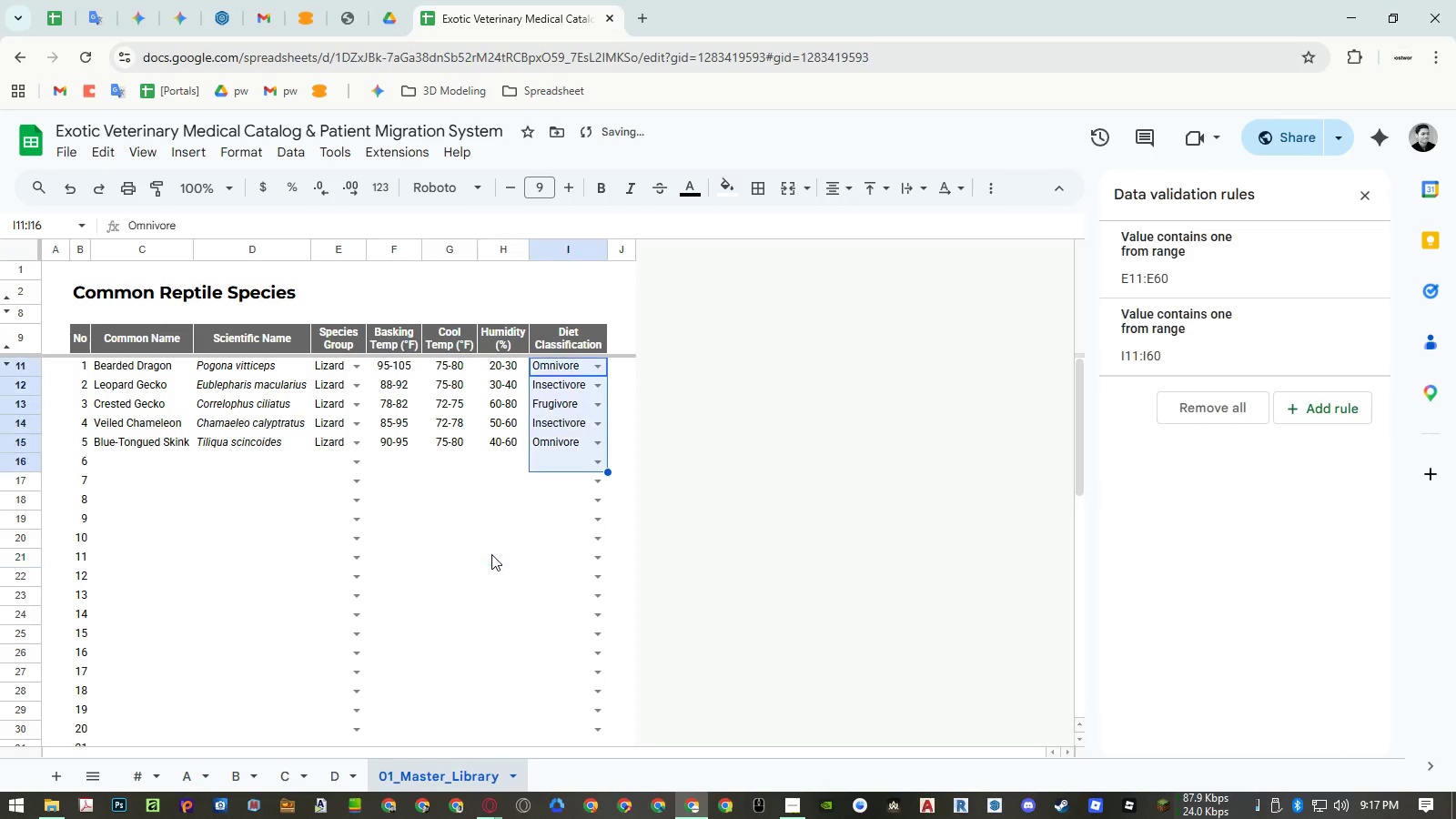 
key(Control+Z)
 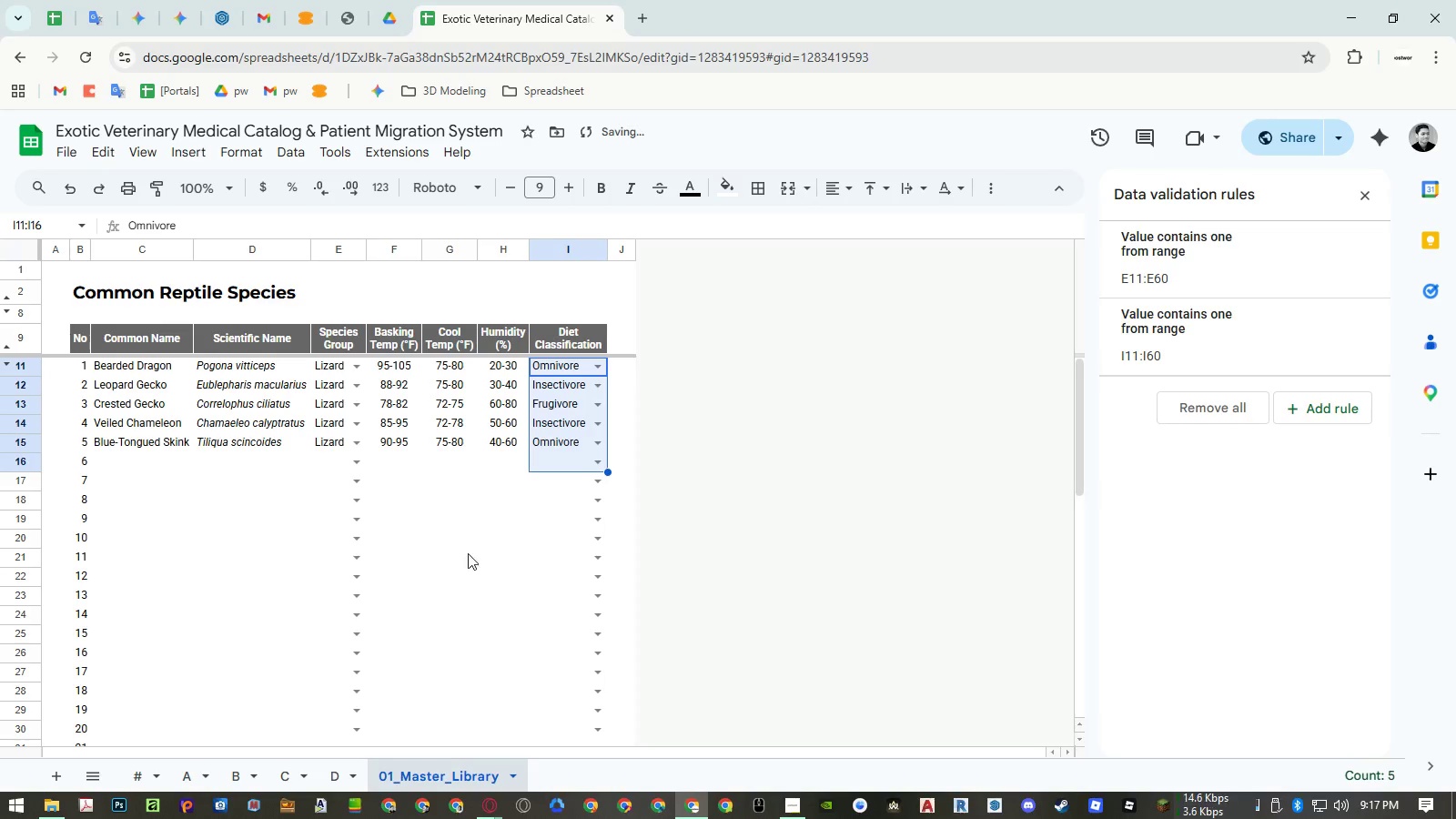 
left_click([447, 554])
 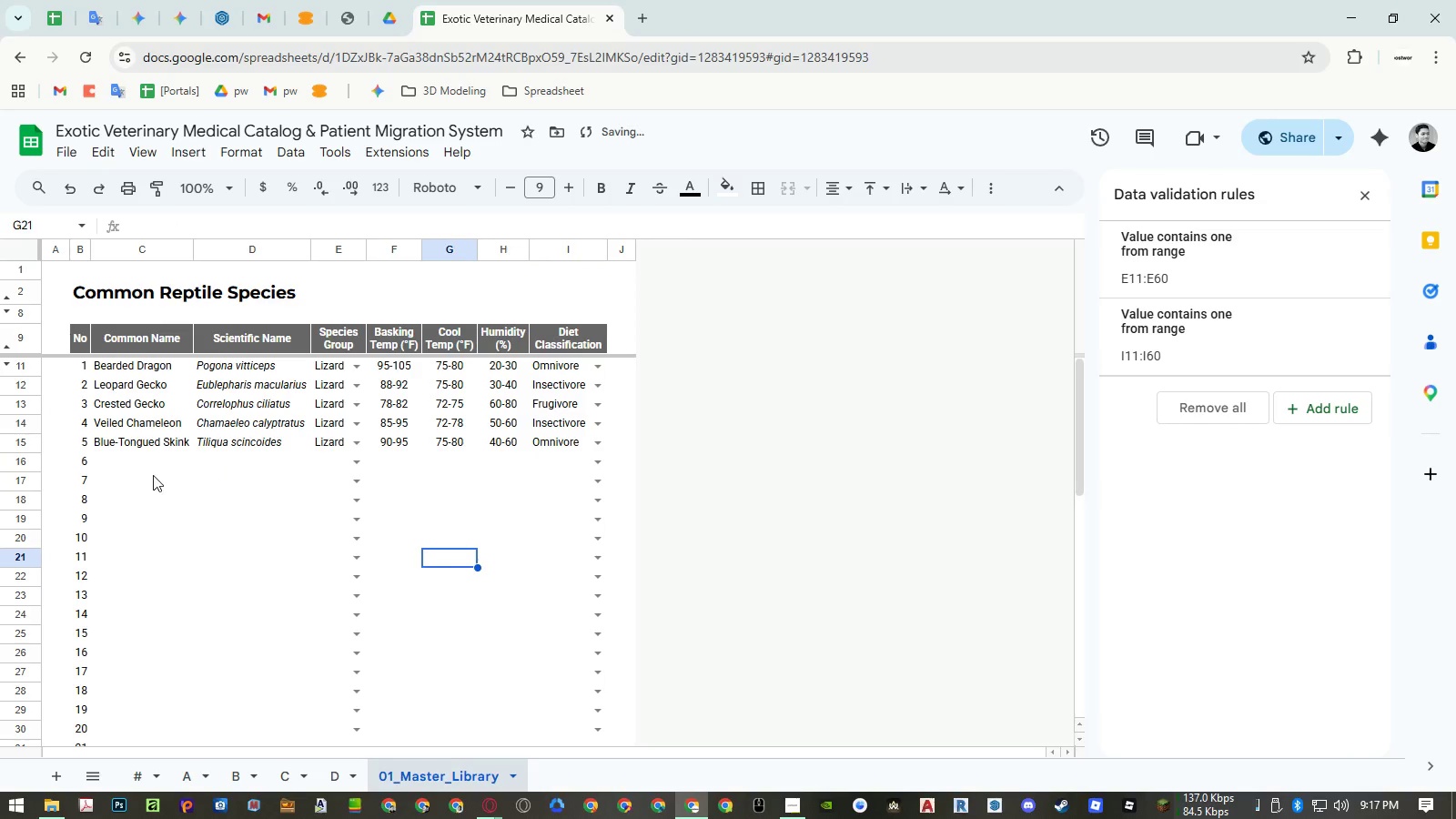 
left_click([120, 472])
 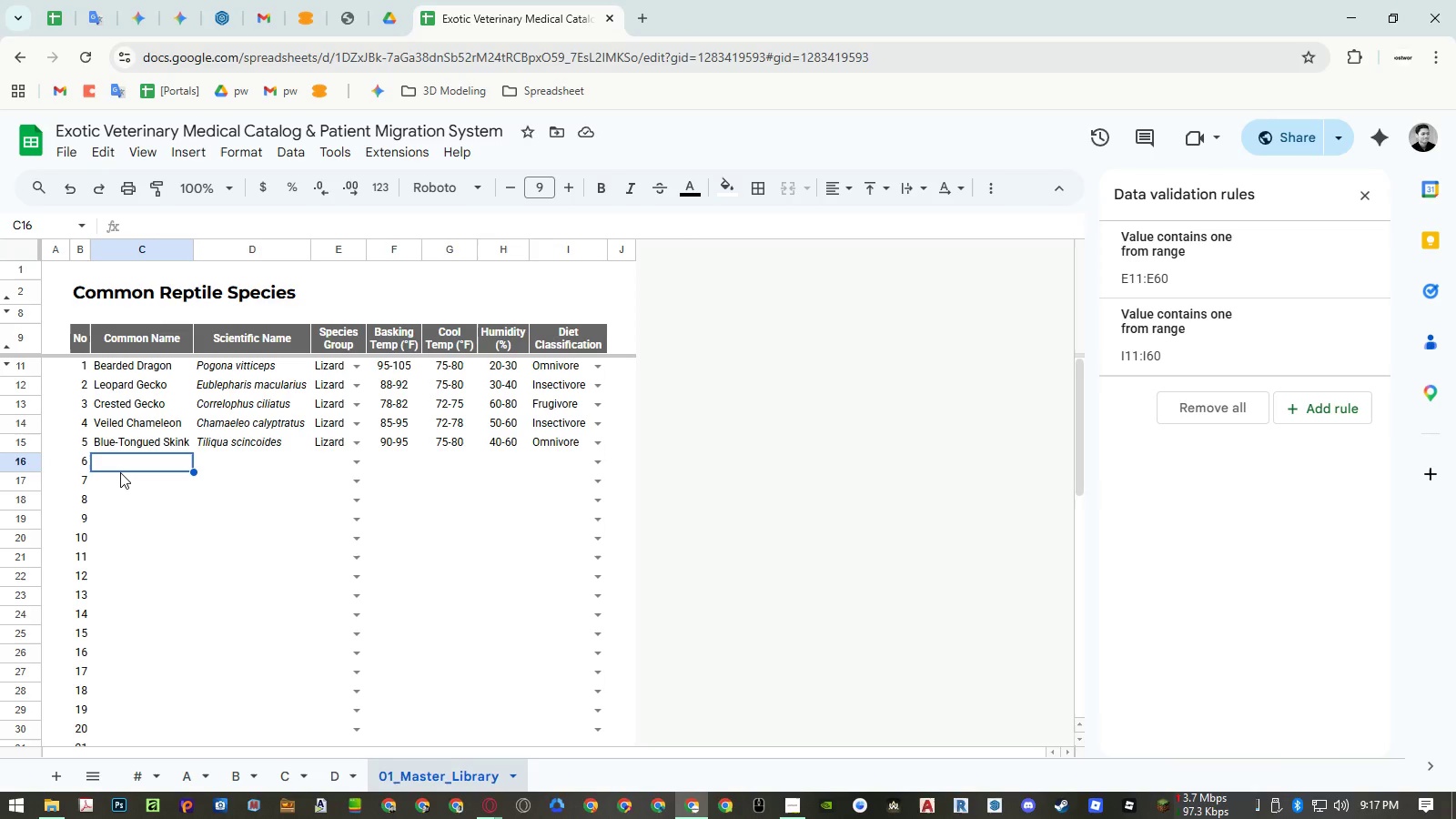 
wait(8.34)
 